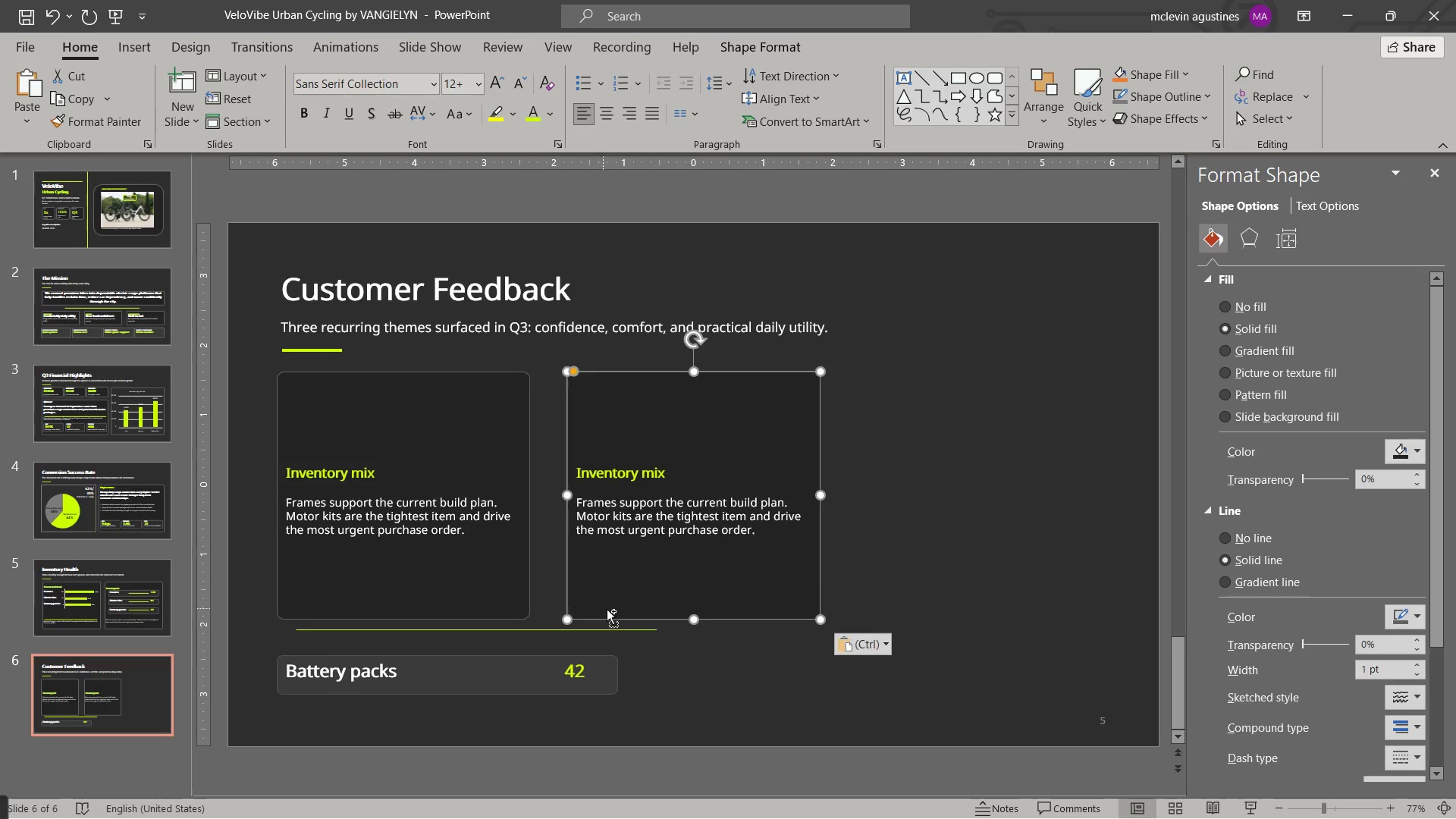 
key(Control+V)
 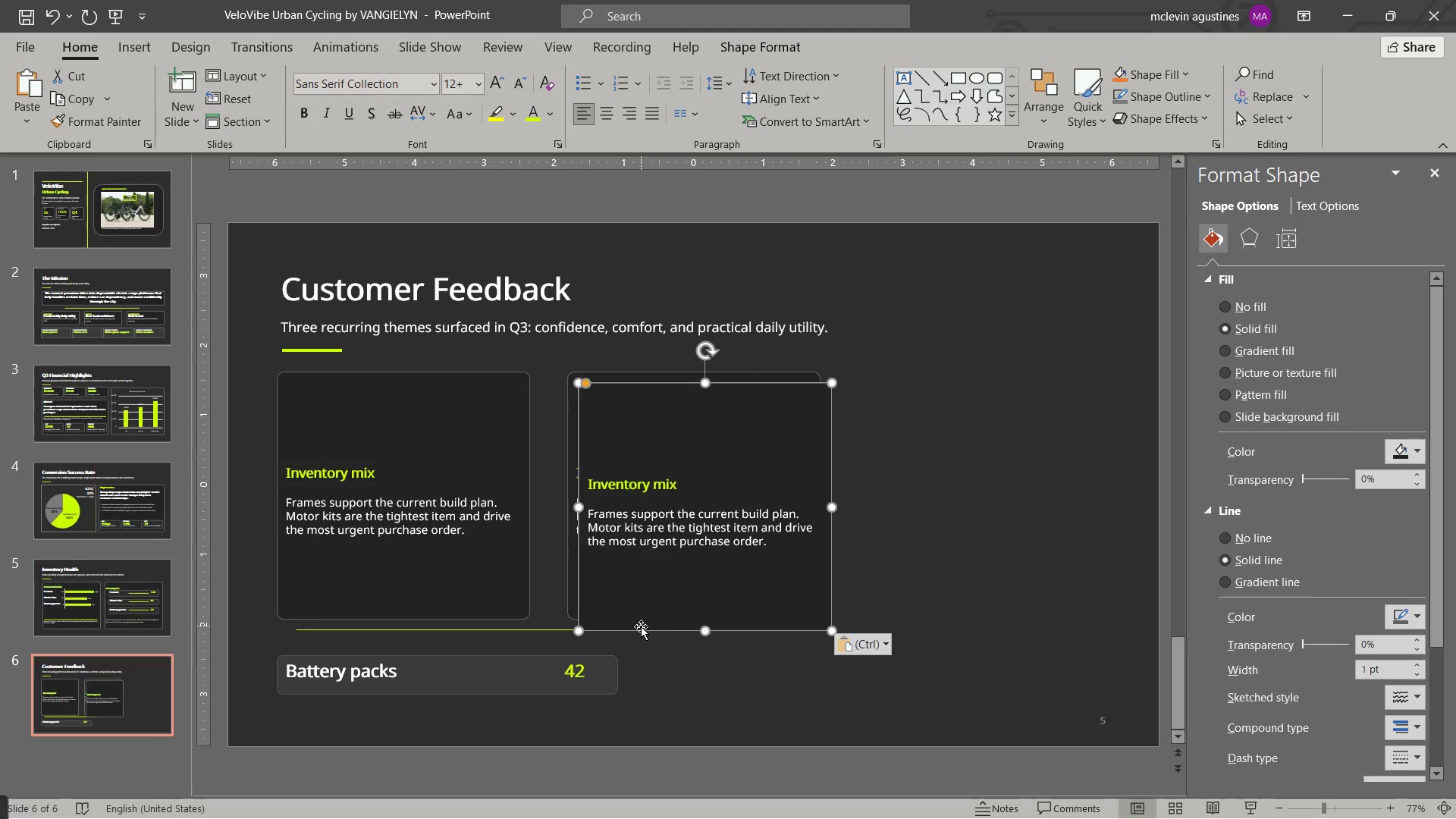 
left_click_drag(start_coordinate=[641, 626], to_coordinate=[918, 615])
 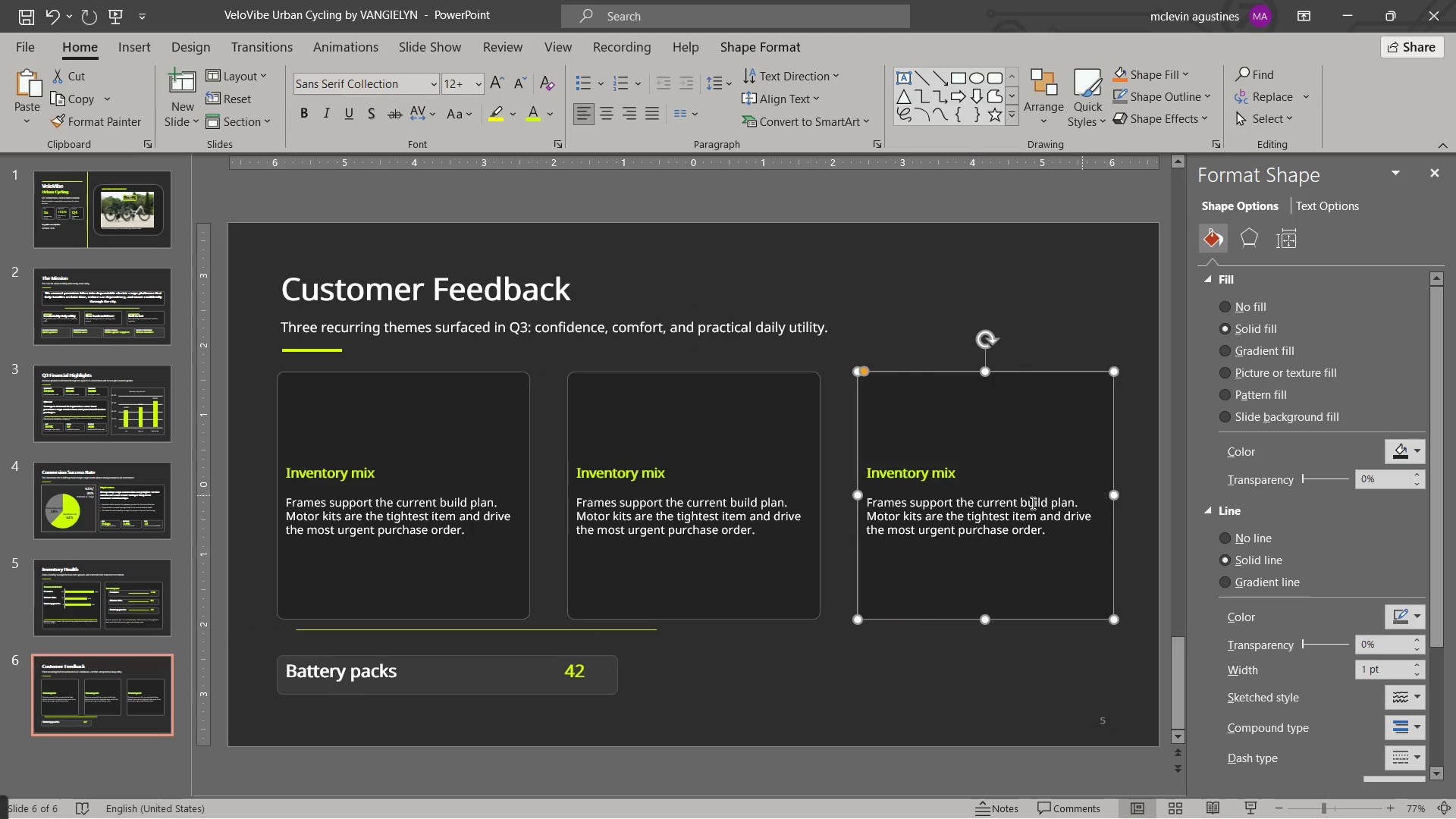 
key(Escape)
 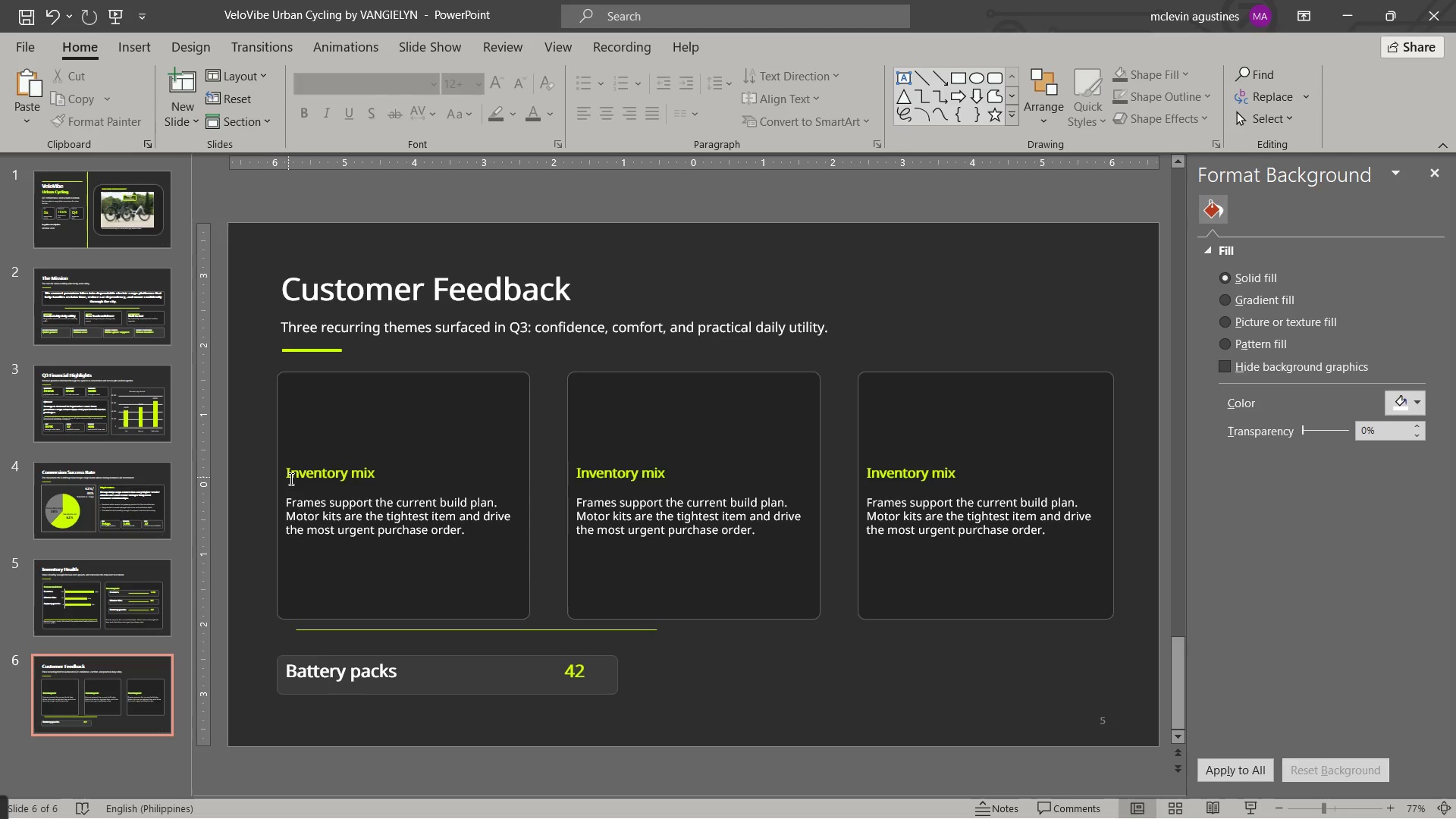 
left_click_drag(start_coordinate=[285, 472], to_coordinate=[366, 482])
 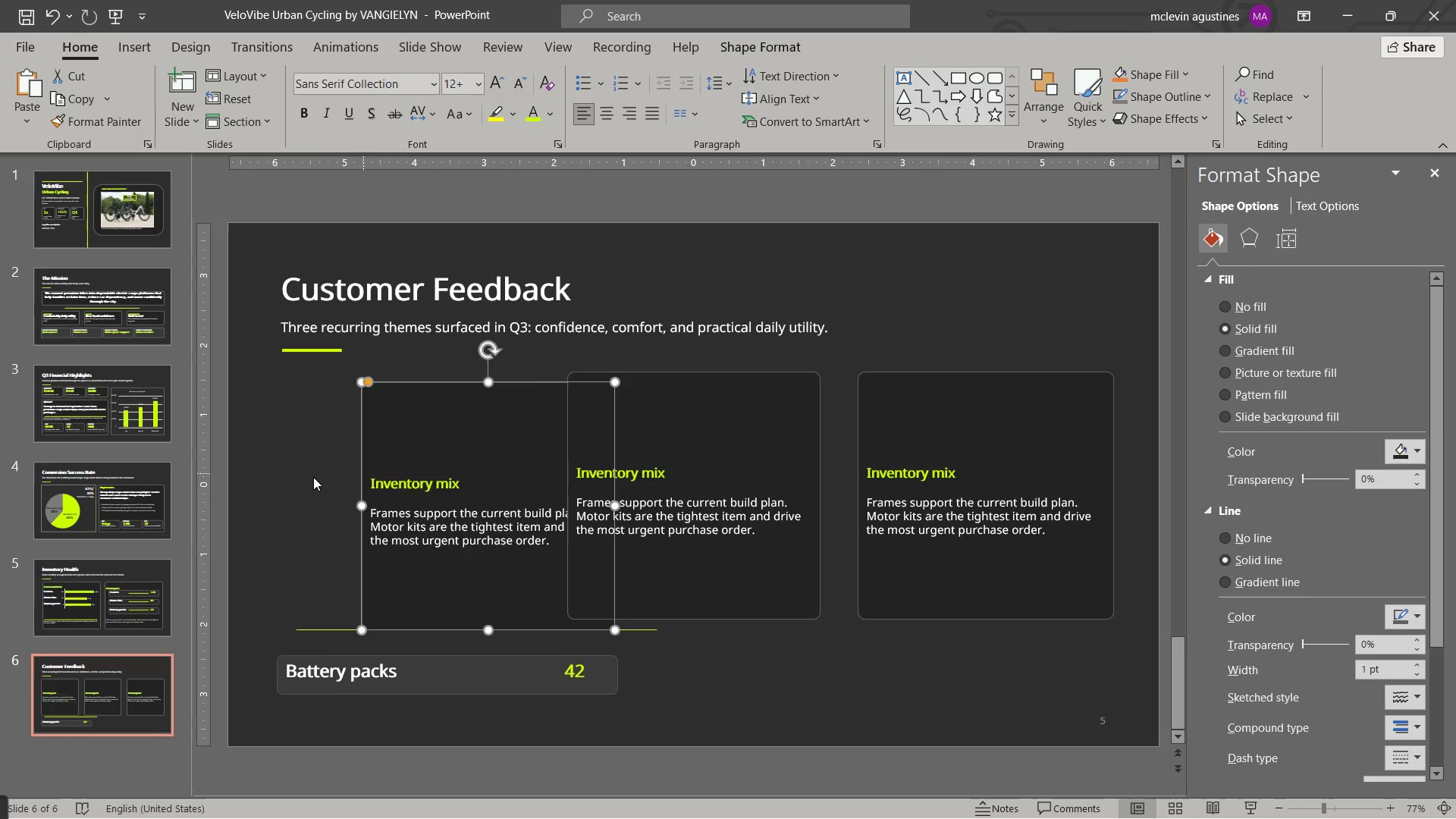 
key(Control+ControlLeft)
 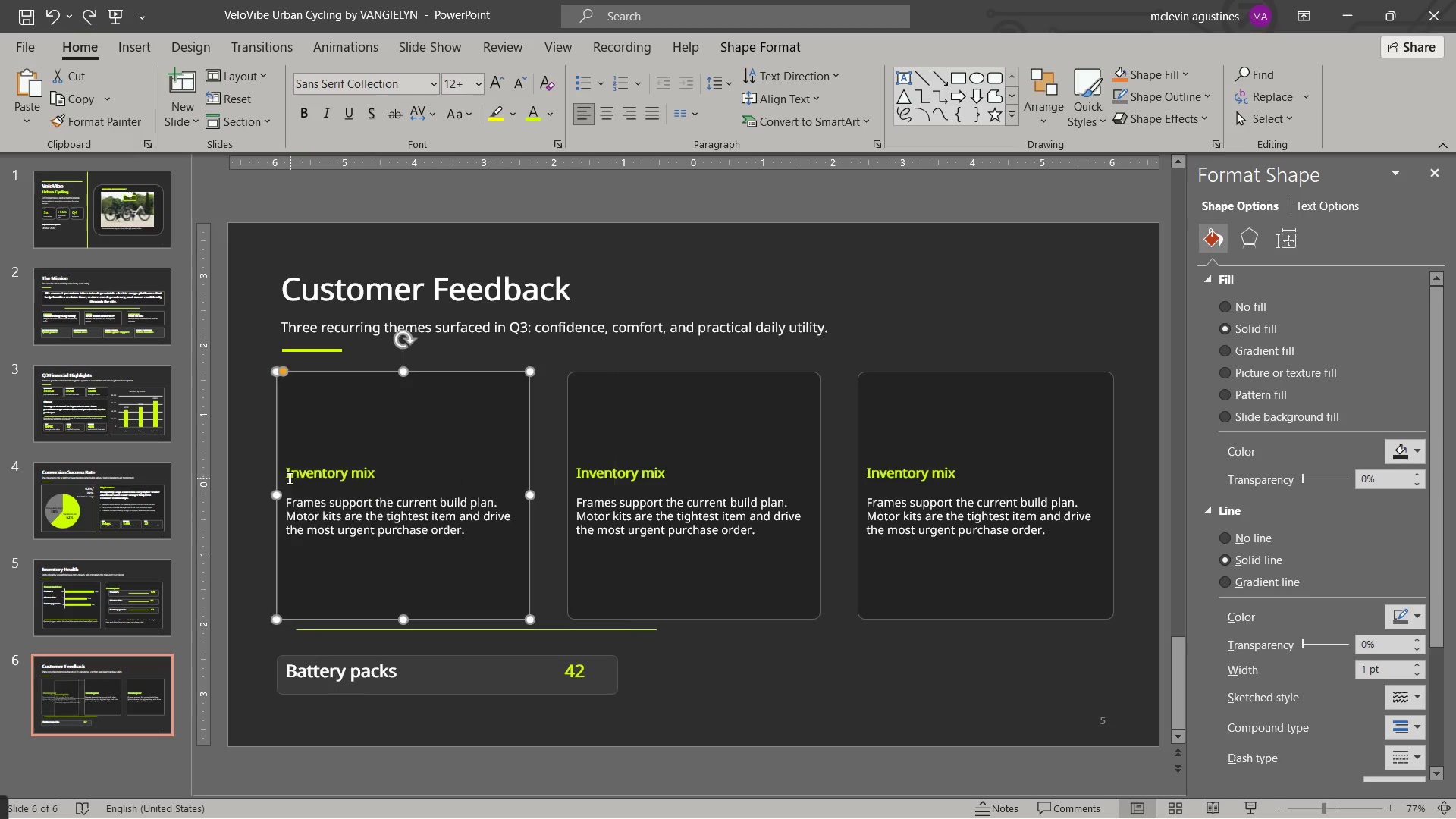 
key(Control+Z)
 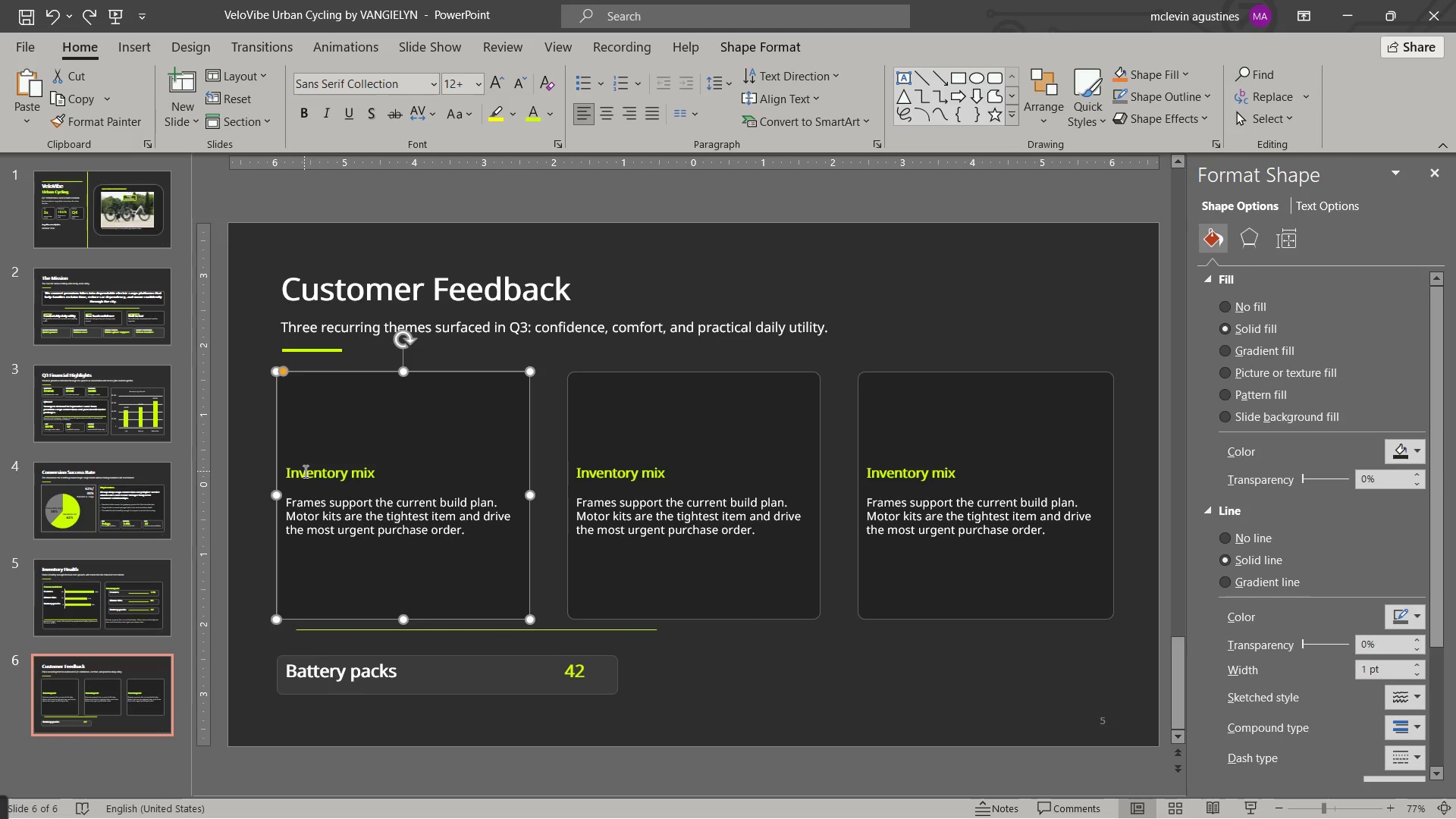 
left_click_drag(start_coordinate=[303, 472], to_coordinate=[405, 479])
 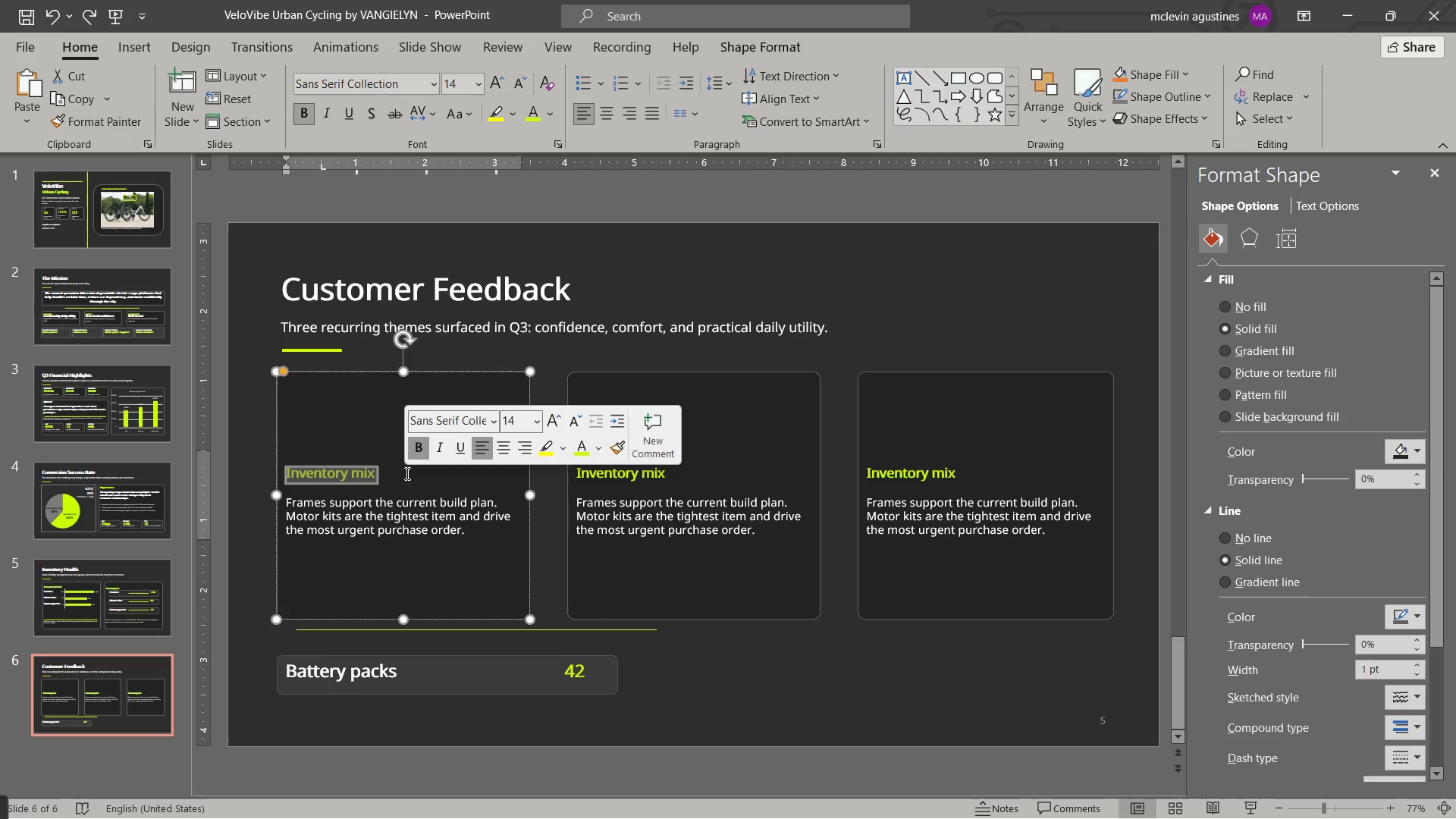 
key(Quote)
 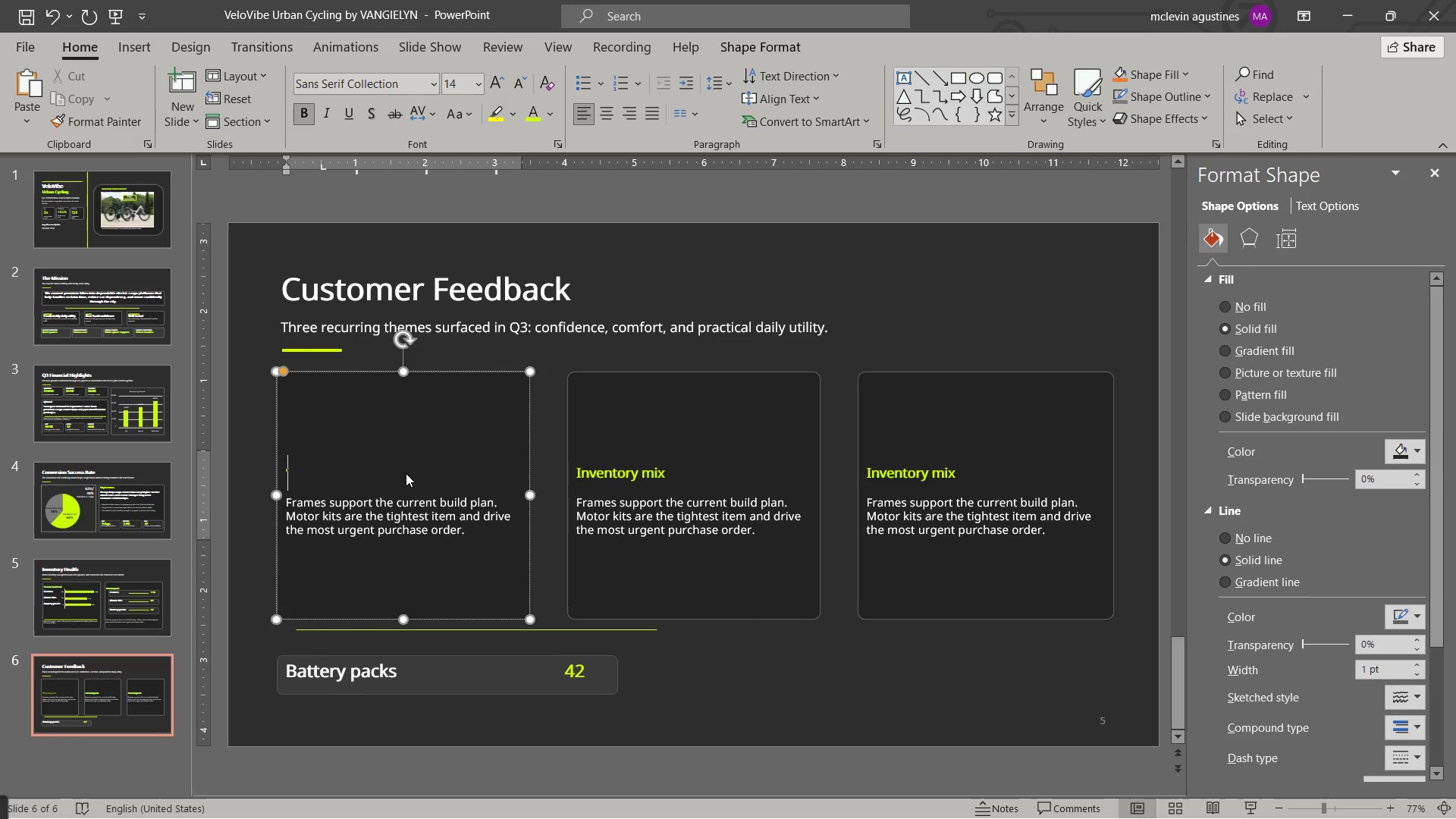 
key(Quote)
 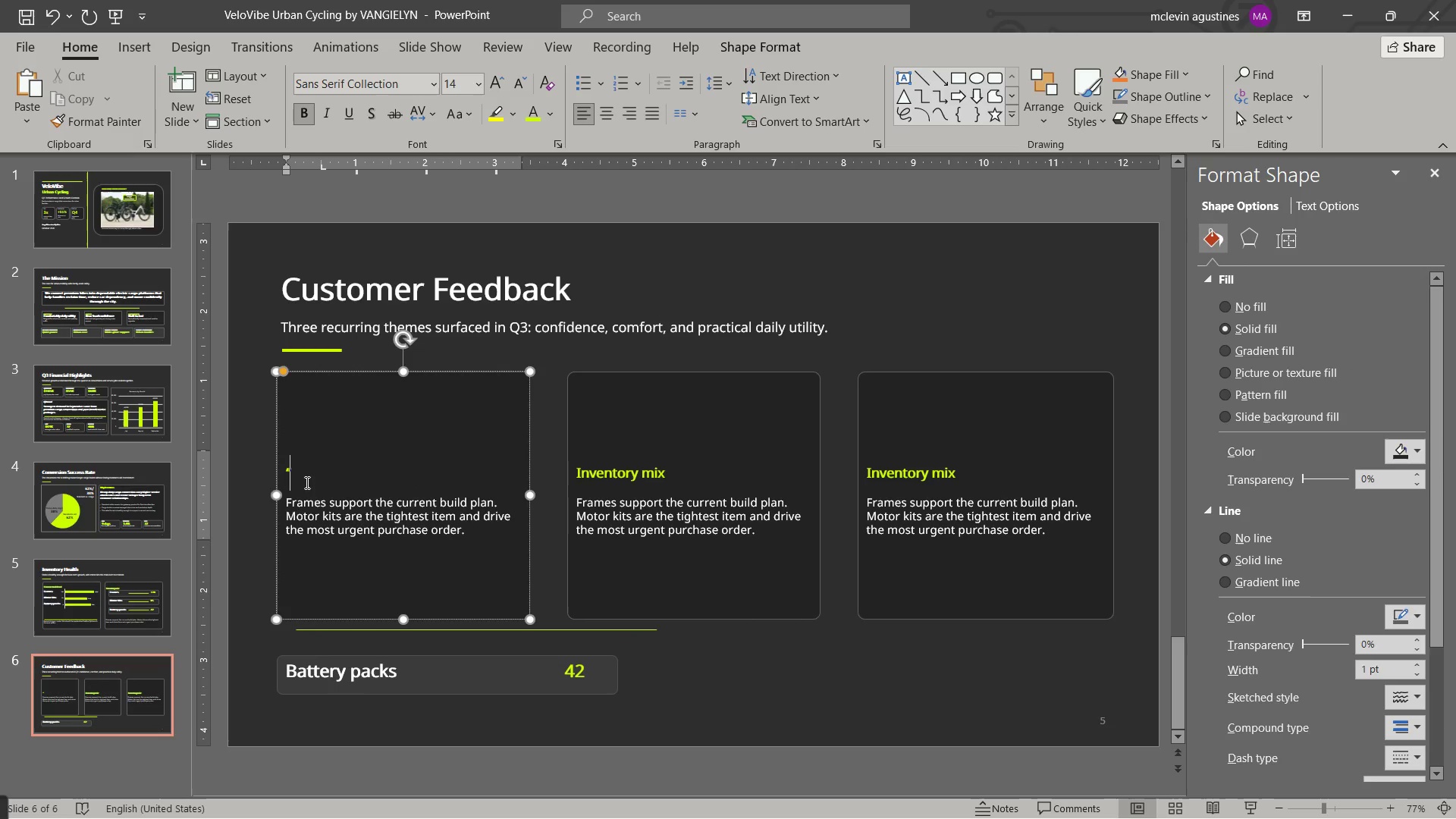 
hold_key(key=ShiftLeft, duration=2.31)
 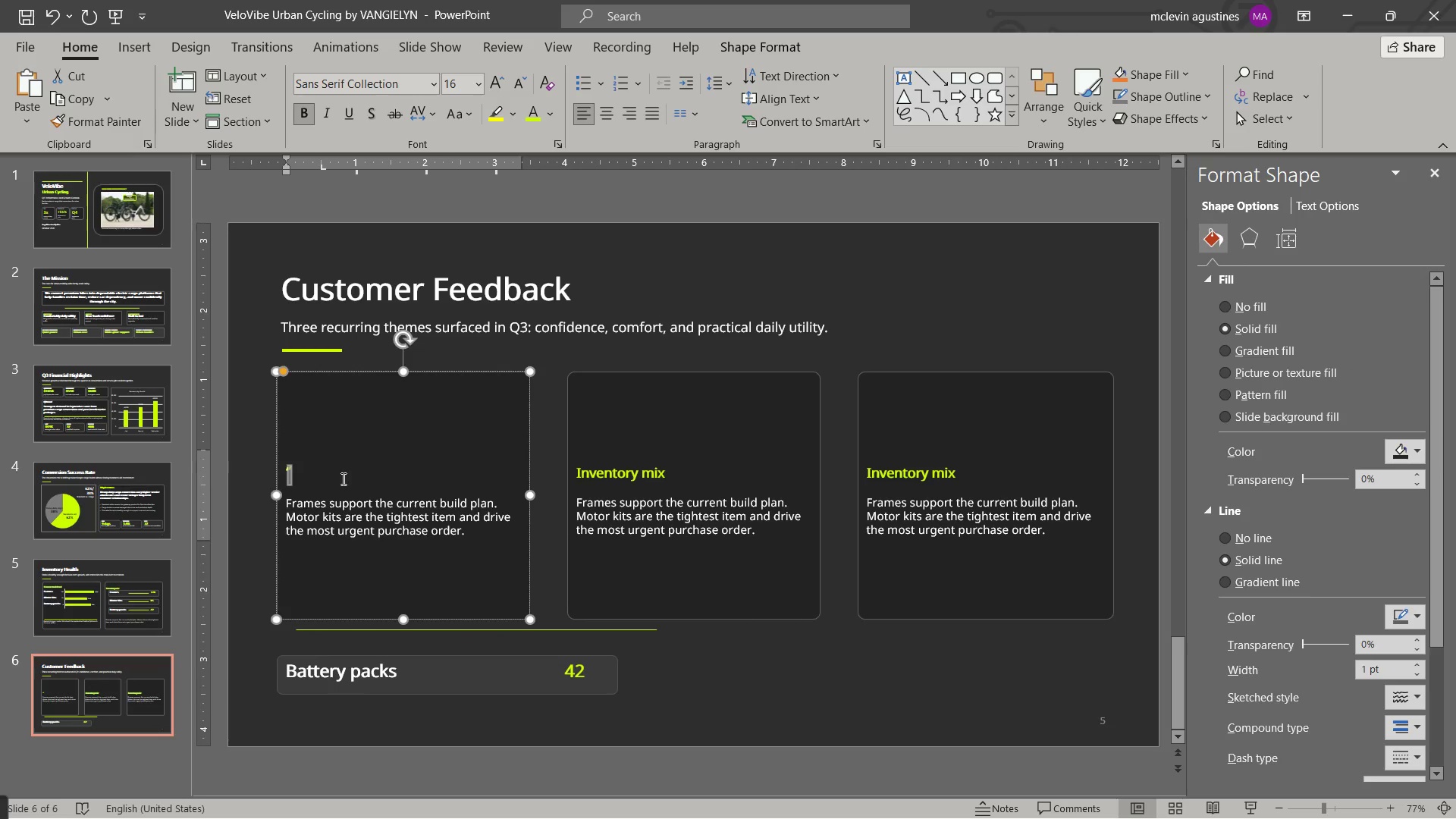 
key(Control+BracketRight)
 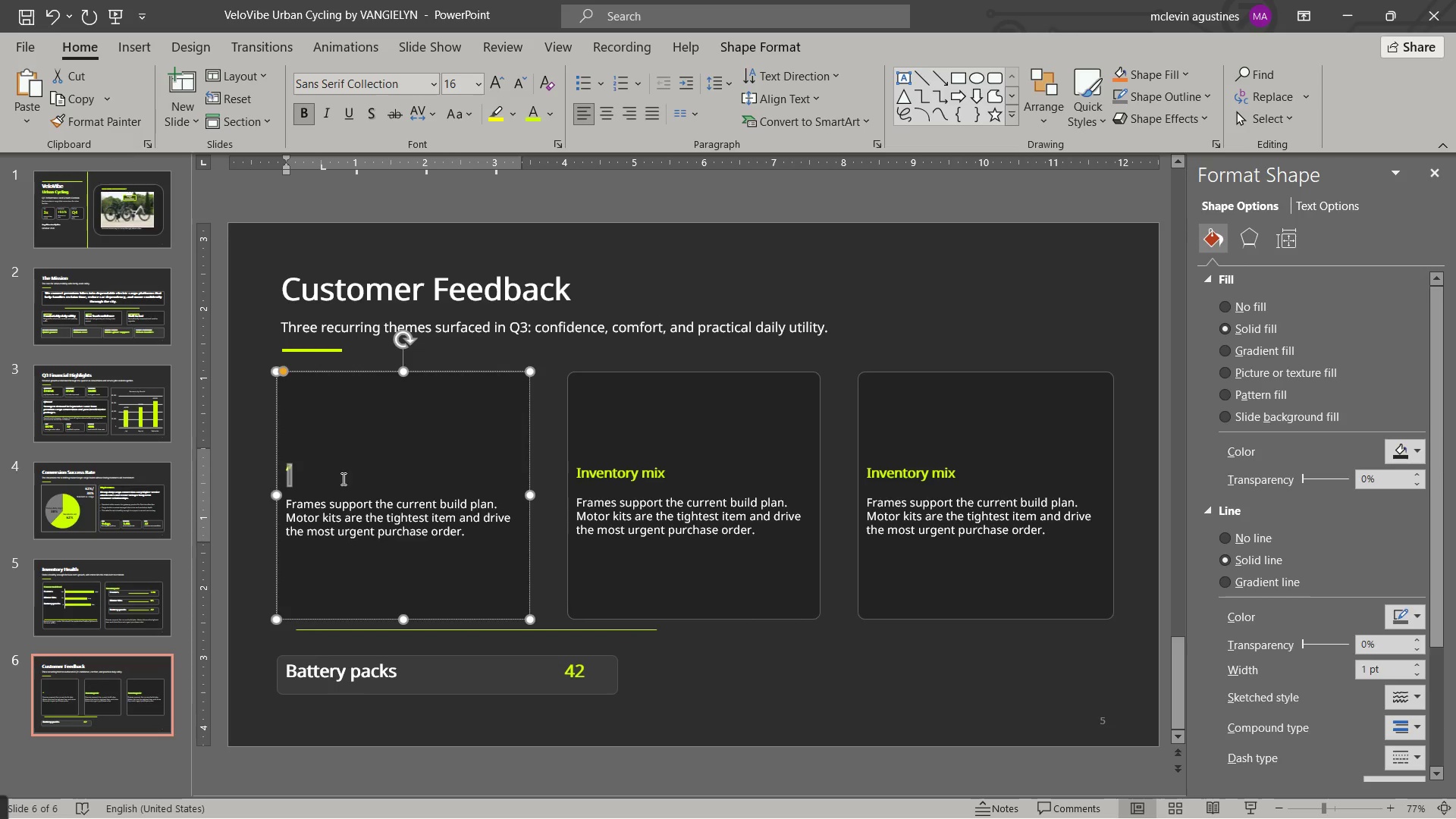 
key(Control+BracketRight)
 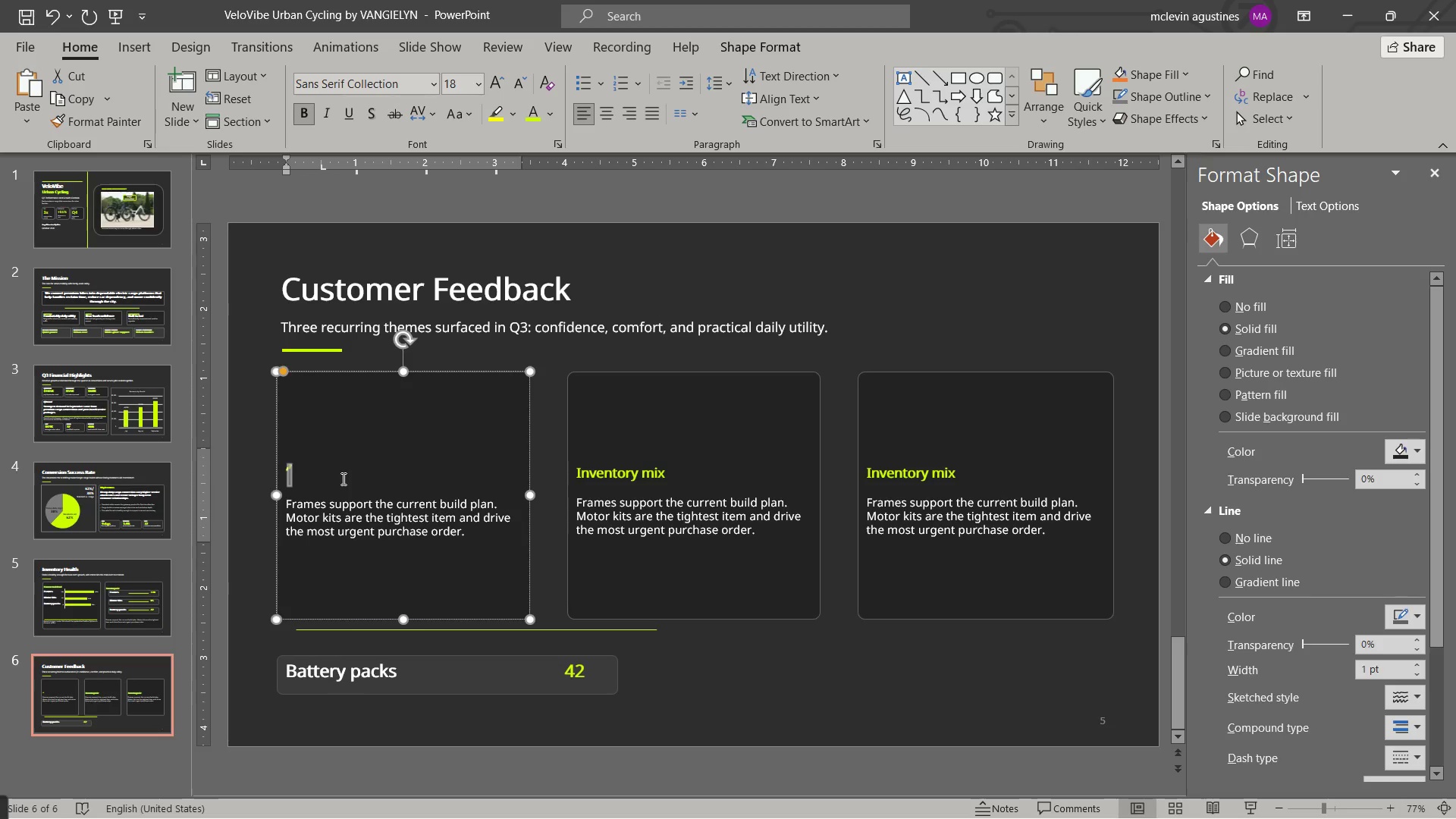 
key(Control+BracketRight)
 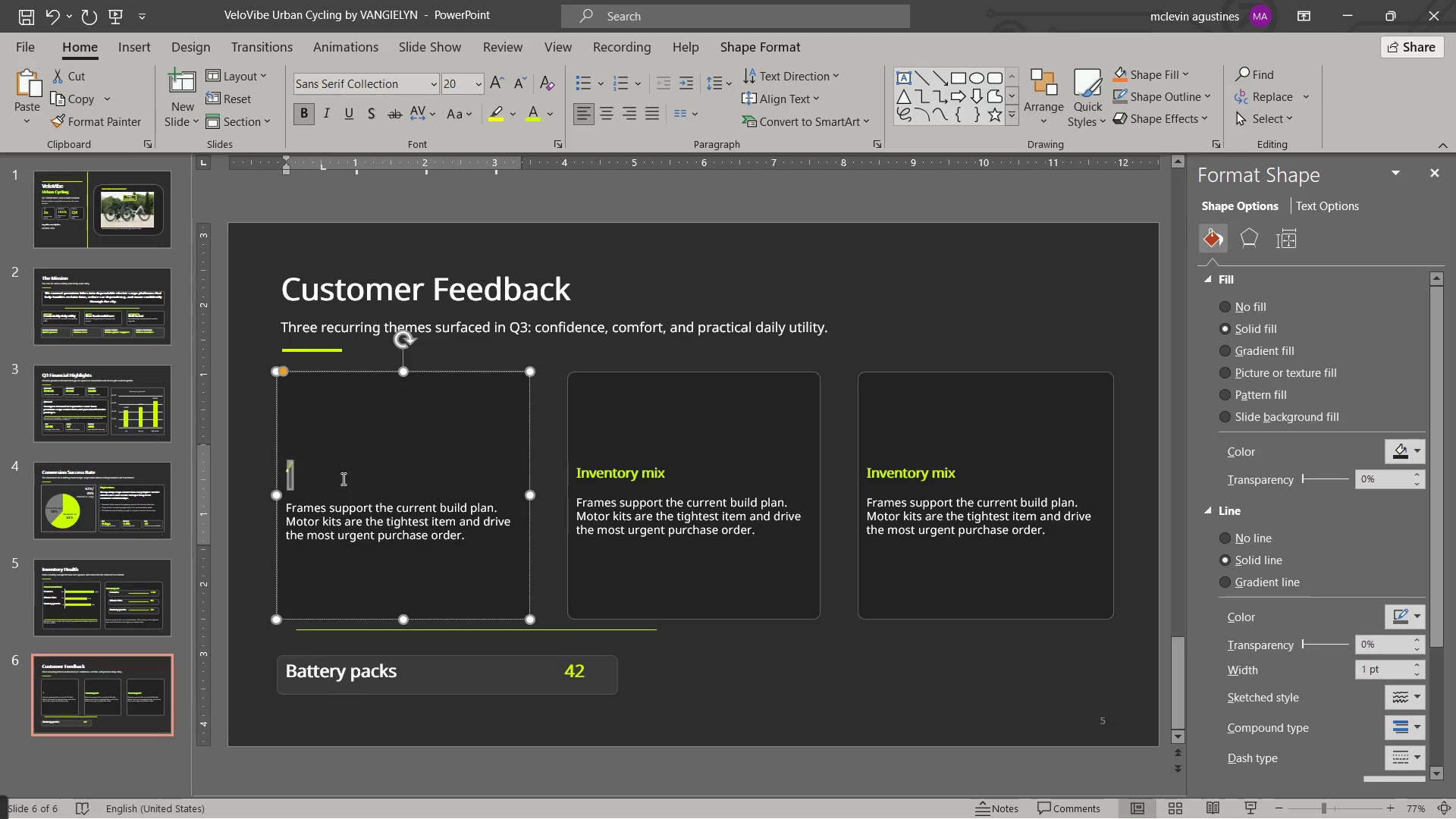 
key(Control+BracketRight)
 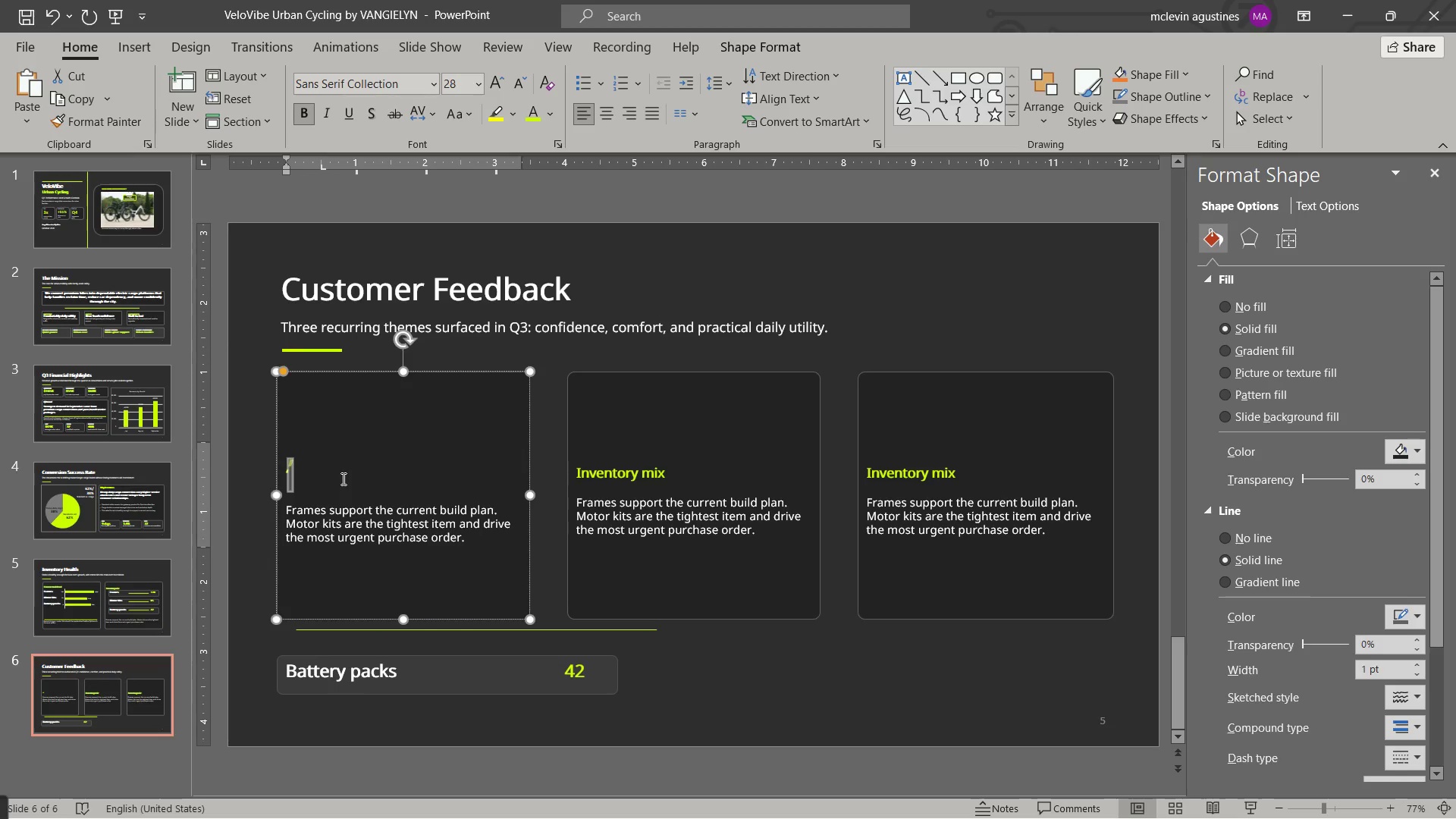 
key(Control+BracketRight)
 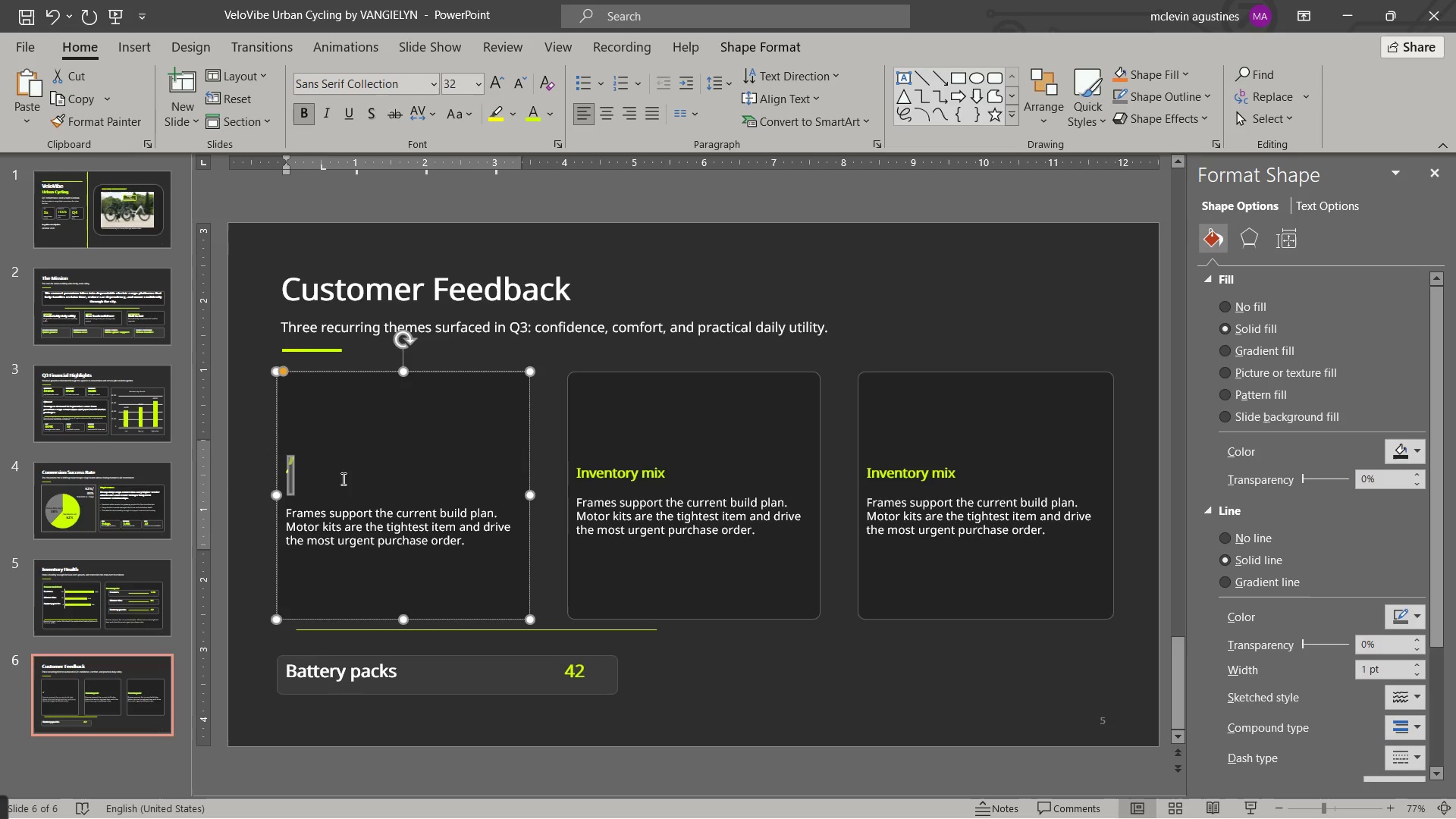 
key(Control+BracketRight)
 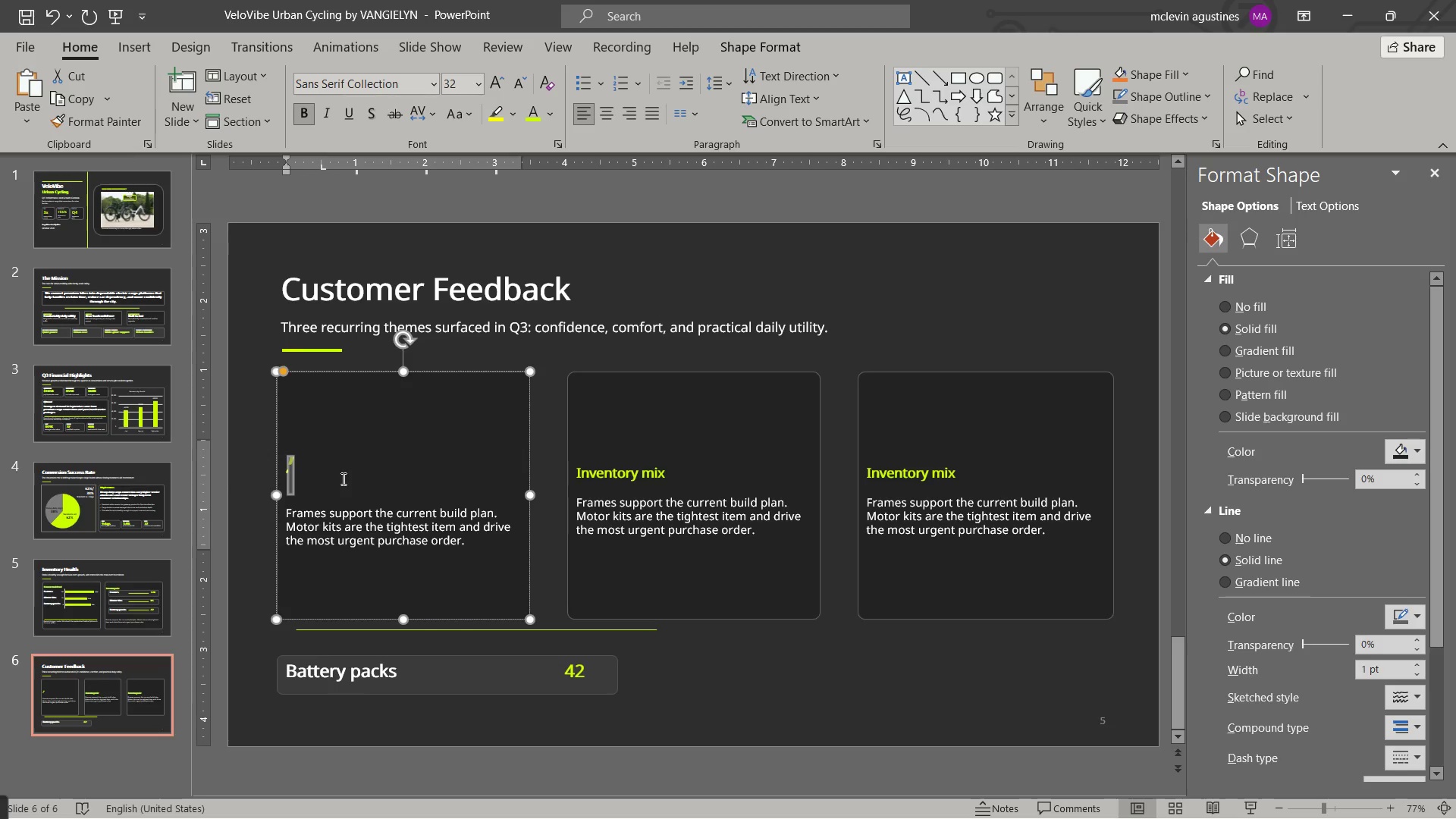 
key(Control+BracketRight)
 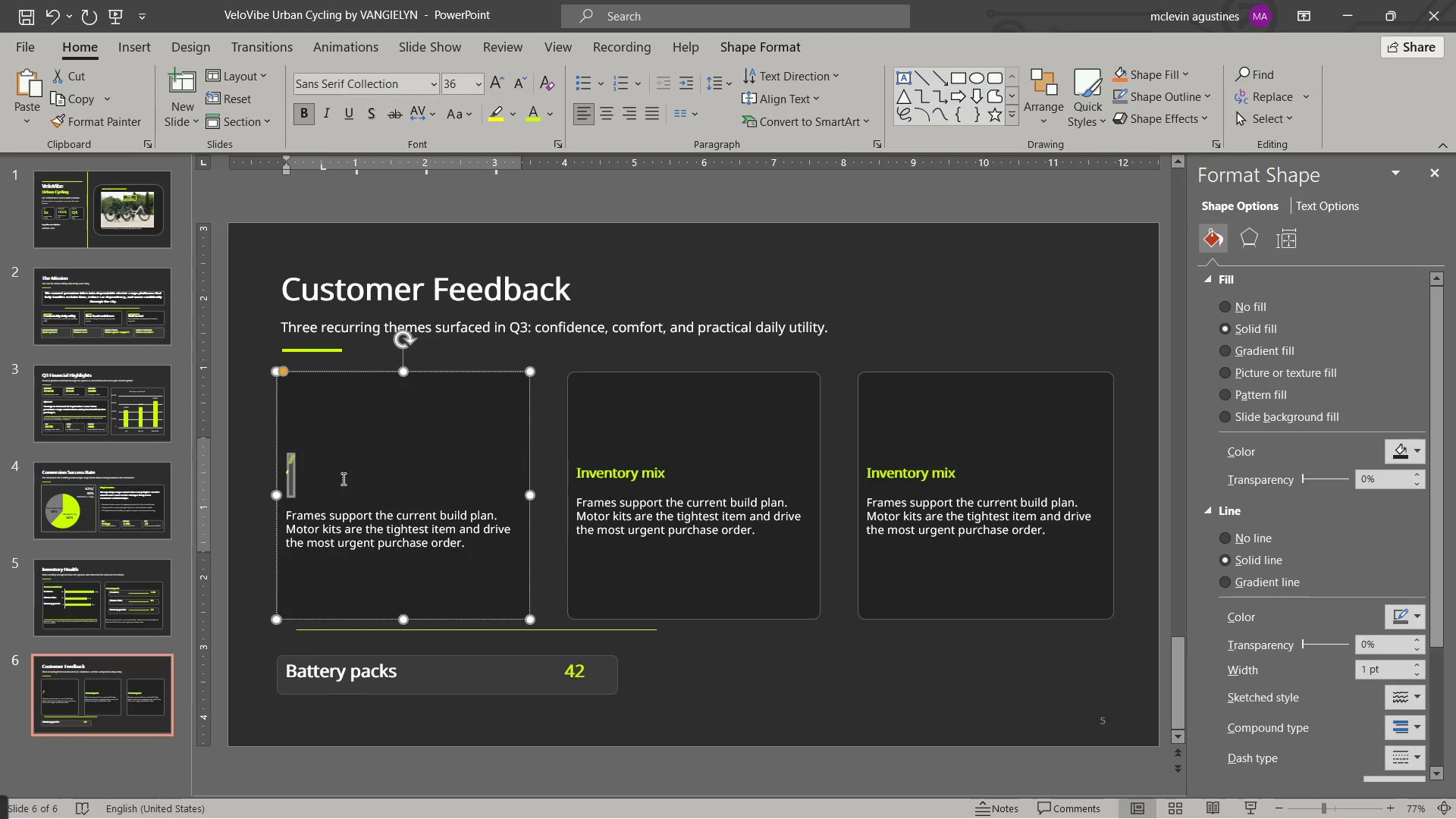 
key(Control+B)
 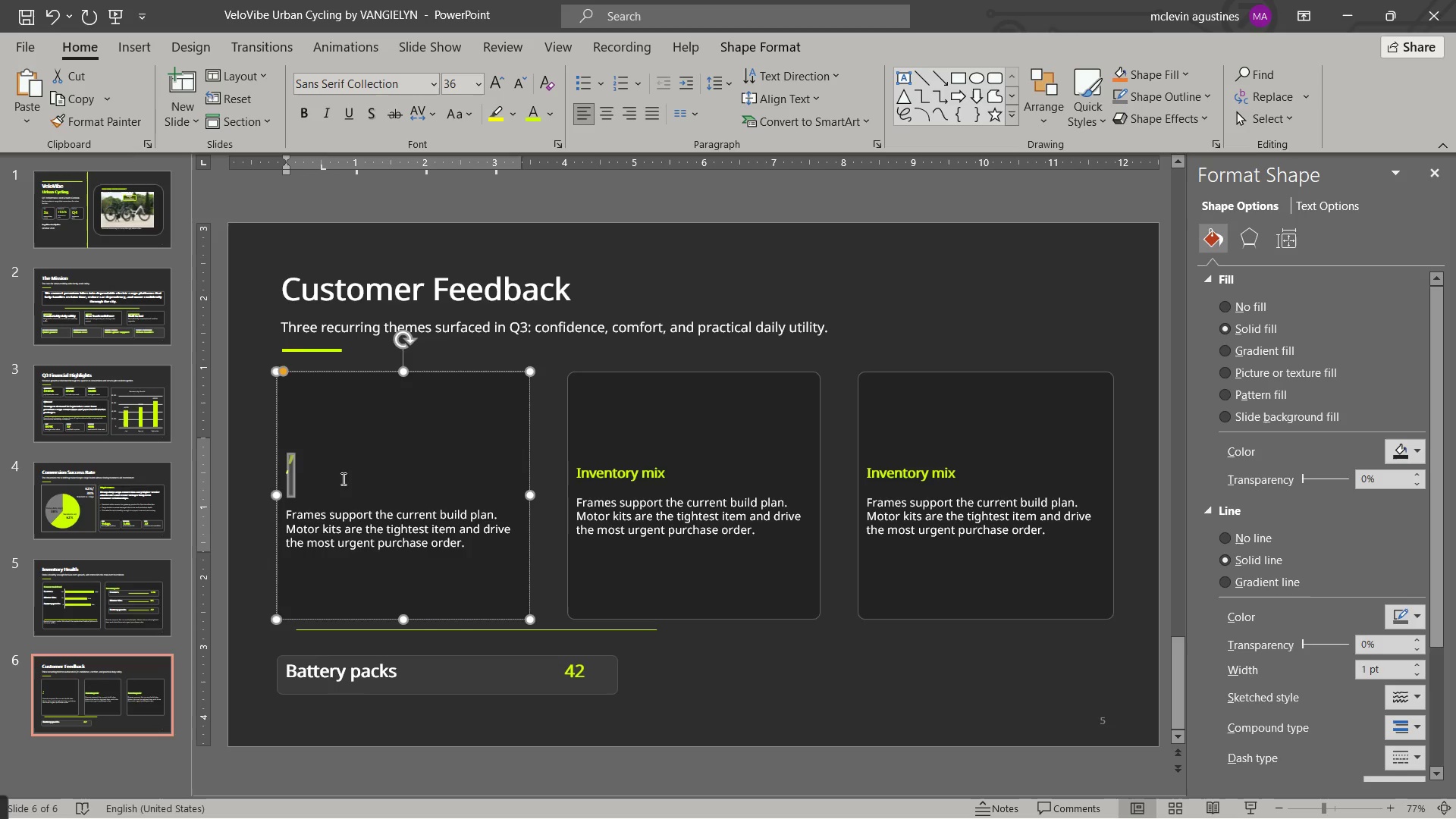 
key(ArrowRight)
 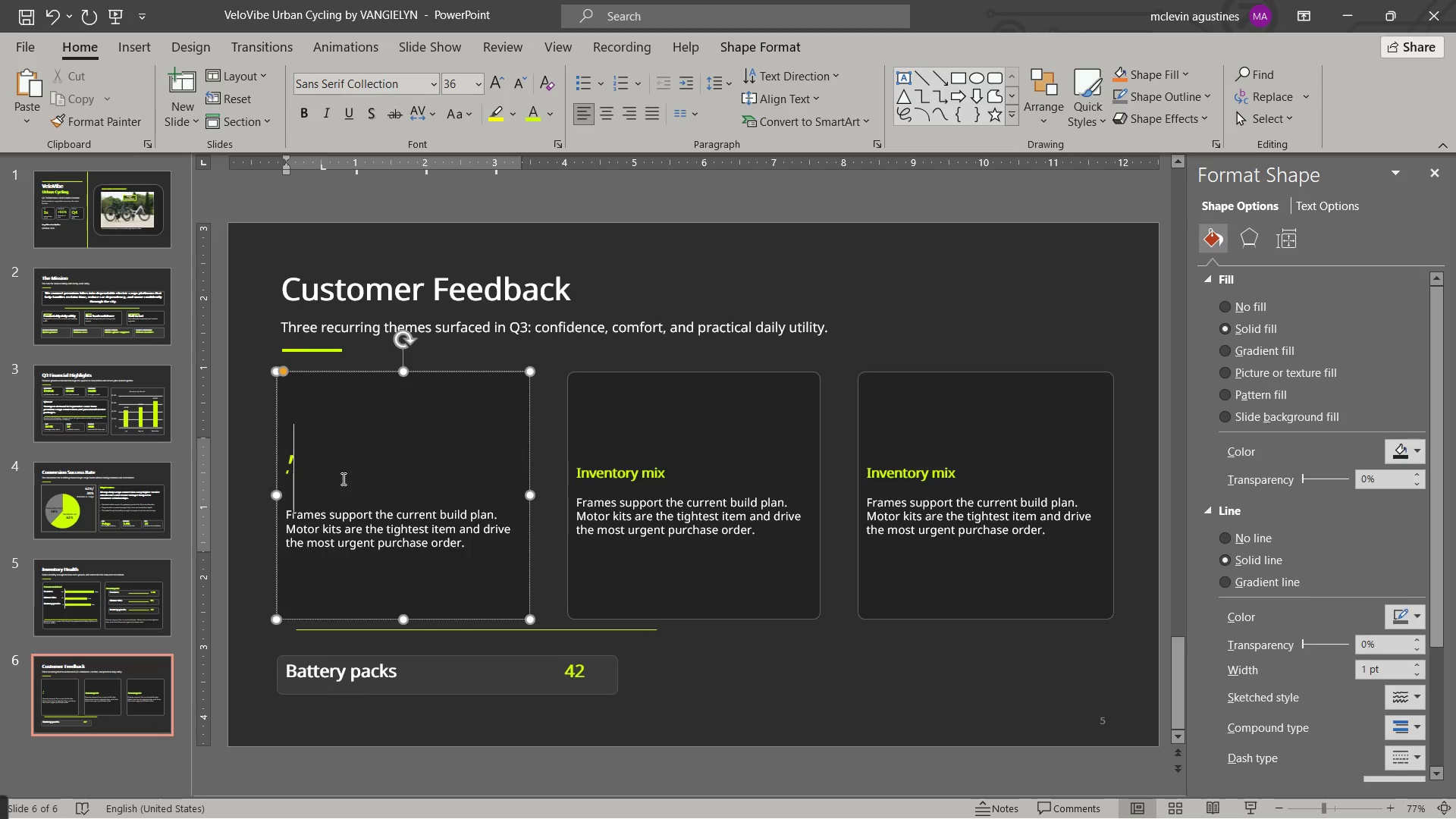 
key(ArrowDown)
 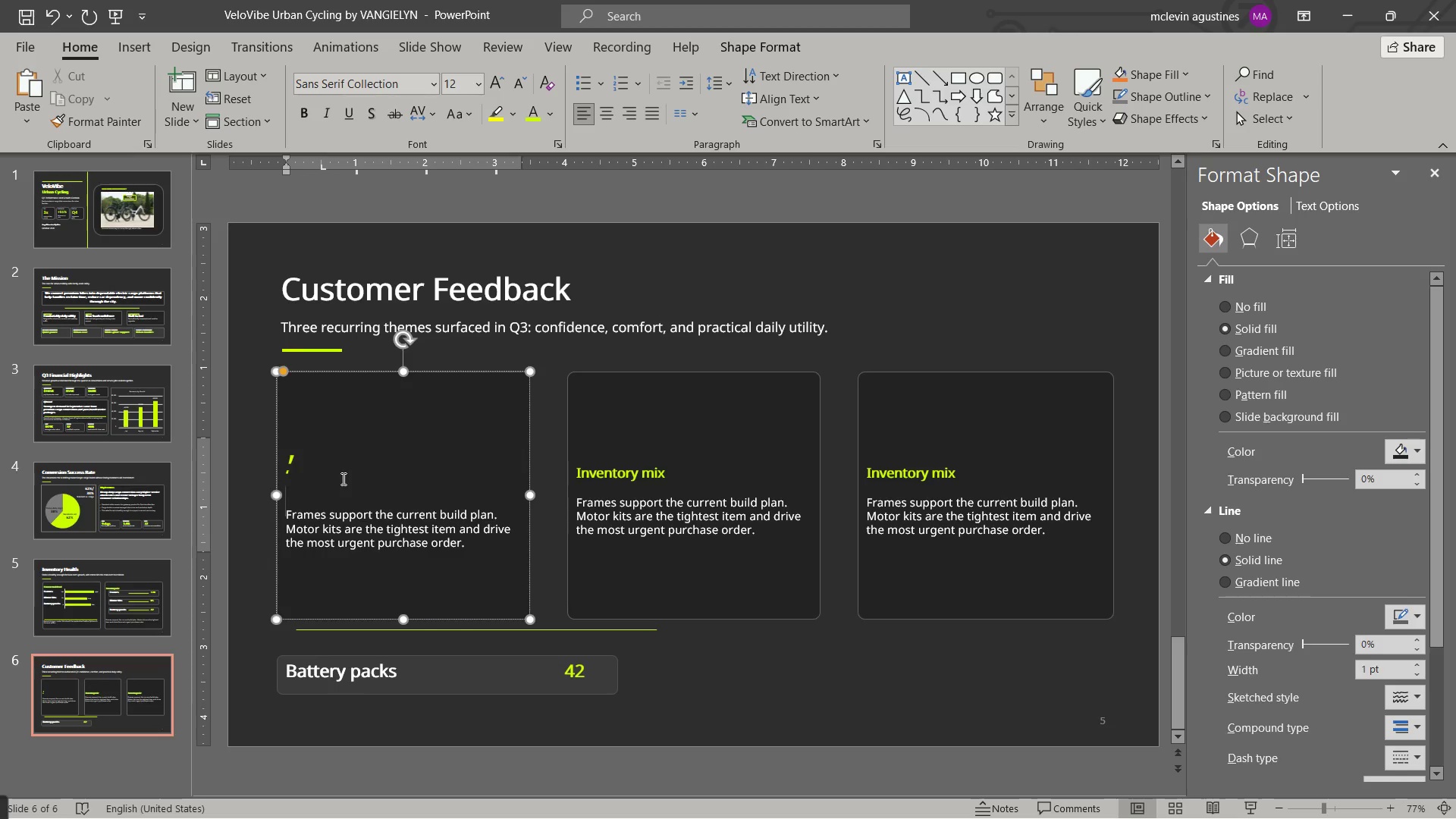 
key(ArrowUp)
 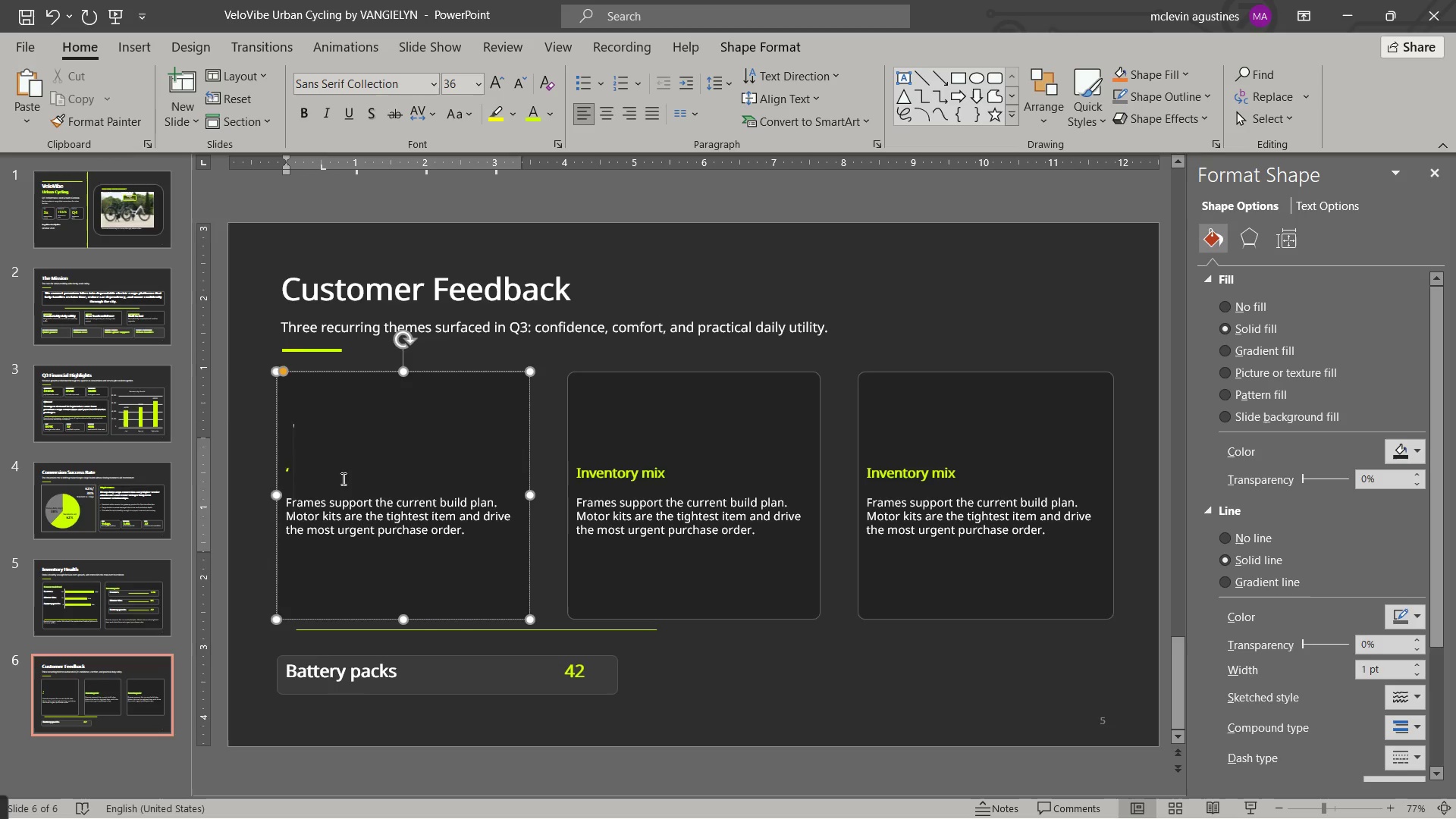 
key(Backspace)
 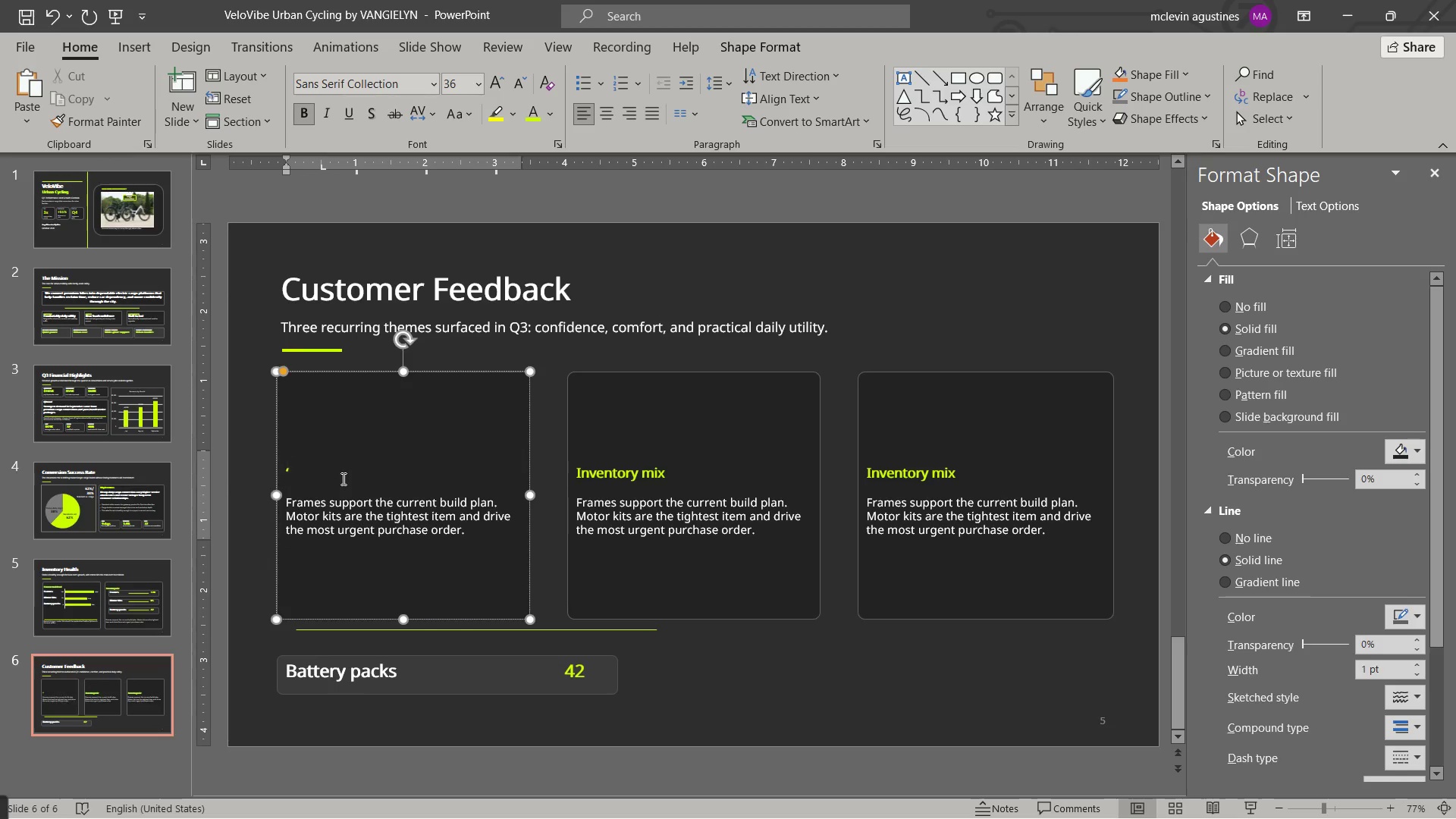 
key(Backspace)
 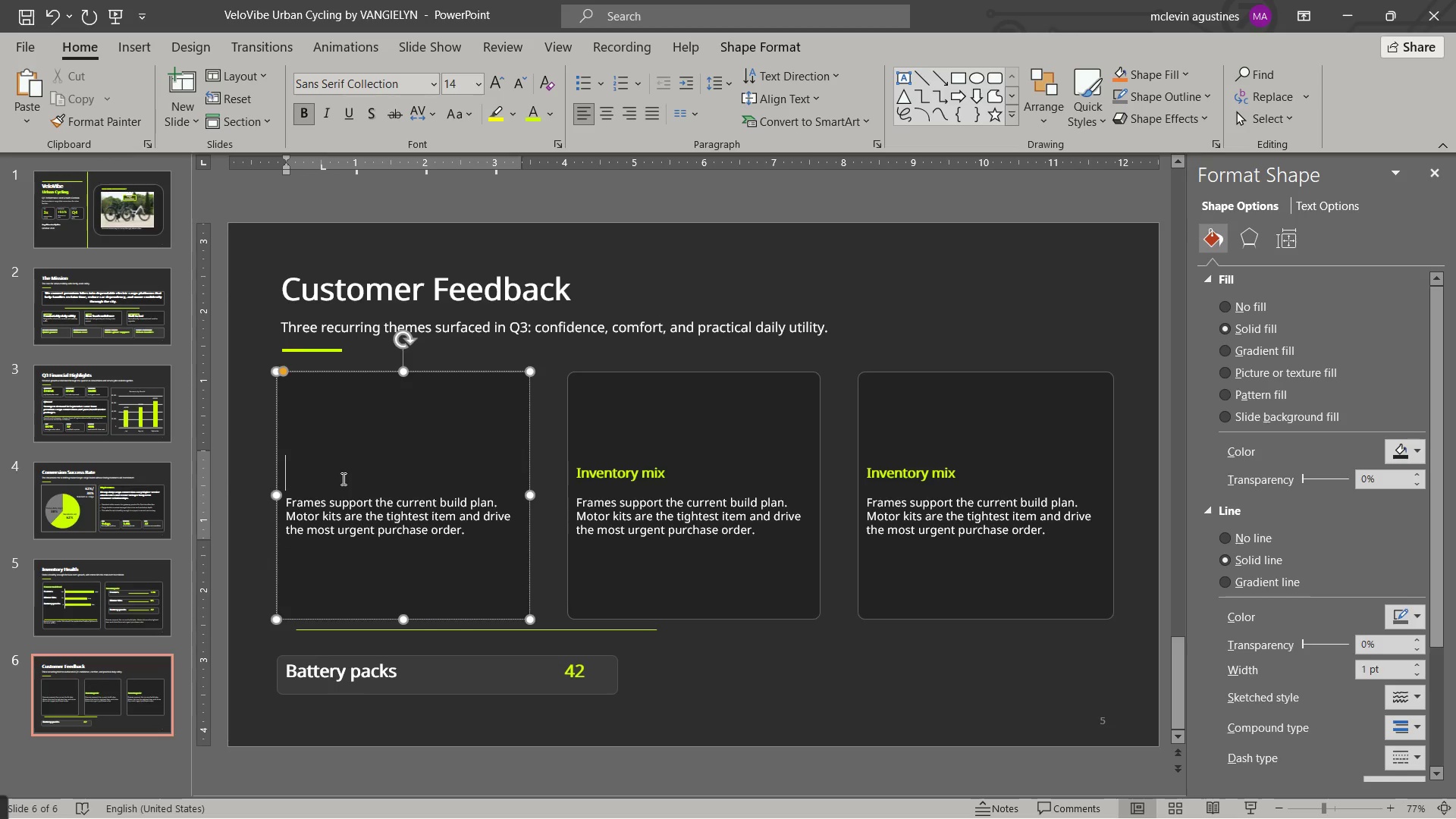 
key(Shift+Quote)
 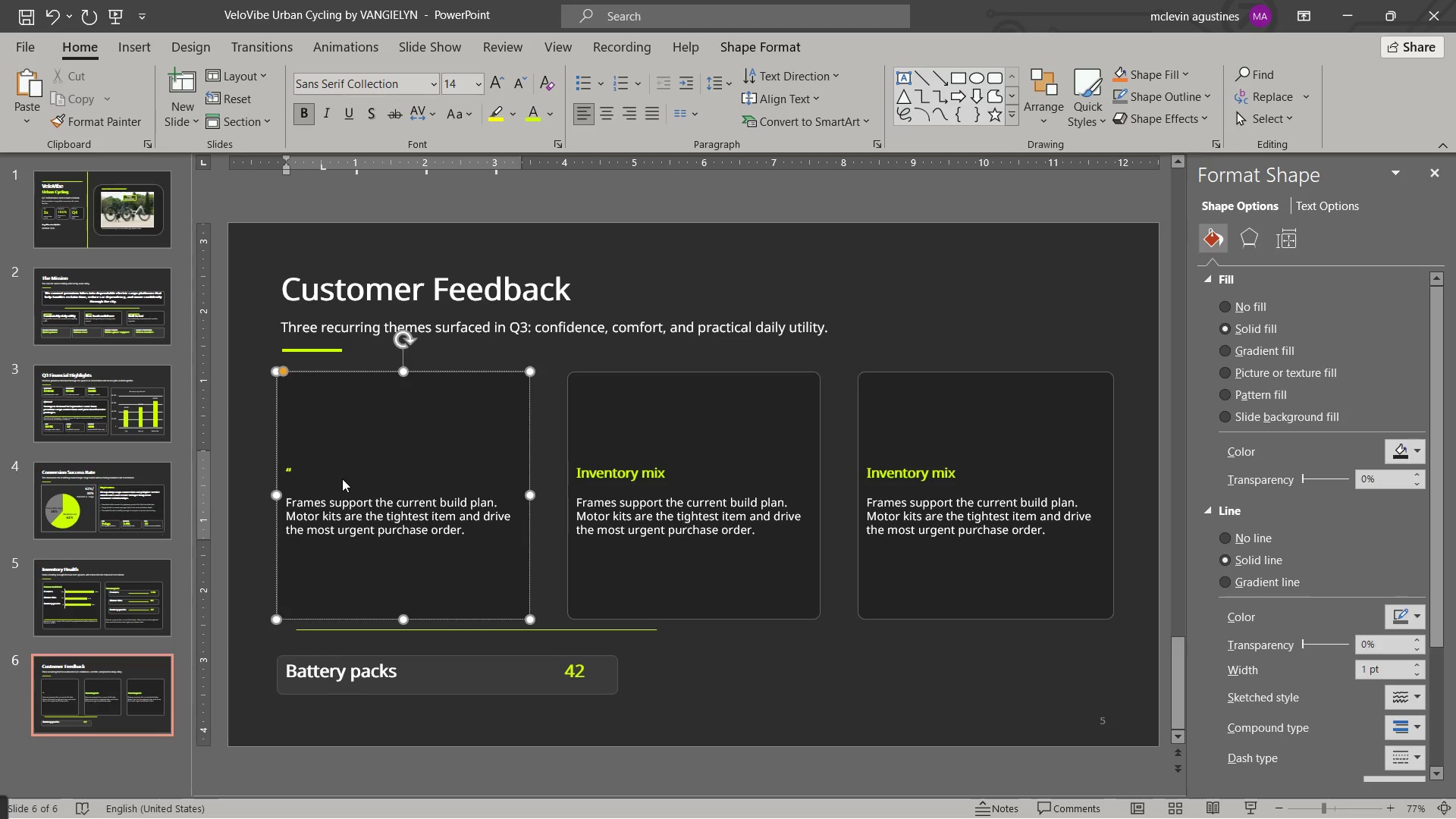 
key(Shift+ArrowLeft)
 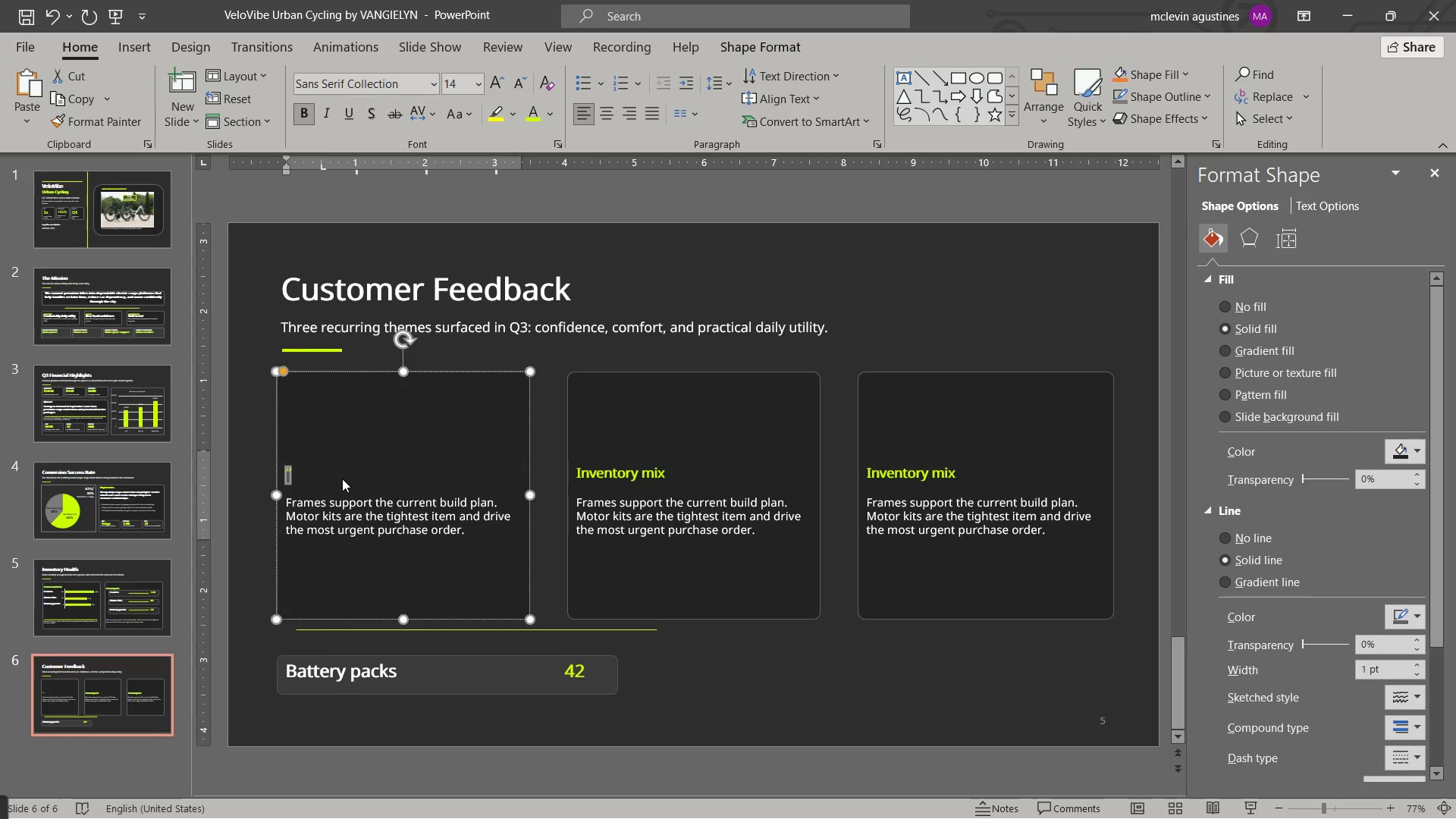 
key(Control+BracketRight)
 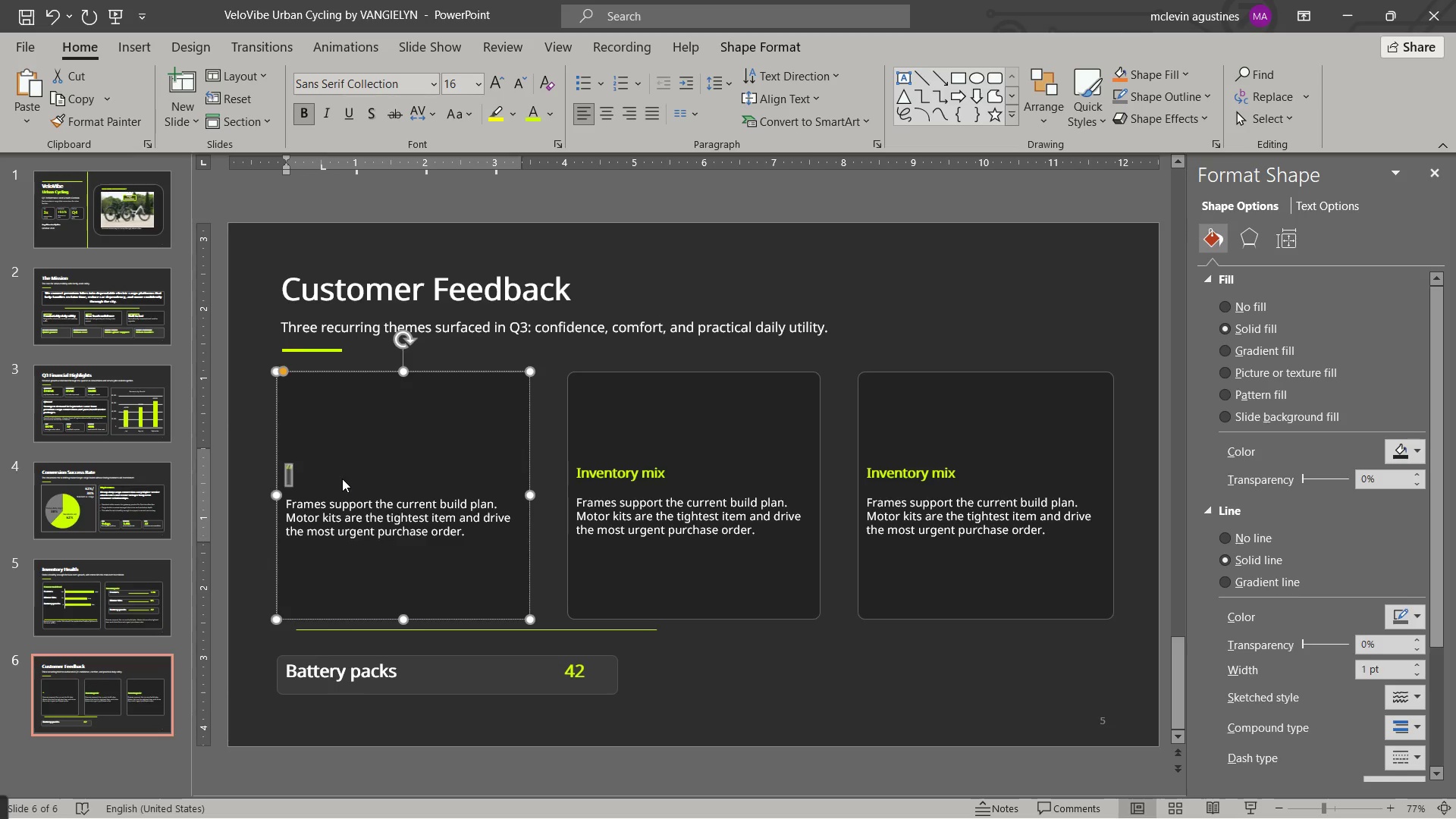 
key(Control+BracketRight)
 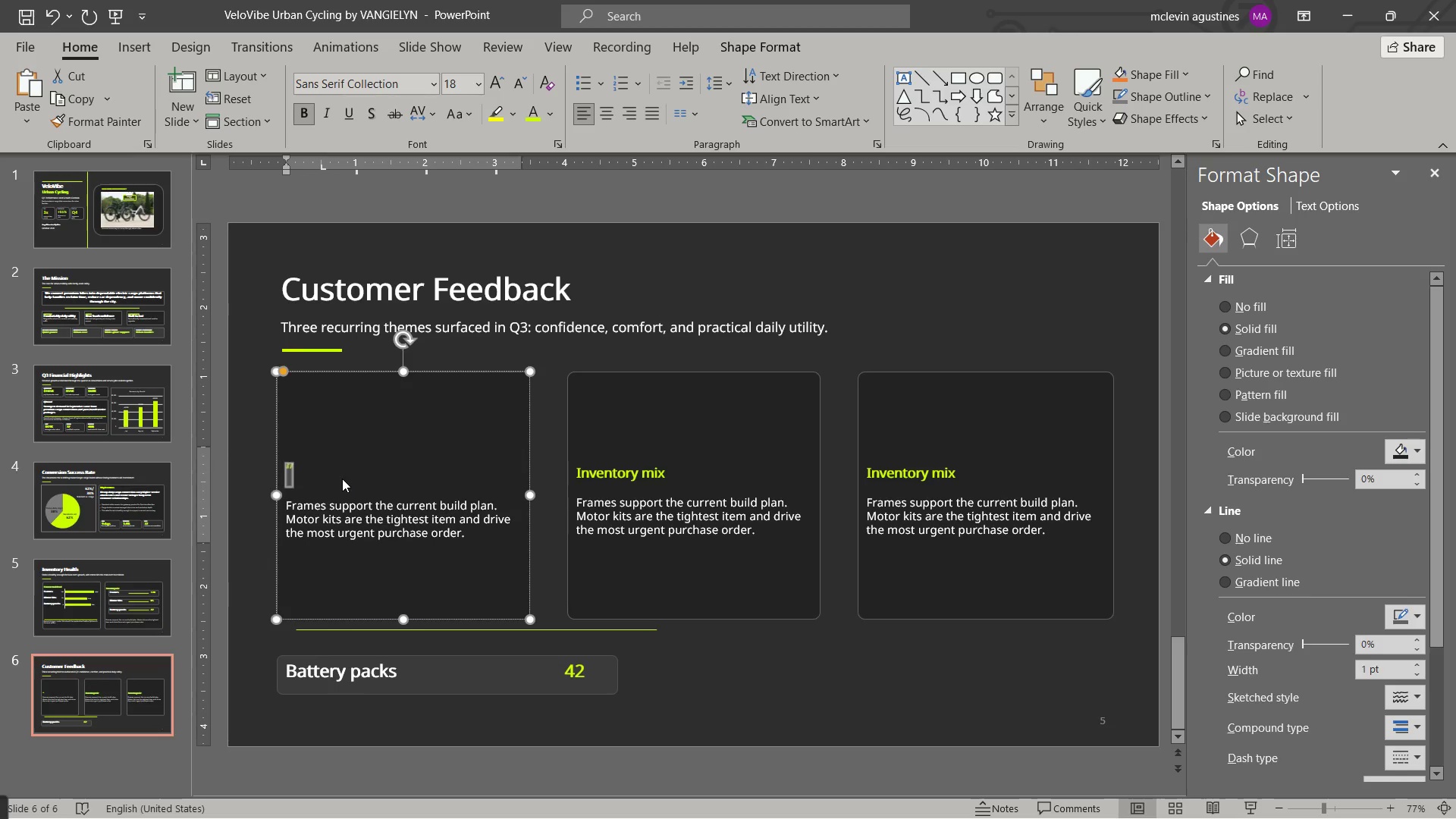 
key(Control+BracketRight)
 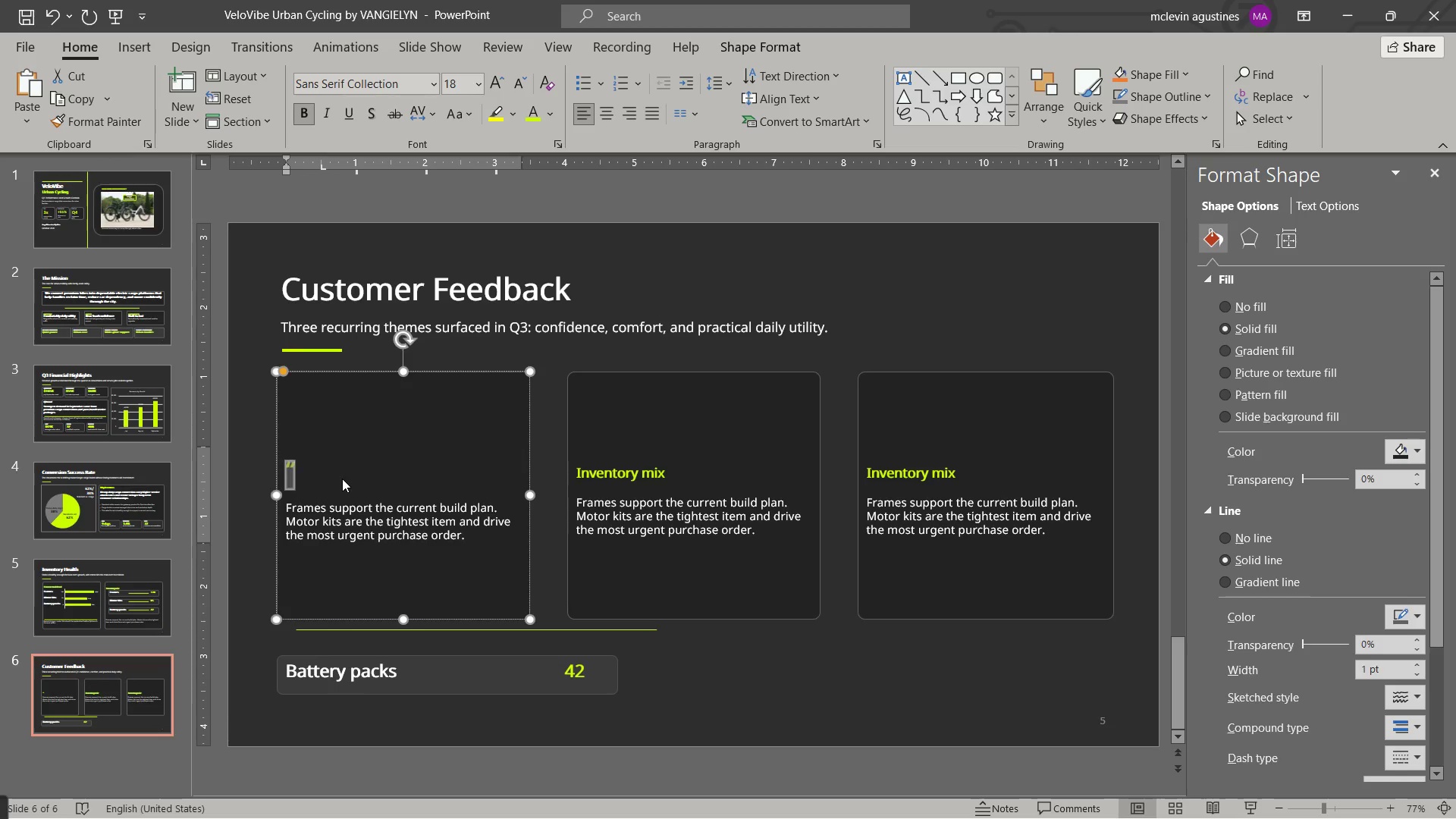 
key(Control+BracketRight)
 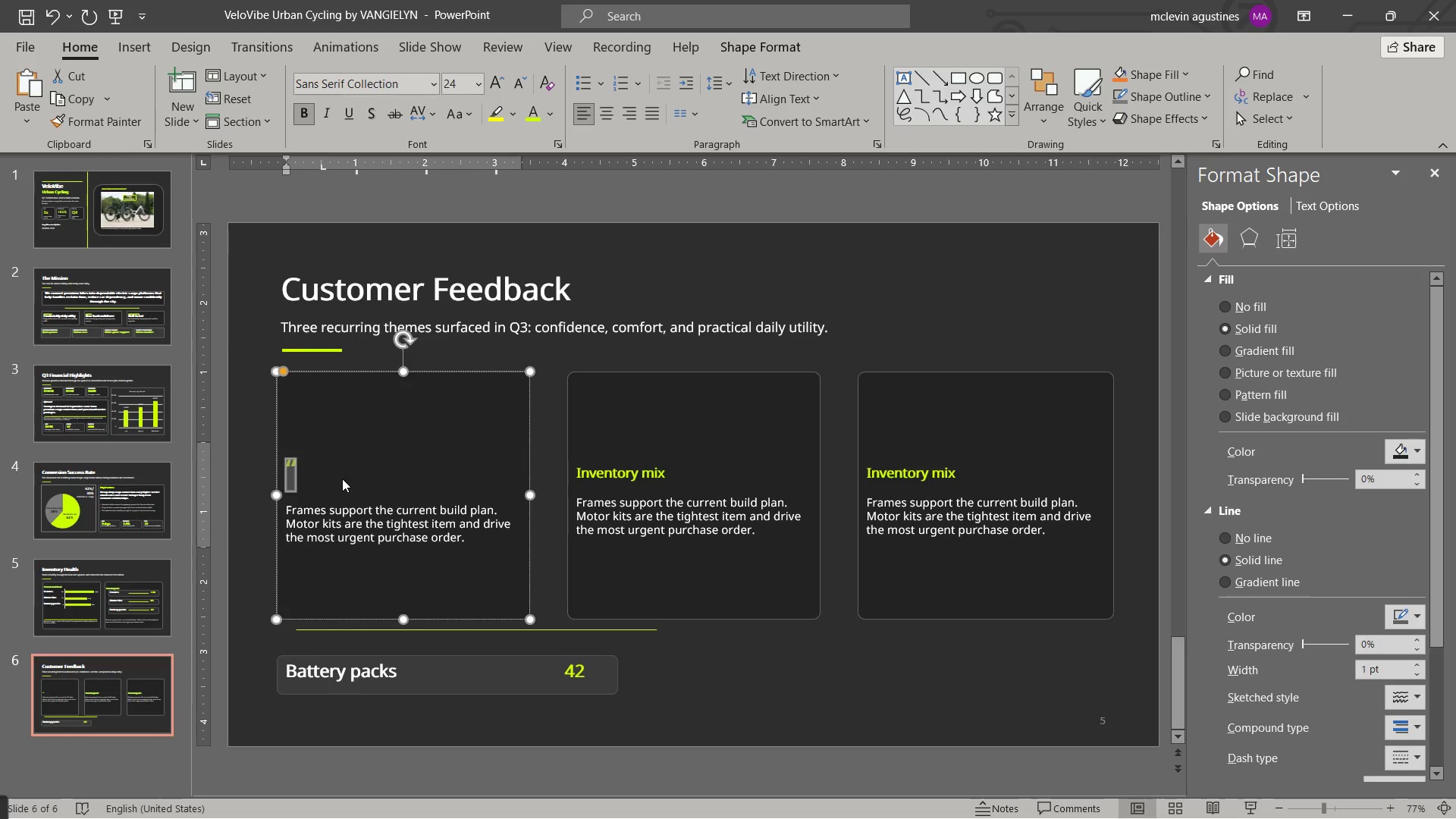 
key(Control+BracketRight)
 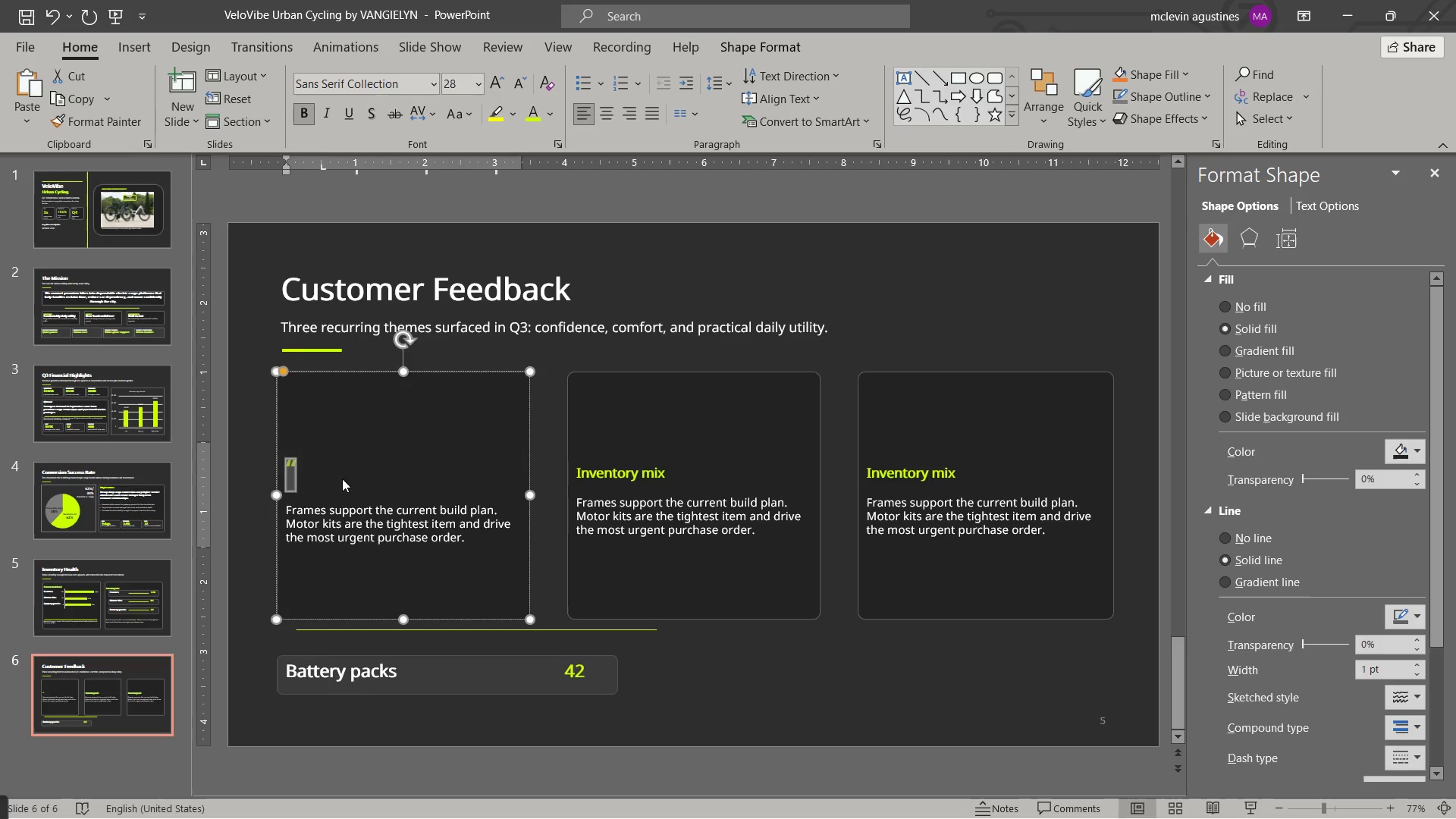 
key(Control+BracketRight)
 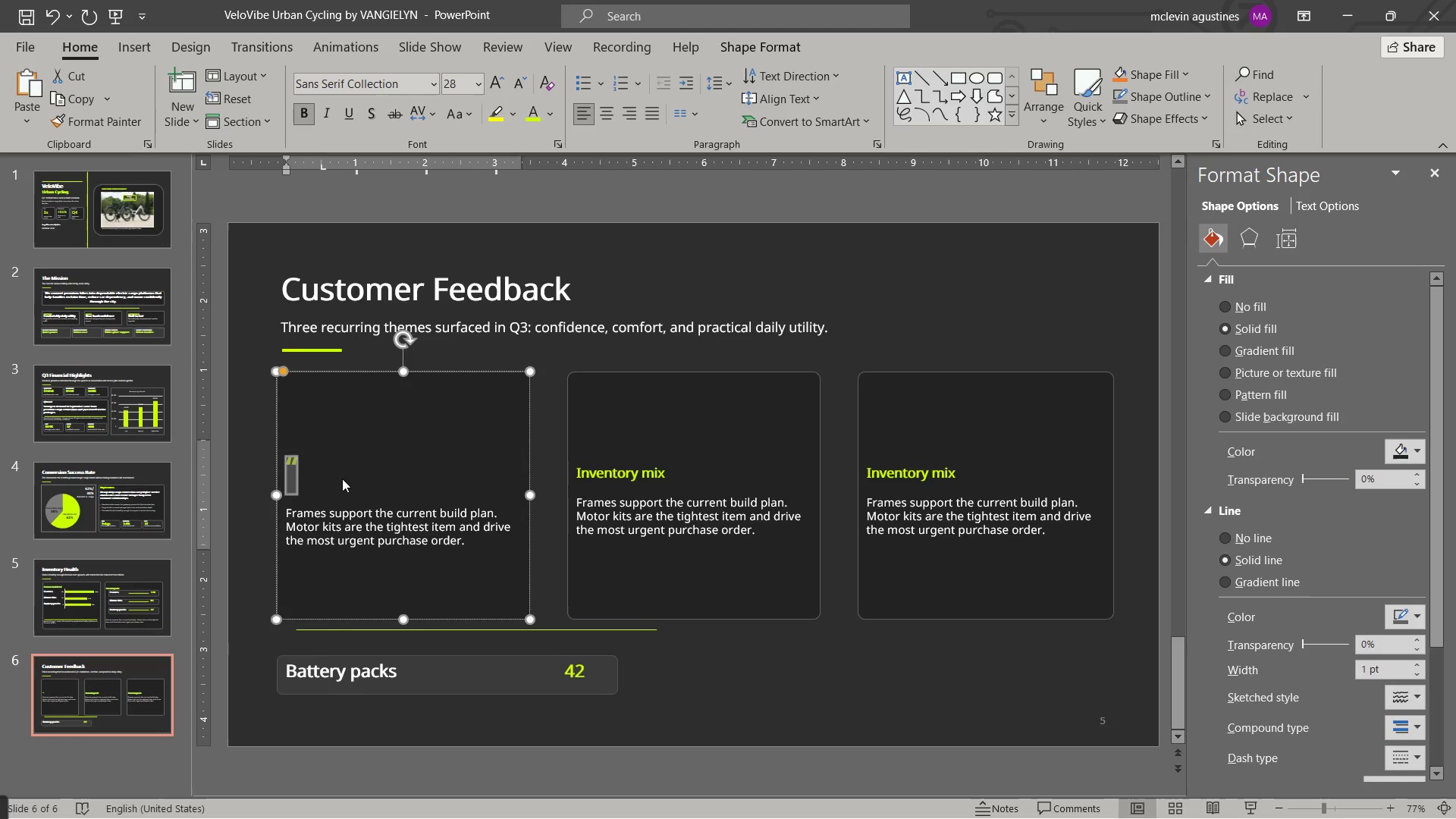 
key(Control+BracketRight)
 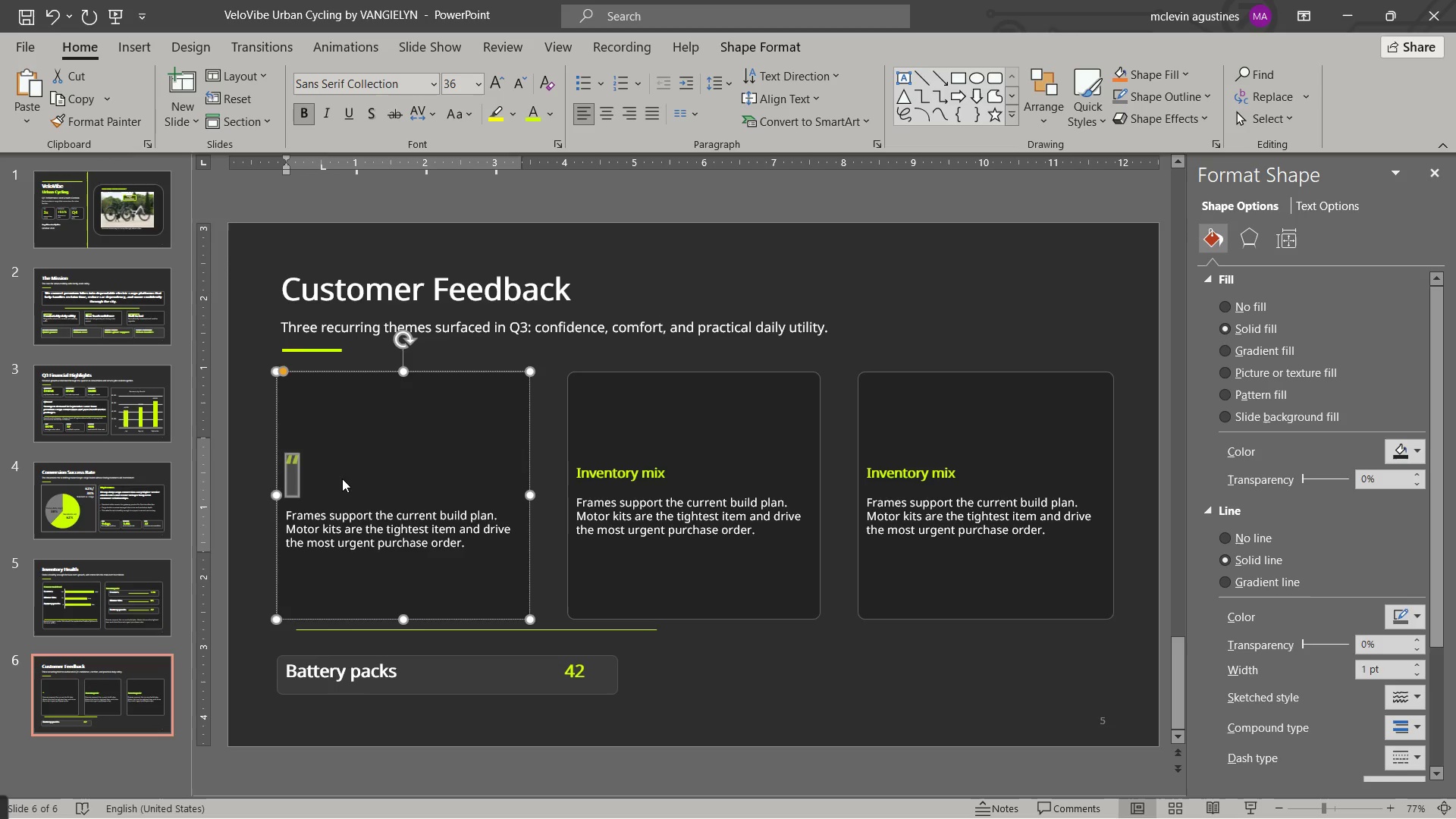 
key(Control+BracketRight)
 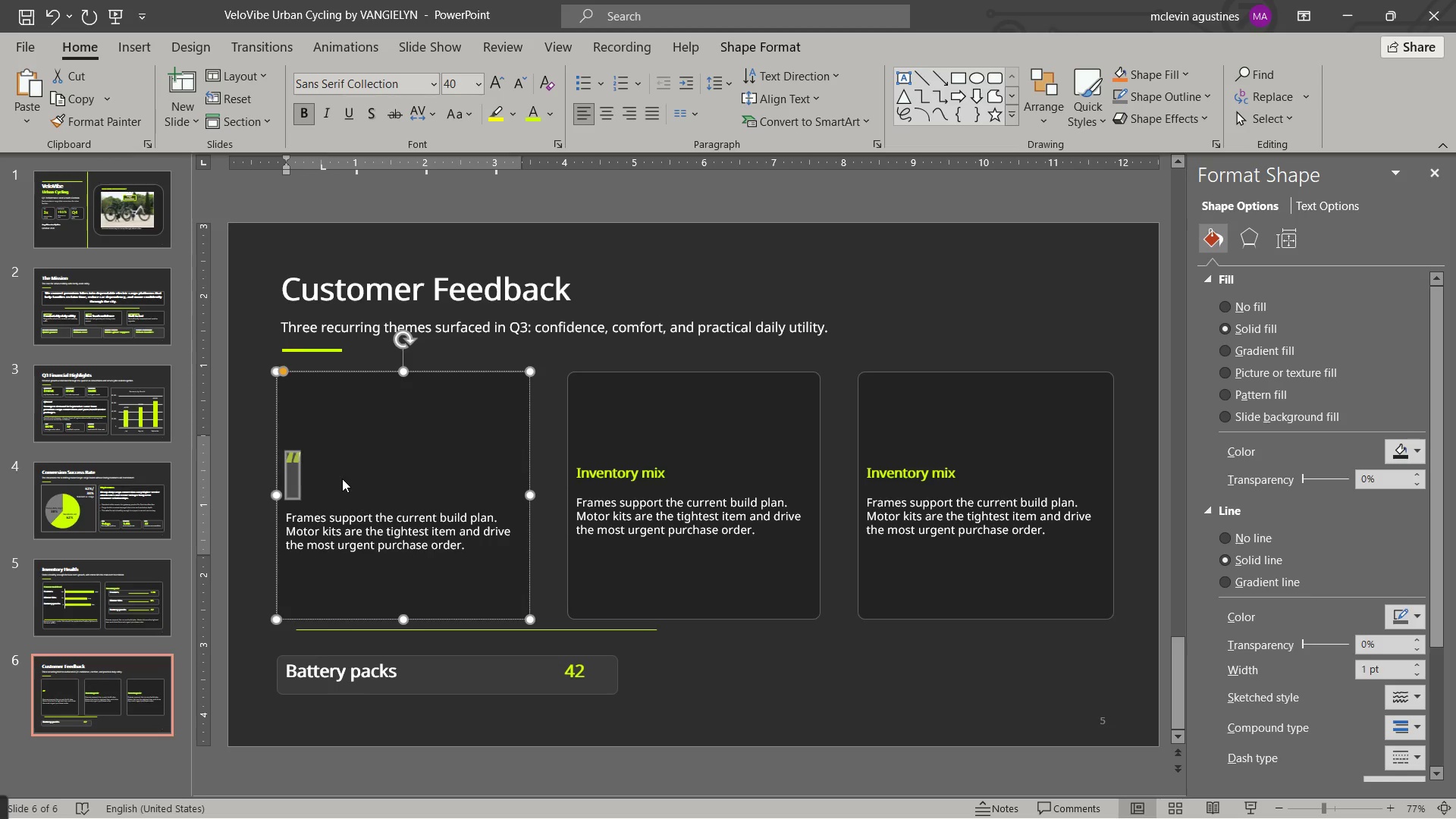 
key(Control+BracketRight)
 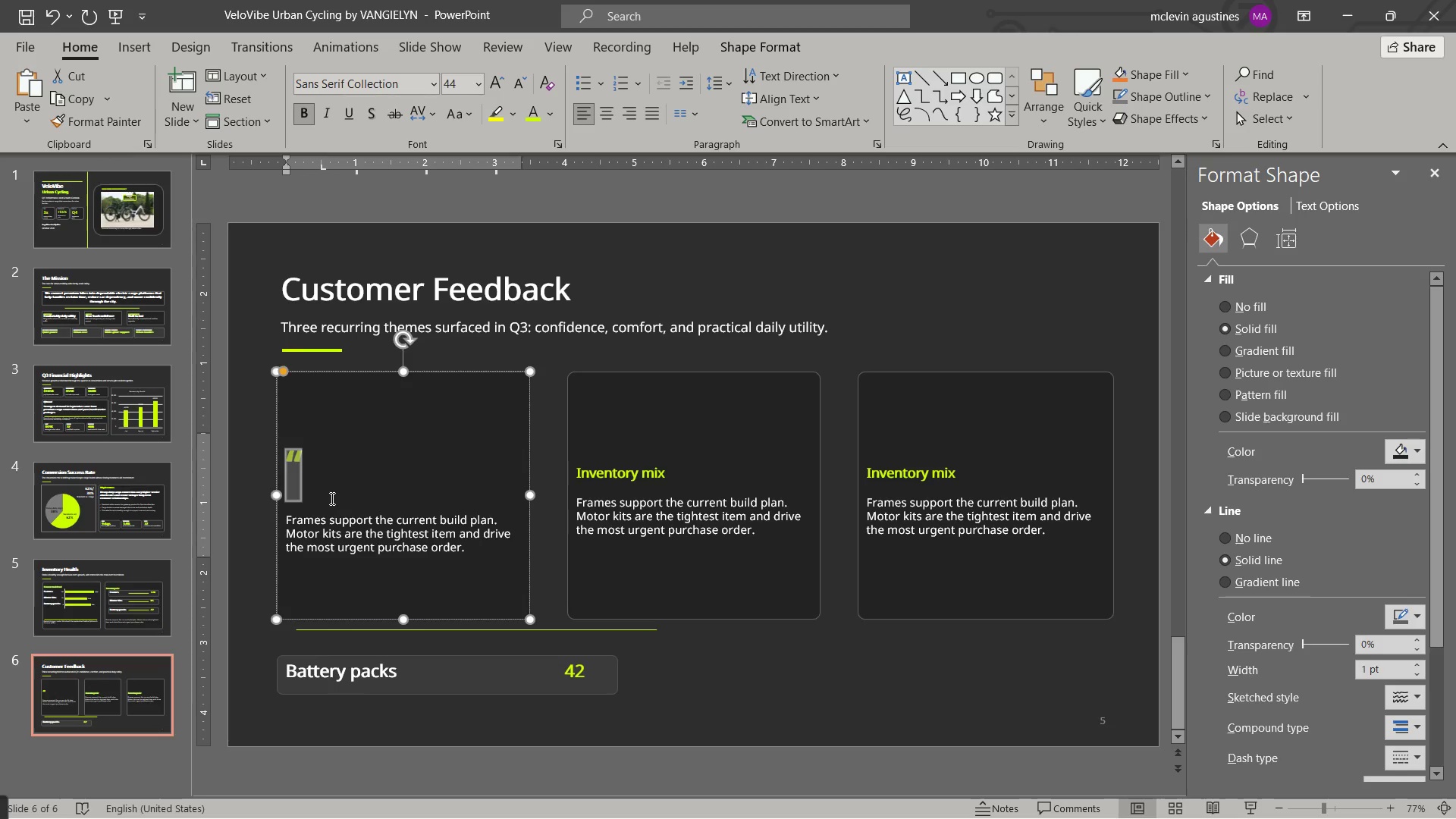 
left_click([328, 498])
 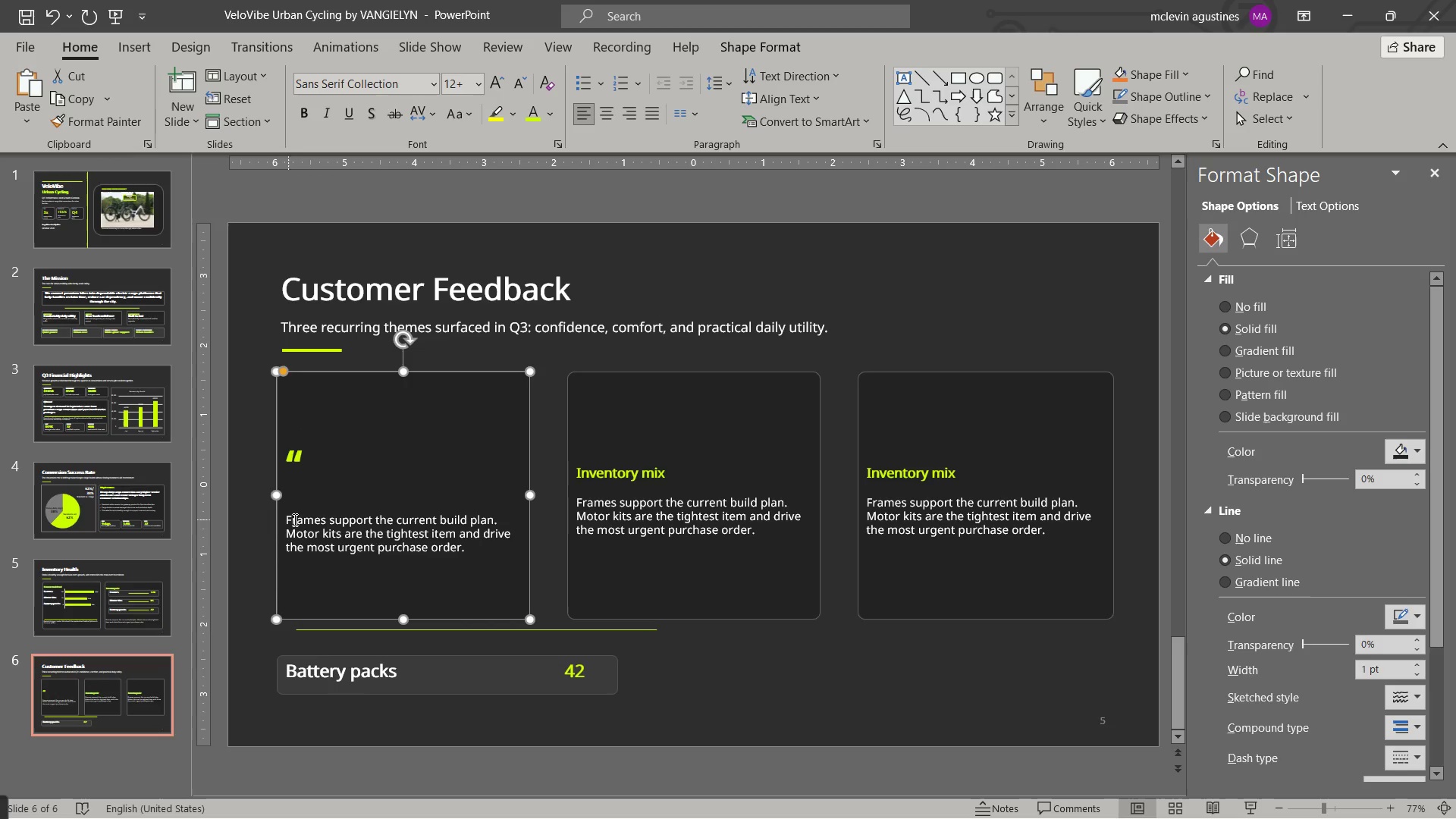 
left_click_drag(start_coordinate=[292, 518], to_coordinate=[499, 554])
 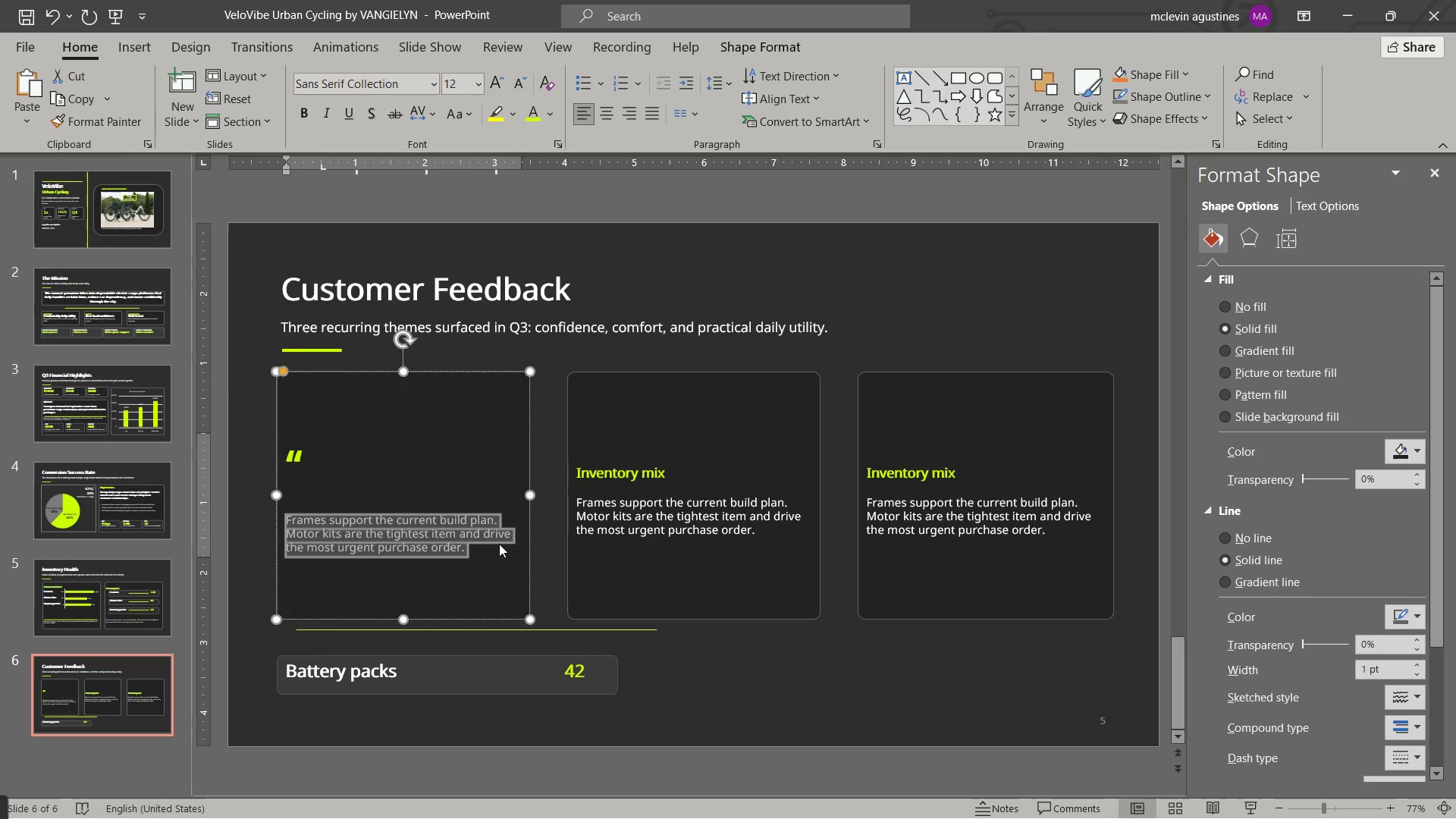 
key(Shift+Quote)
 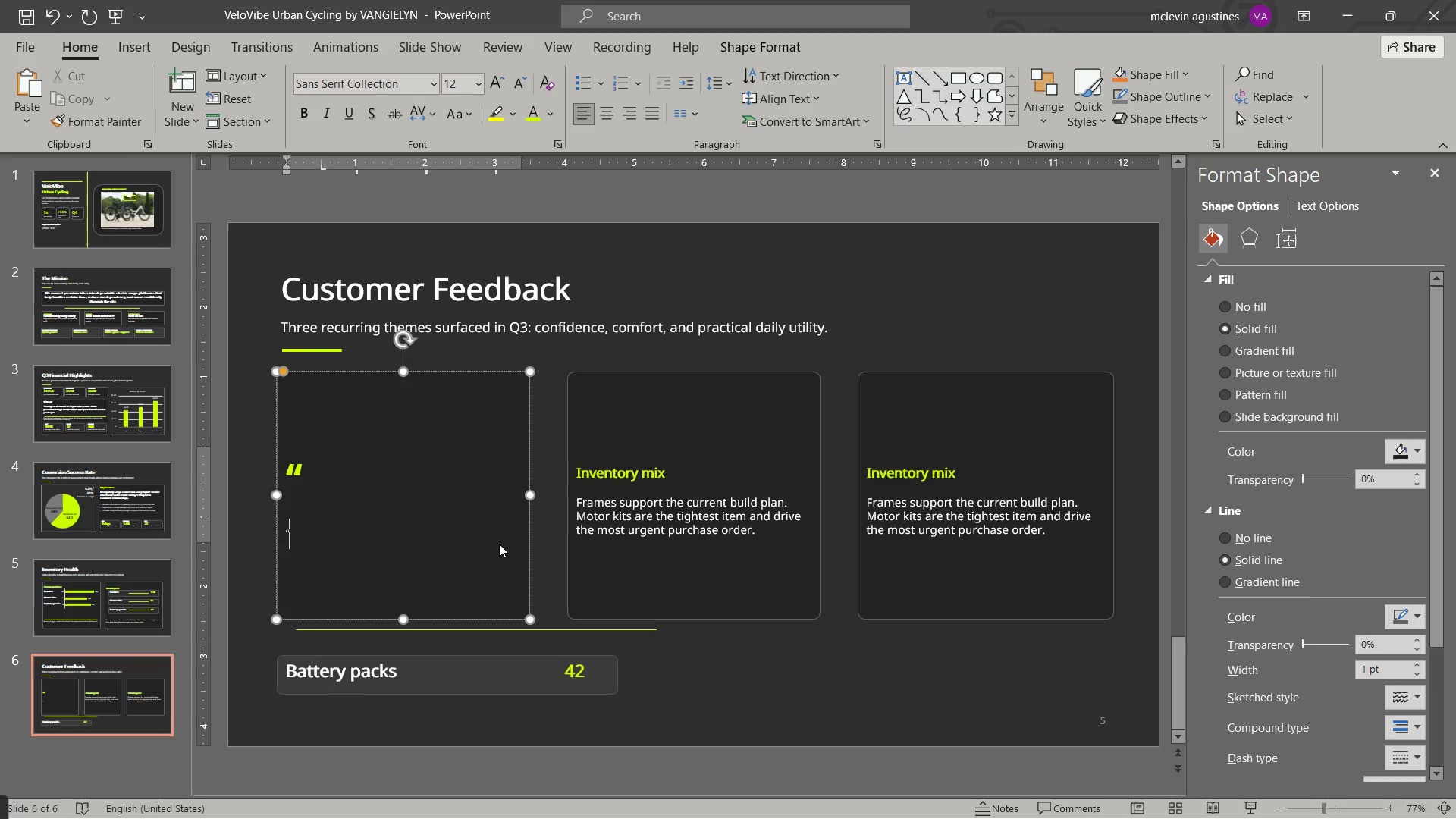 
hold_key(key=ControlLeft, duration=1.03)
 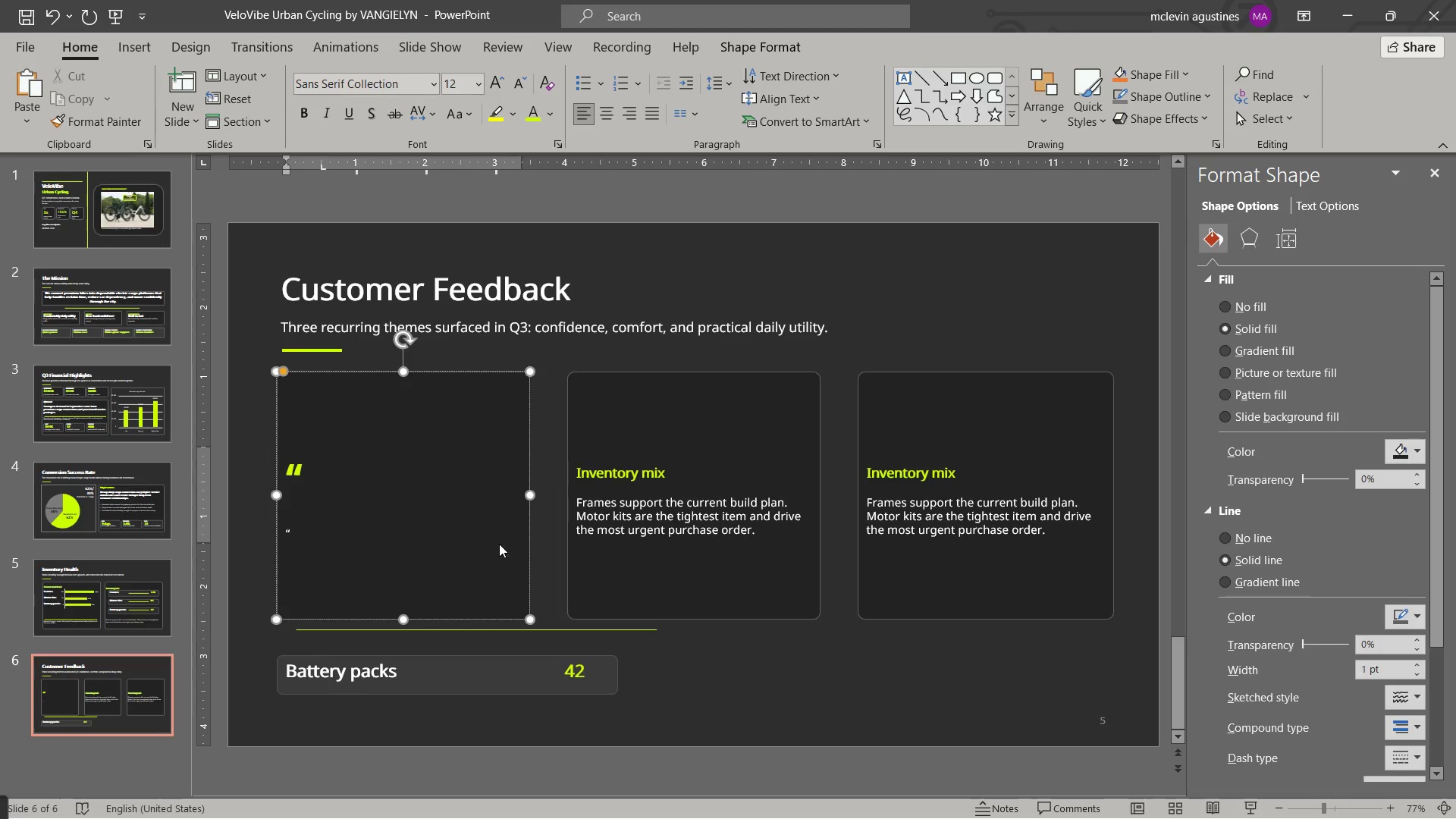 
key(Backspace)
 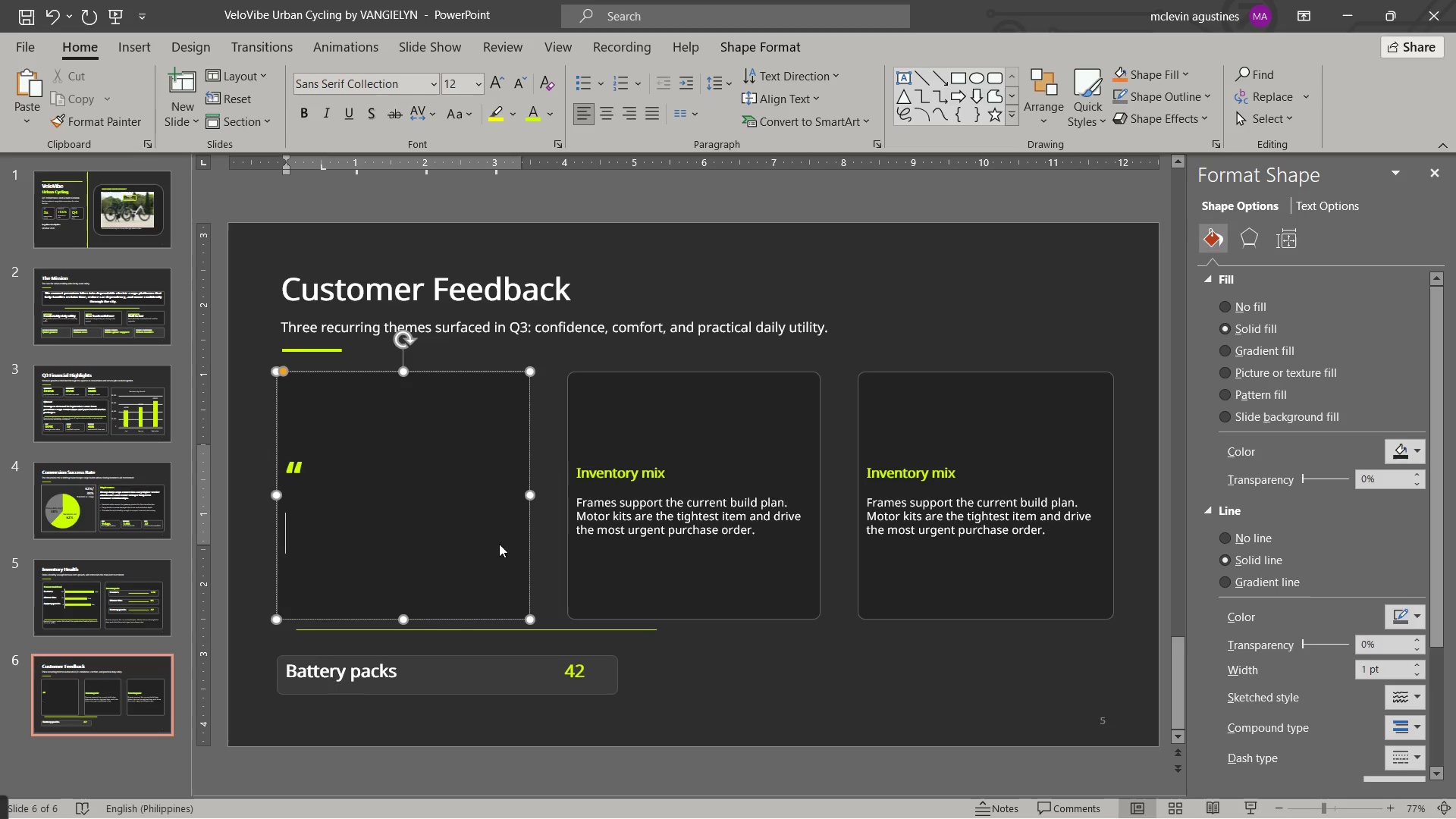 
key(Control+I)
 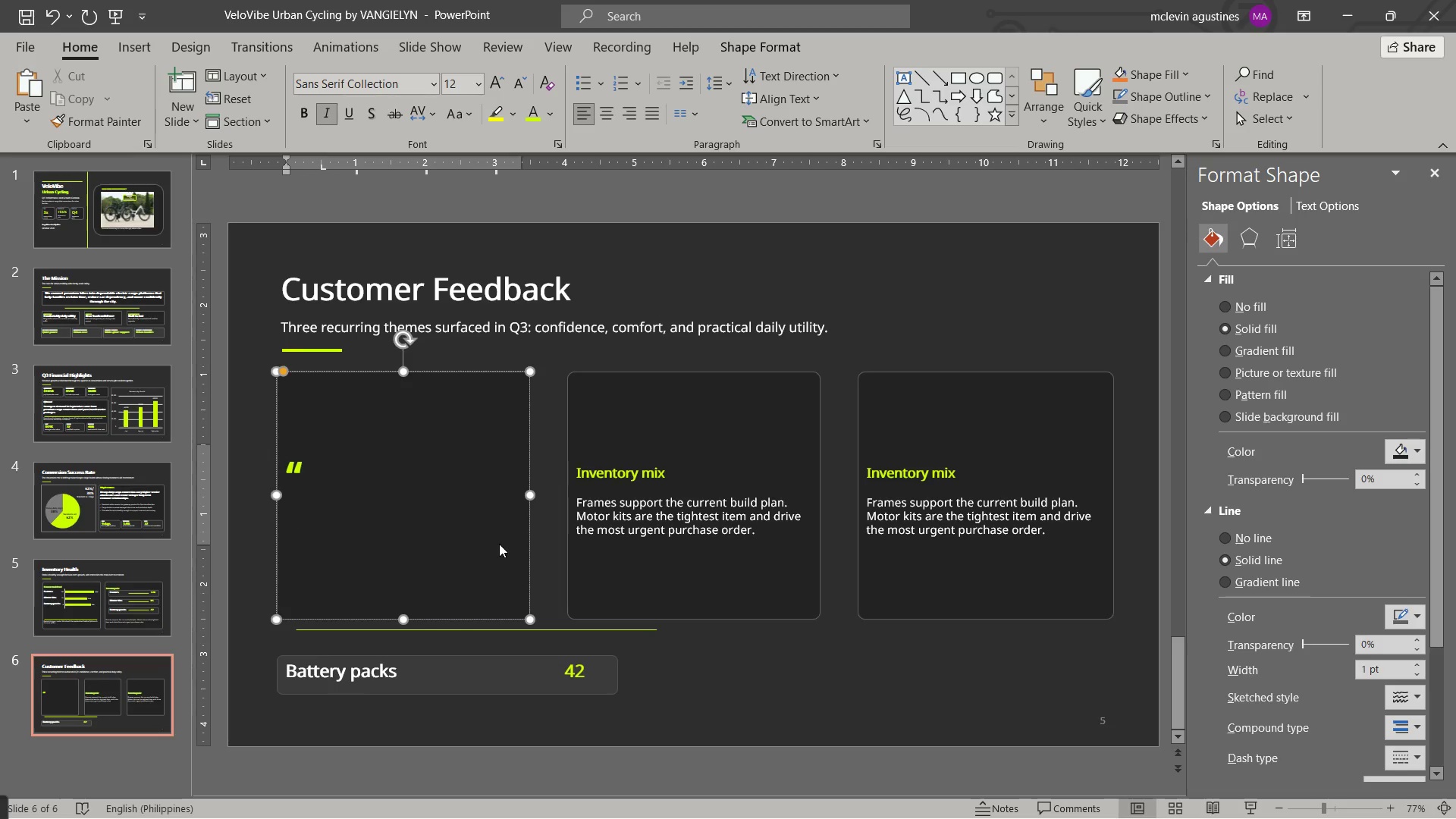 
type("it )
 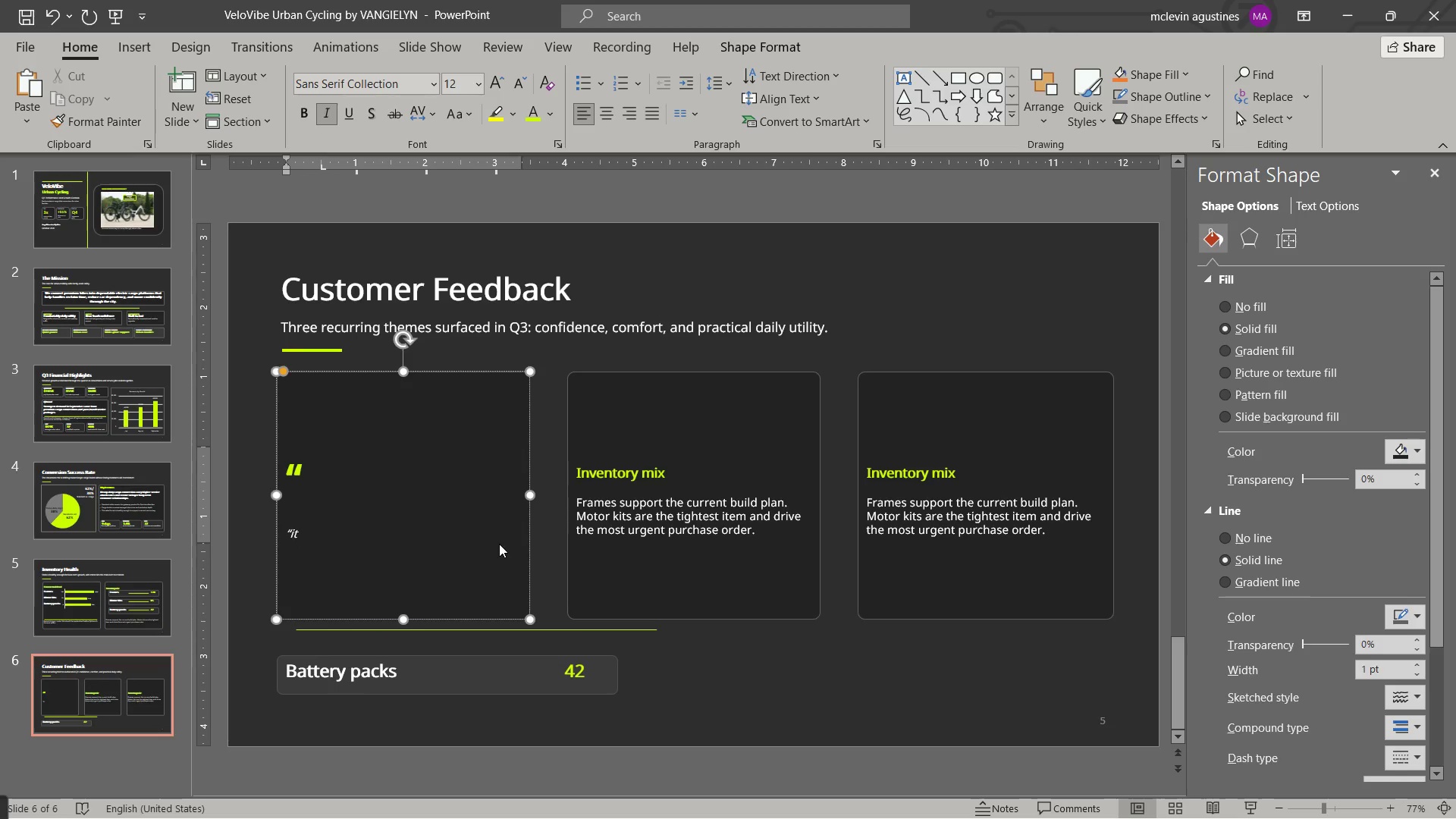 
wait(5.36)
 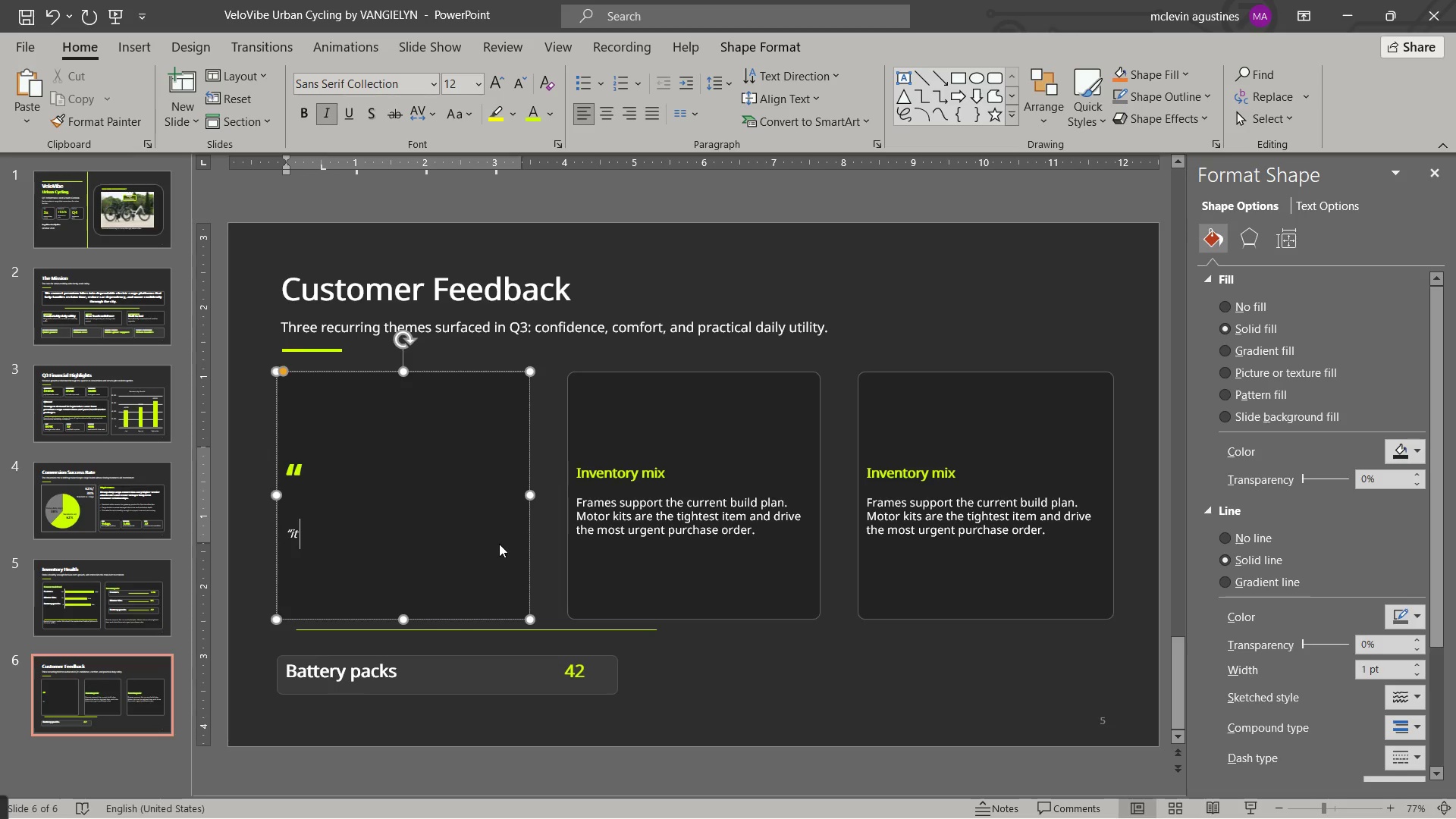 
key(Backspace)
 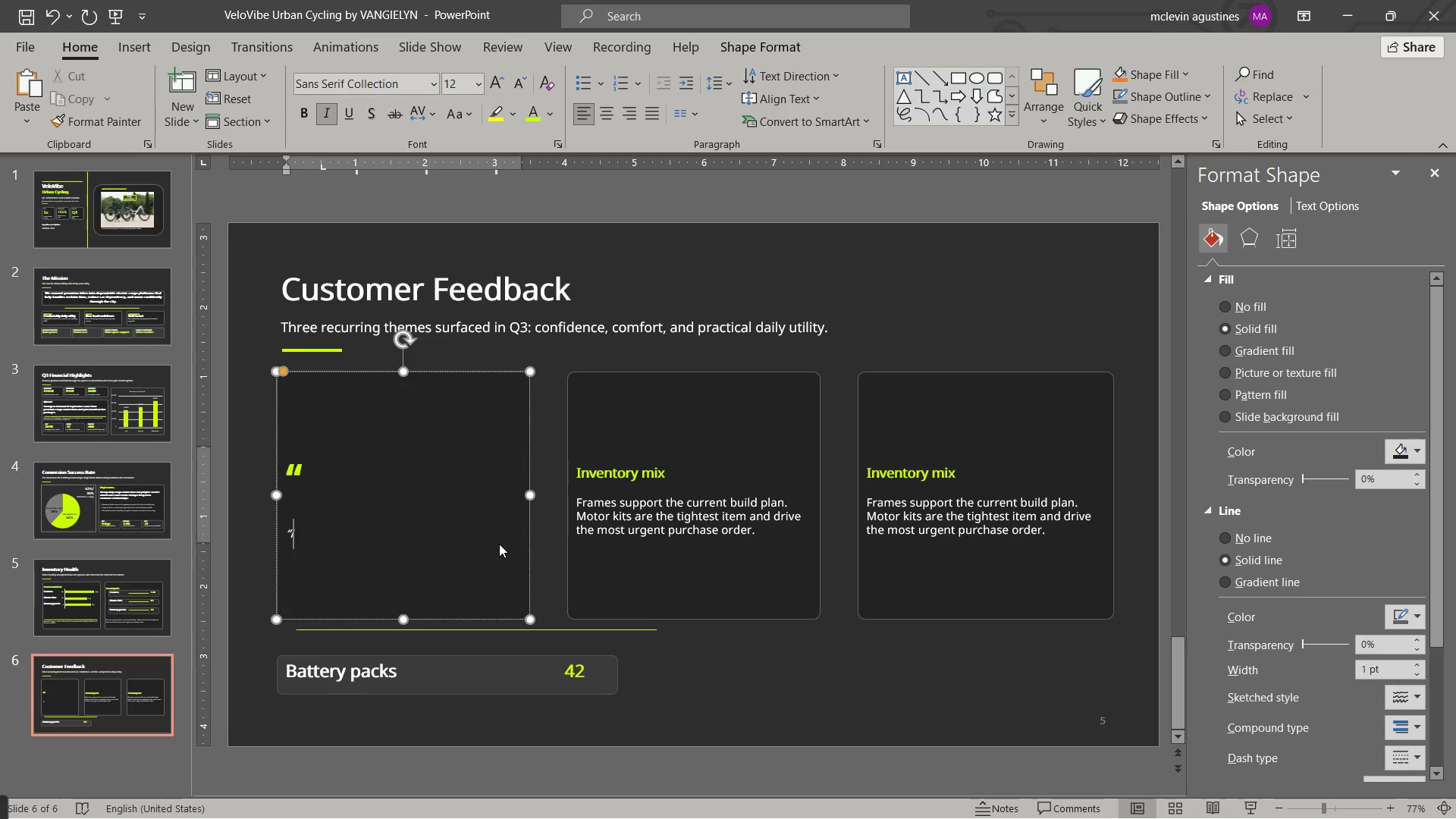 
key(Backspace)
 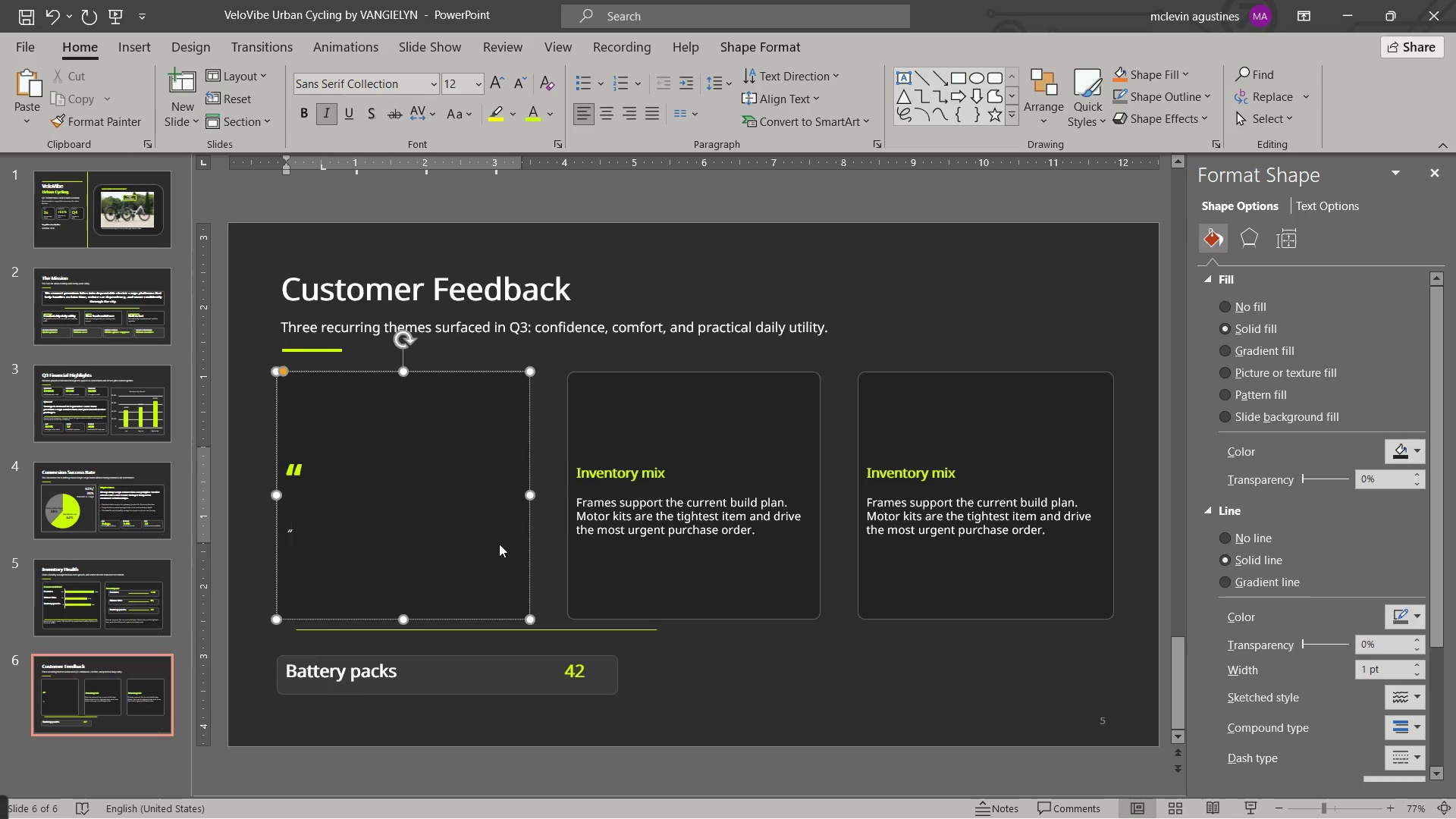 
key(Backspace)
 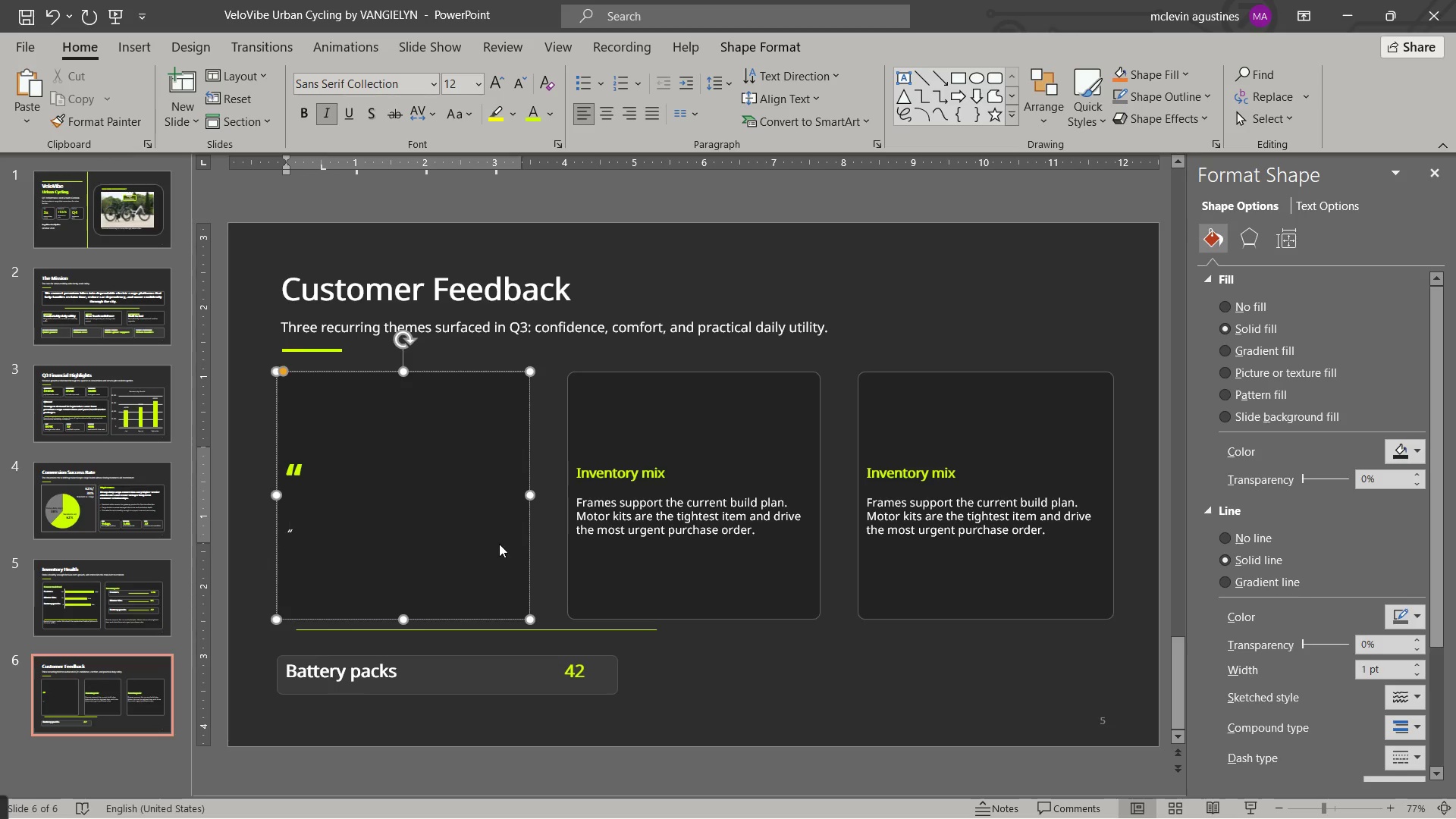 
key(Backspace)
 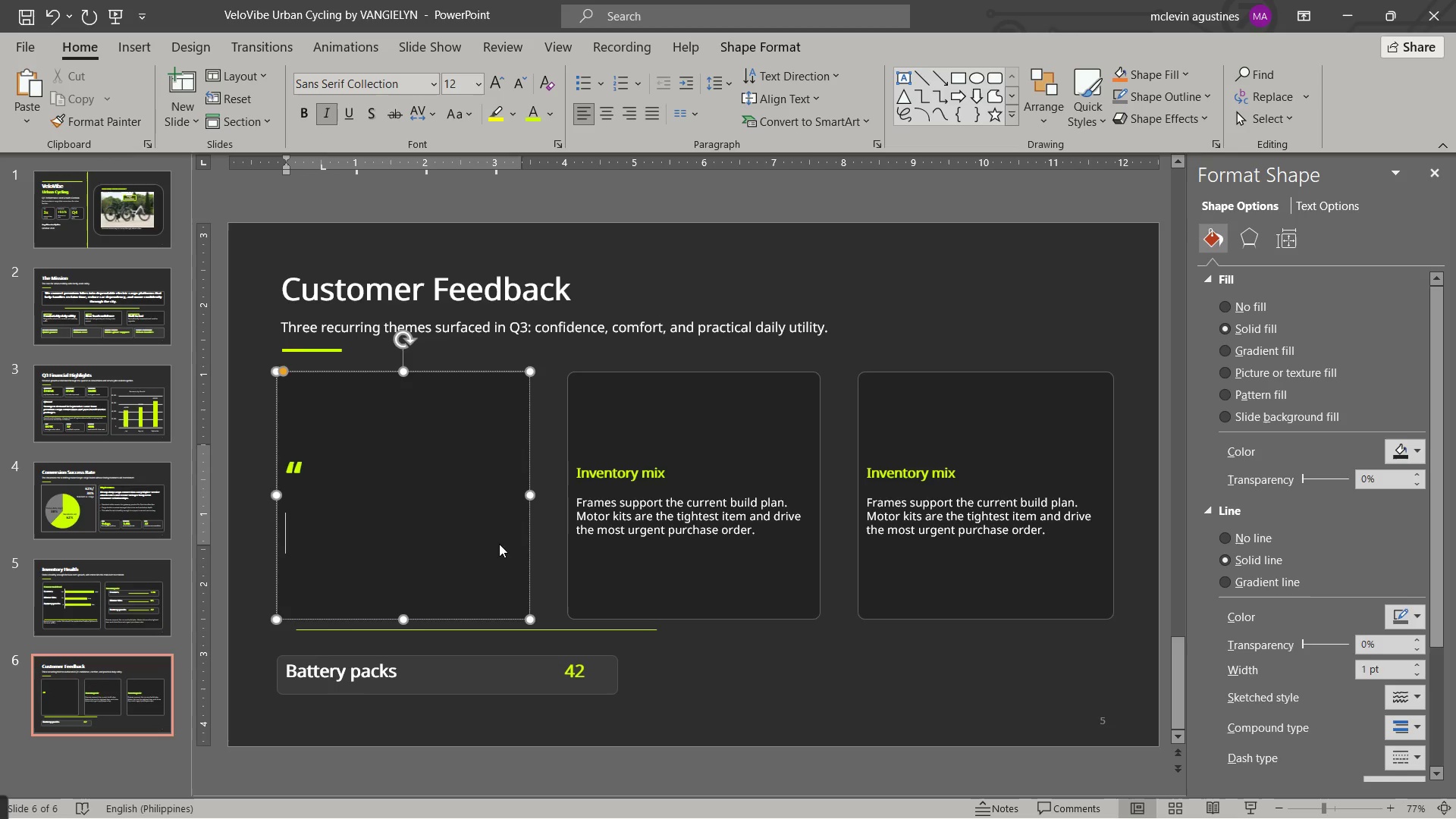 
key(Control+B)
 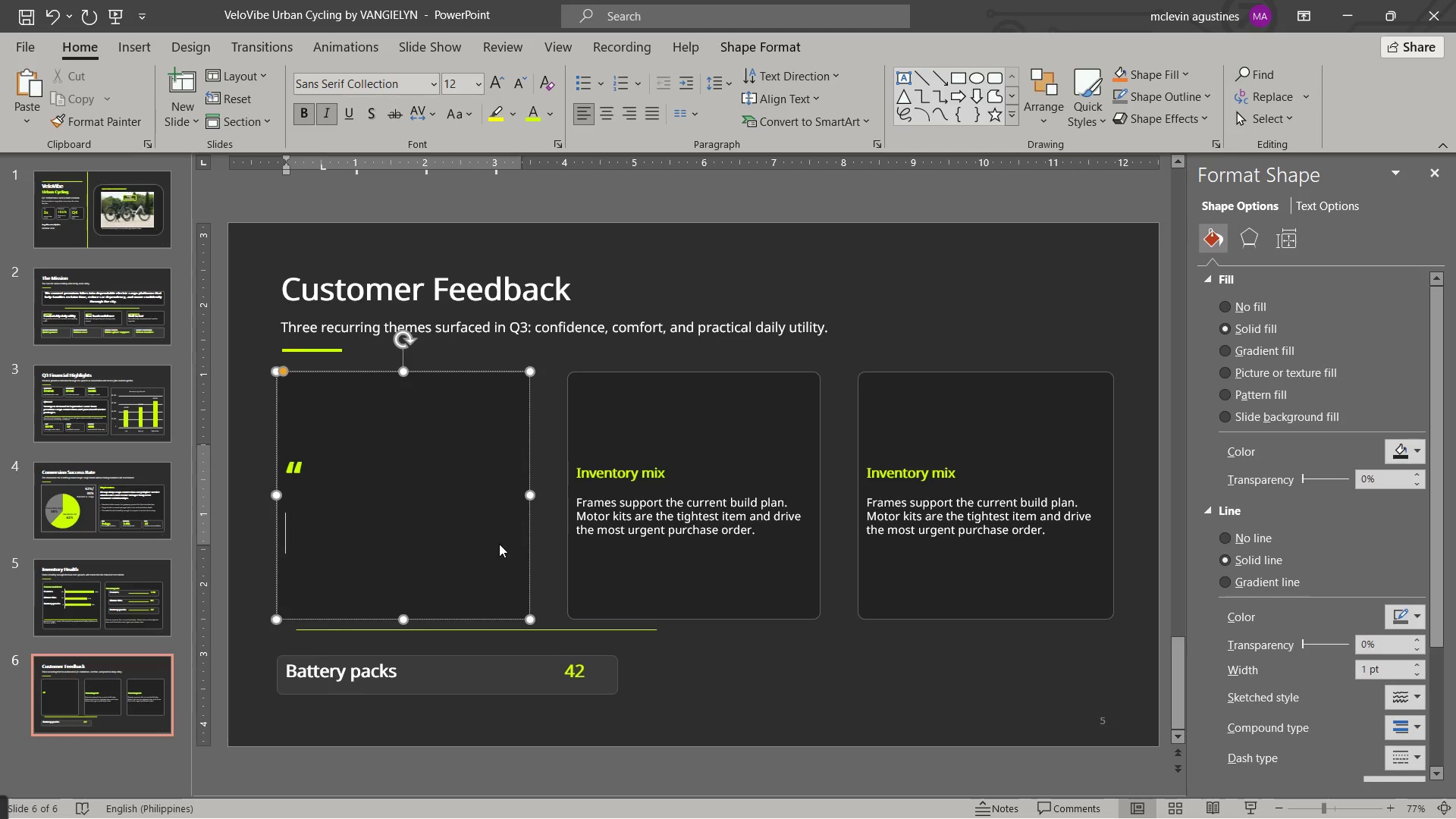 
type("It feels lije a)
key(Backspace)
key(Backspace)
key(Backspace)
key(Backspace)
type(ke a premium city vehicle, not just a bike.")
 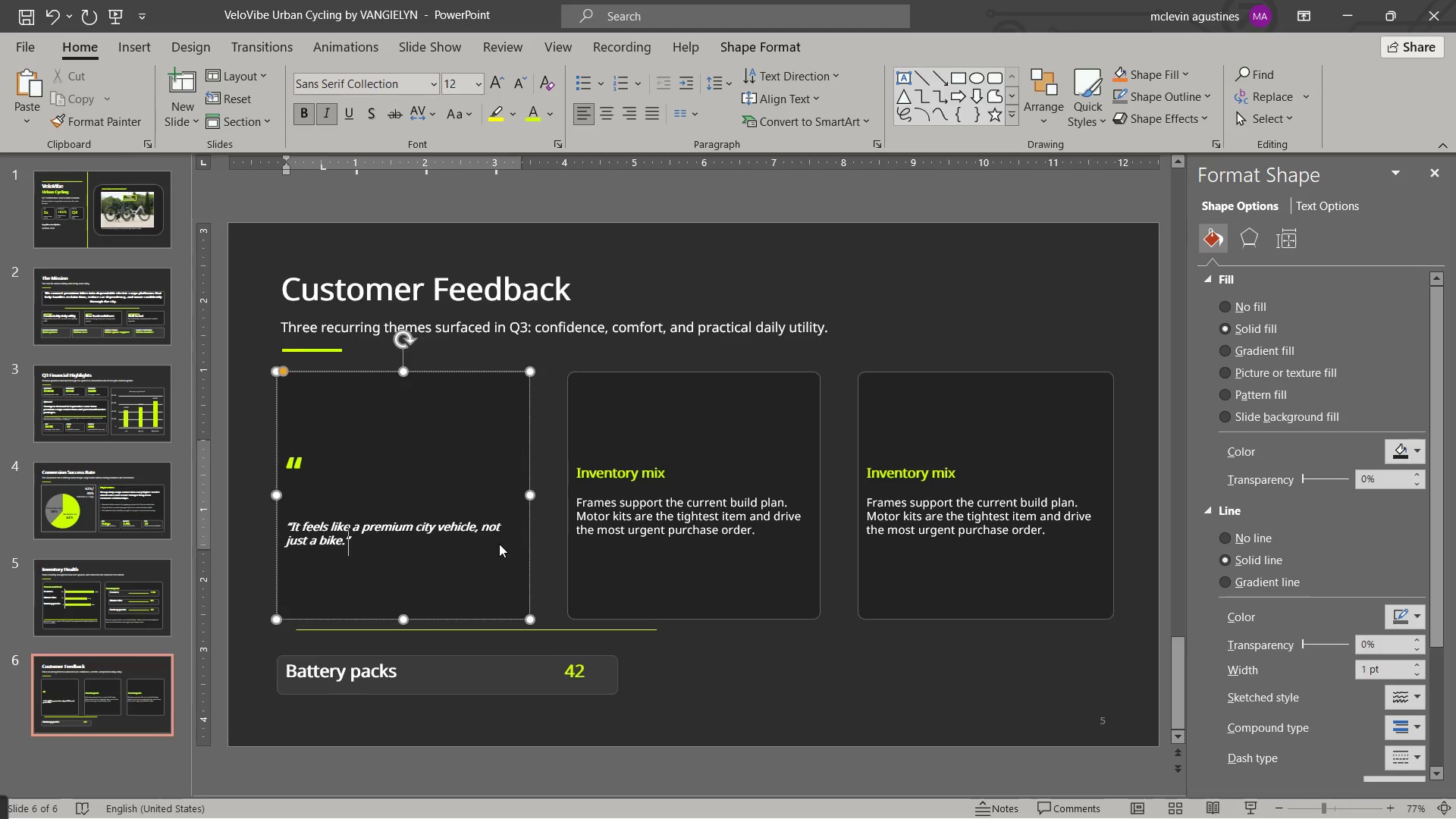 
key(Enter)
 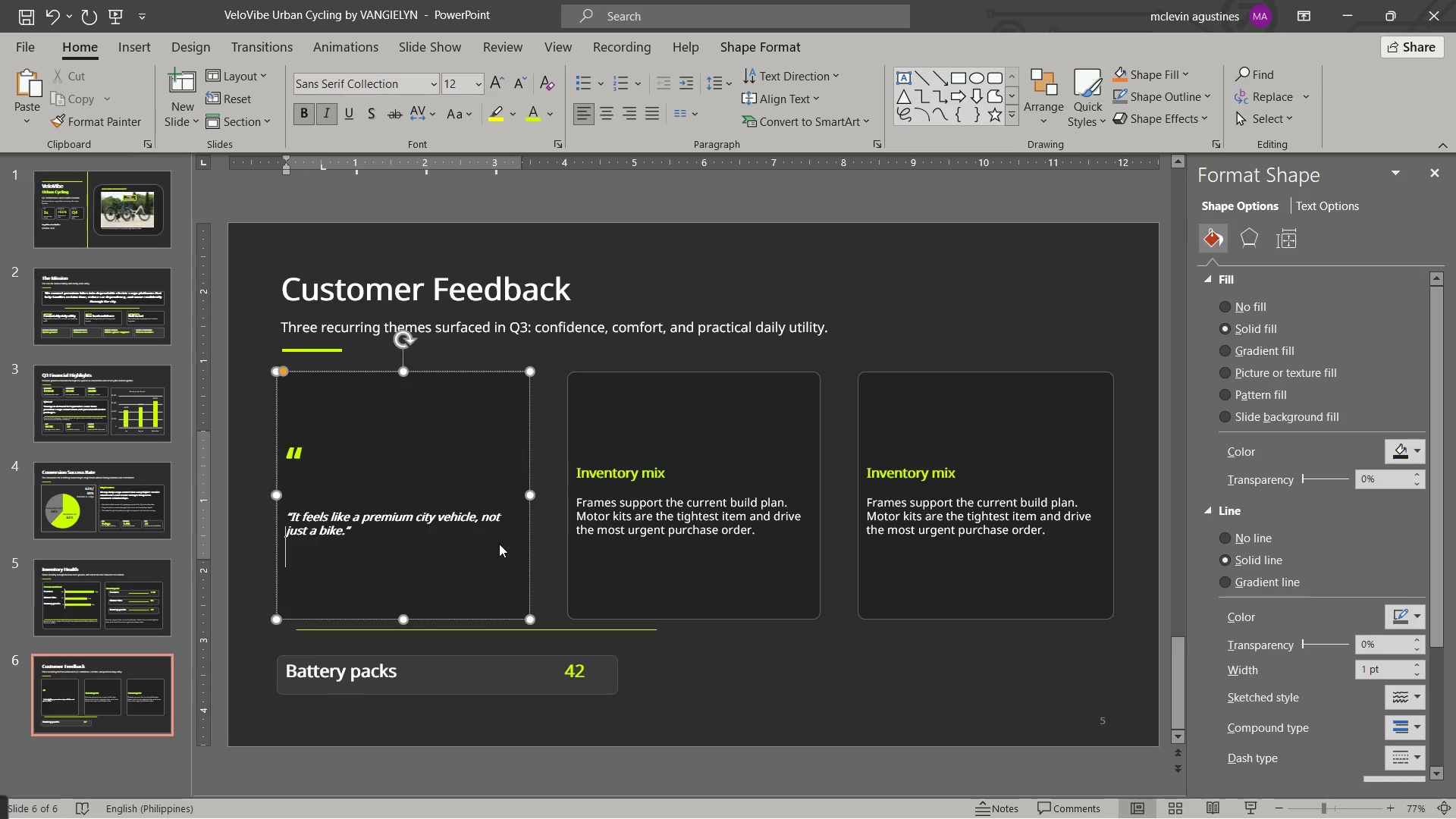 
key(Enter)
 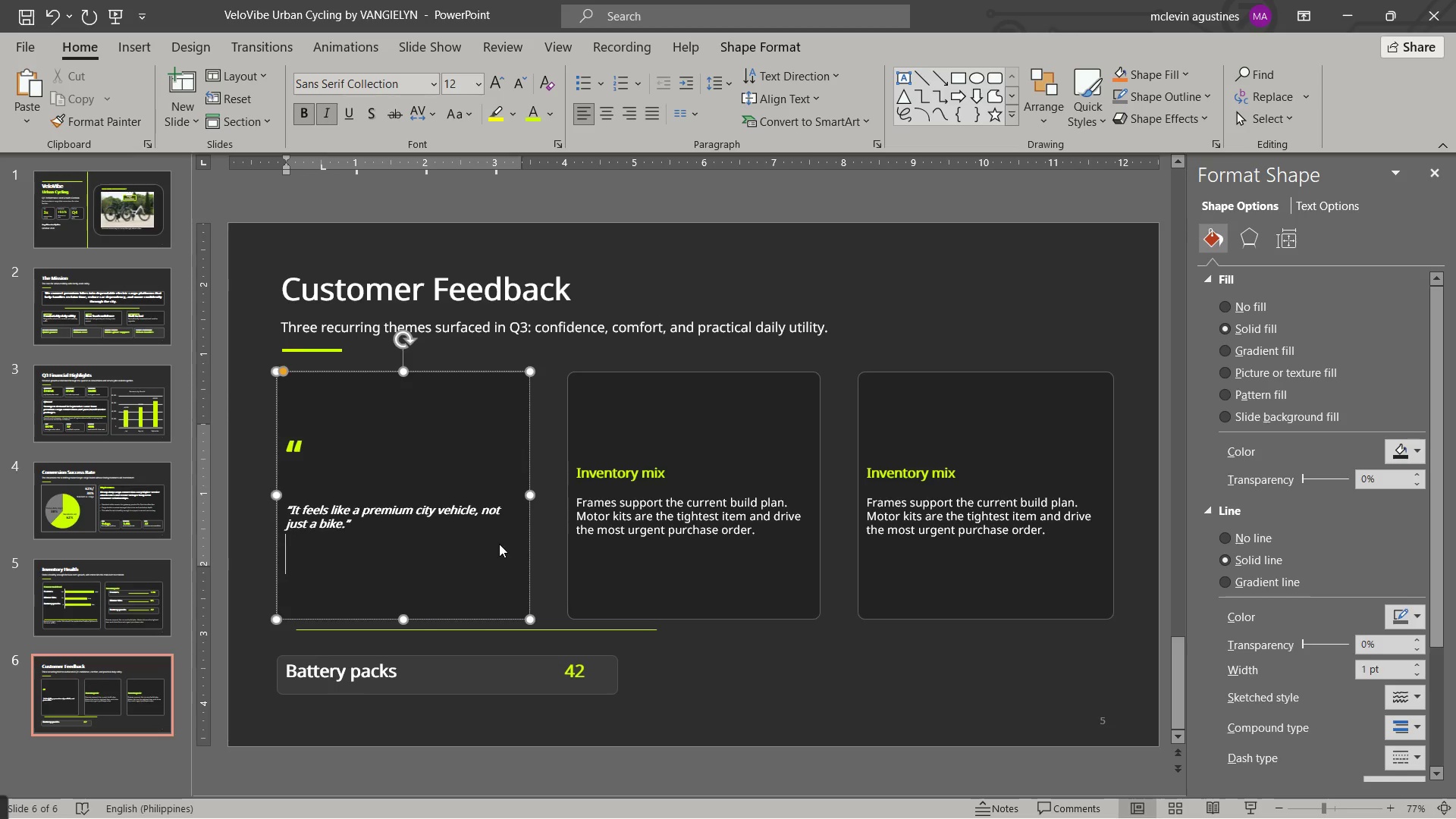 
key(Enter)
 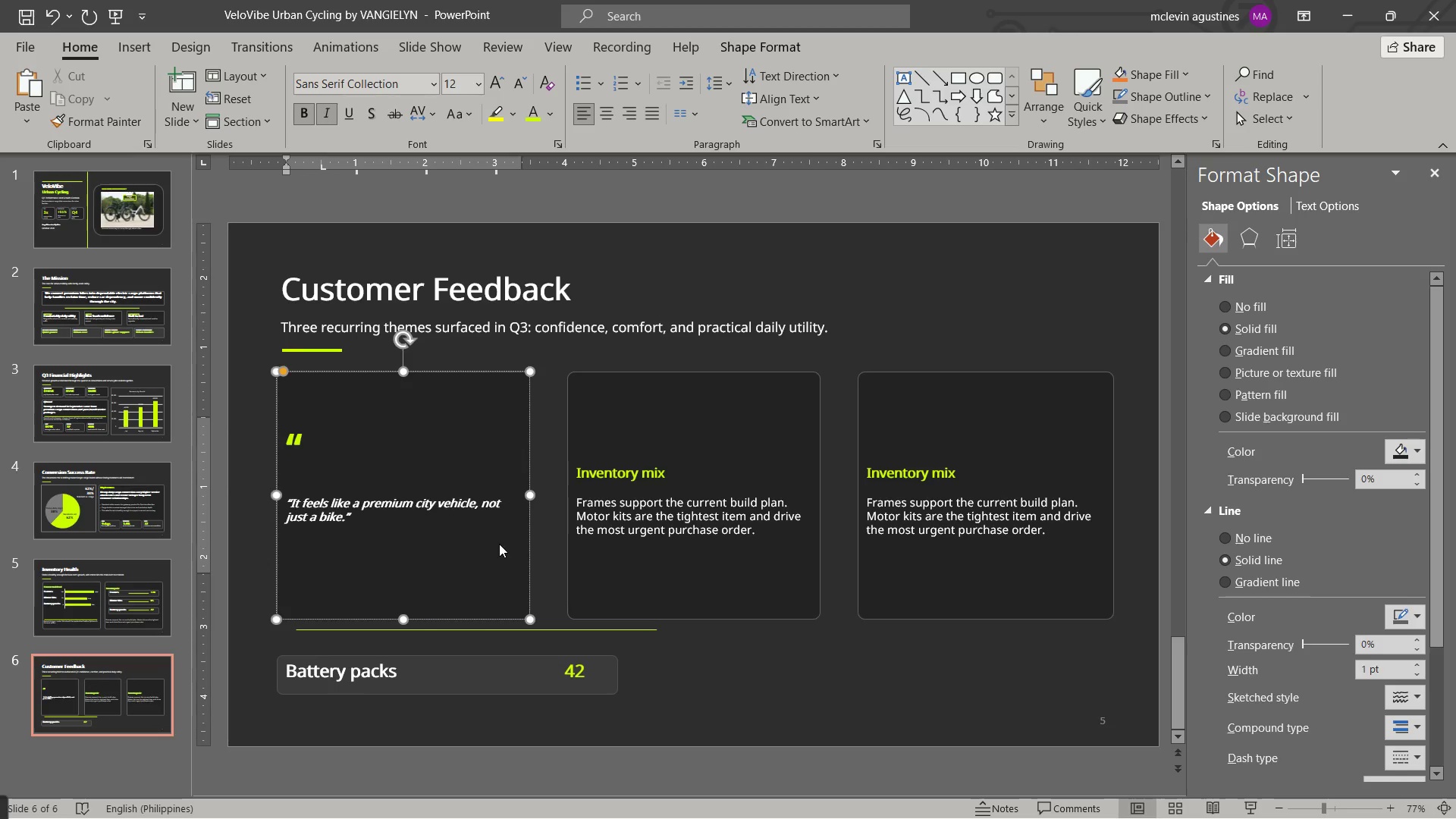 
key(Enter)
 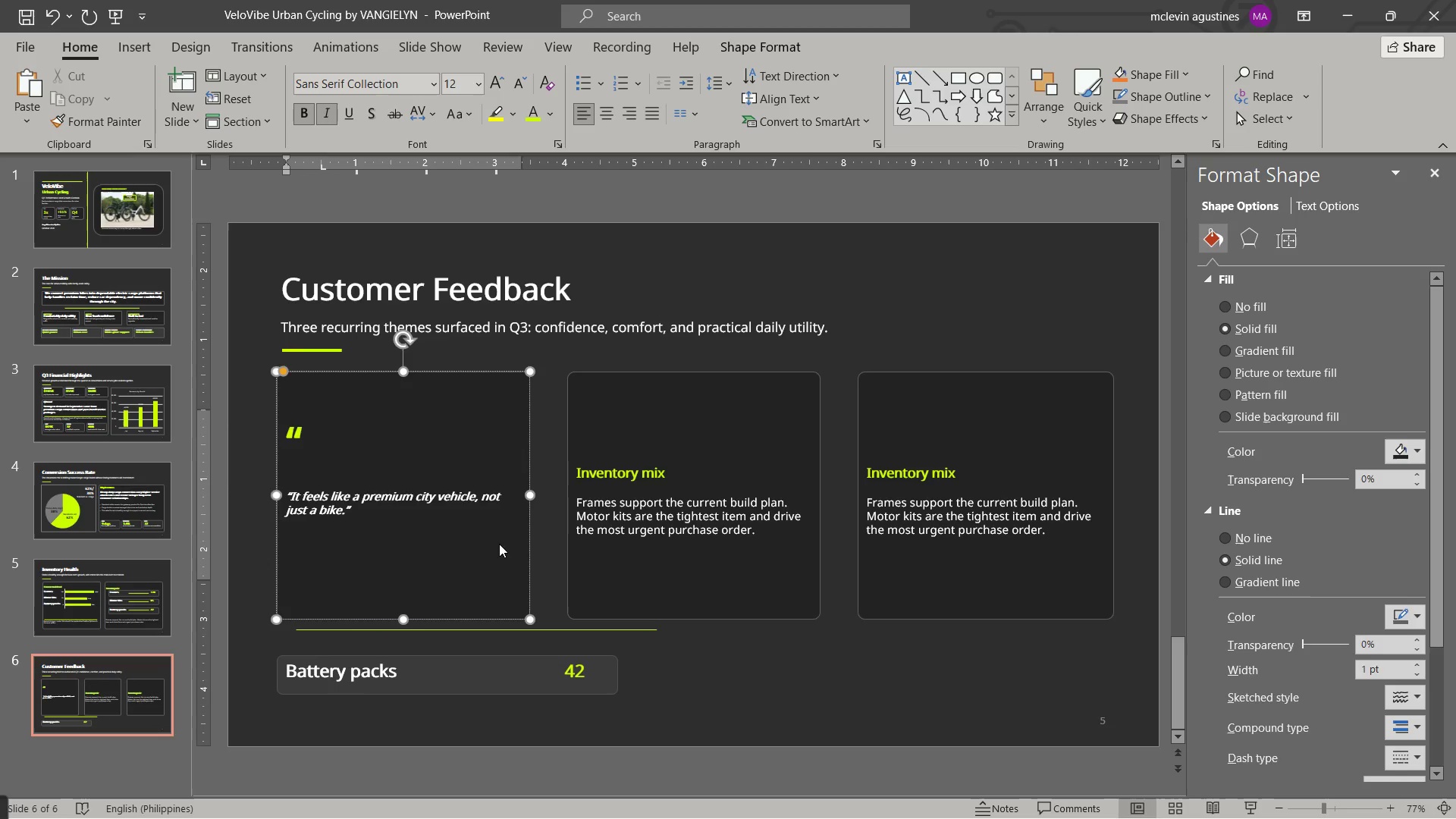 
key(Control+B)
 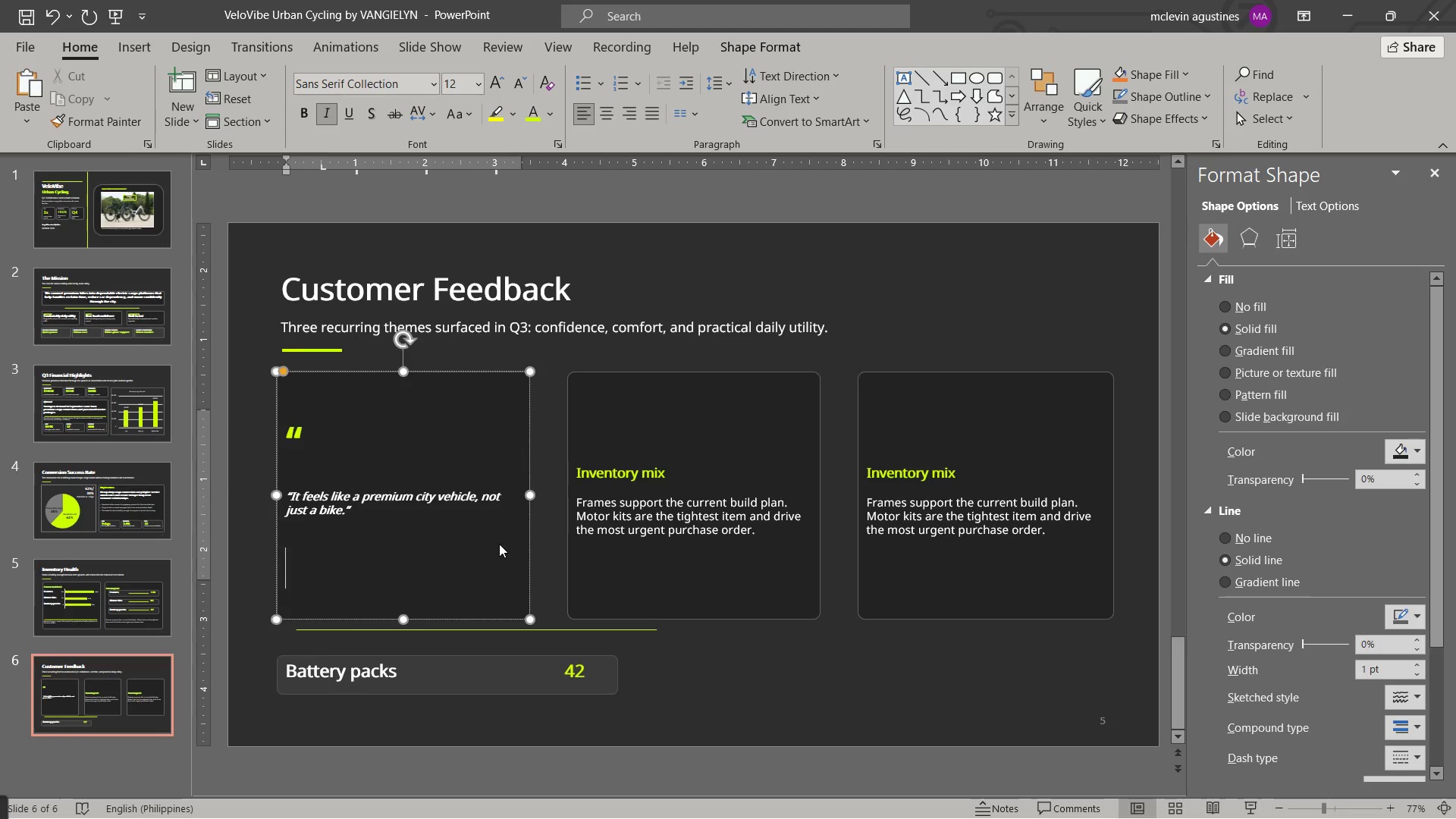 
key(Control+I)
 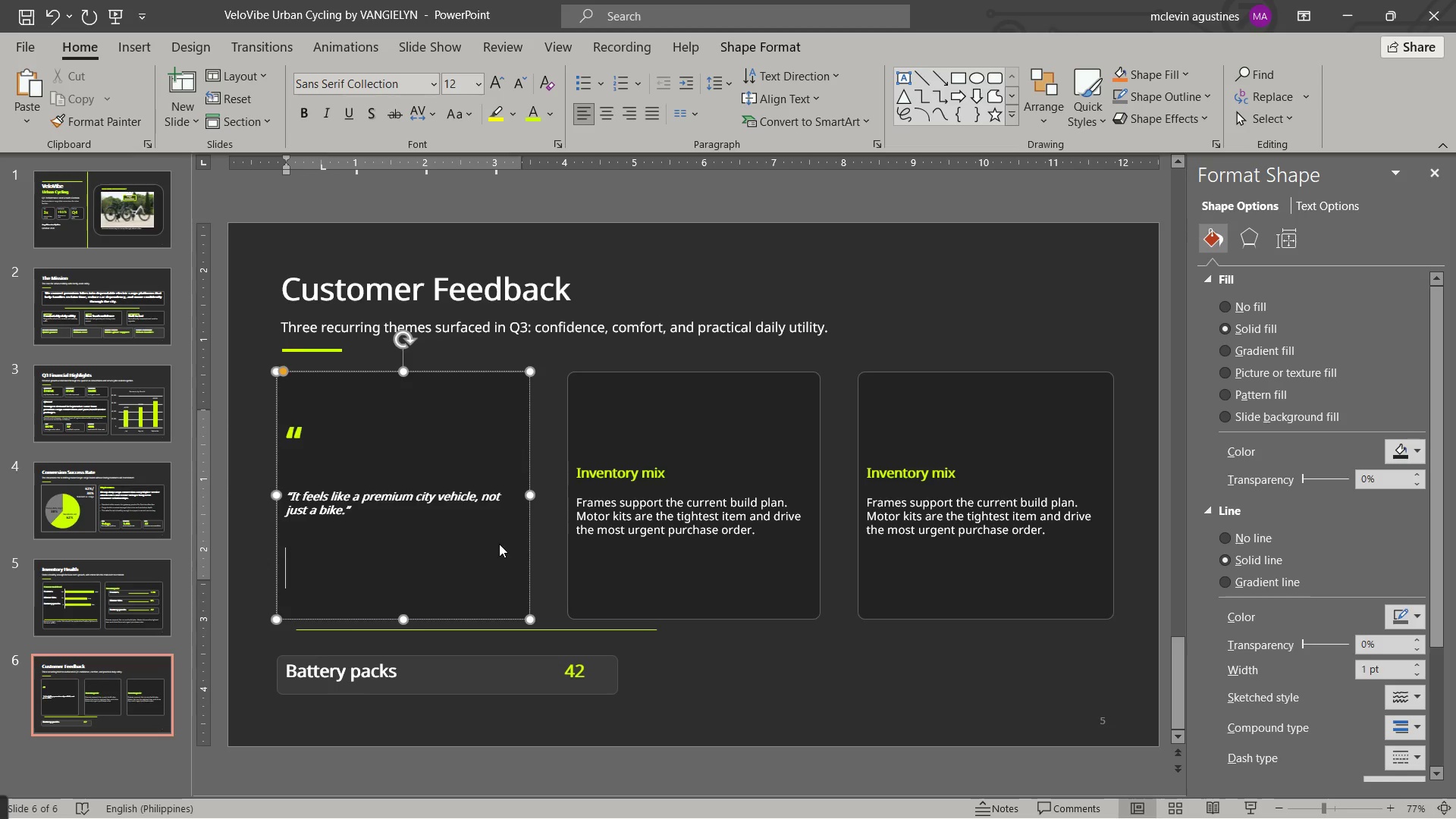 
type(Maya R. - parent commuter)
 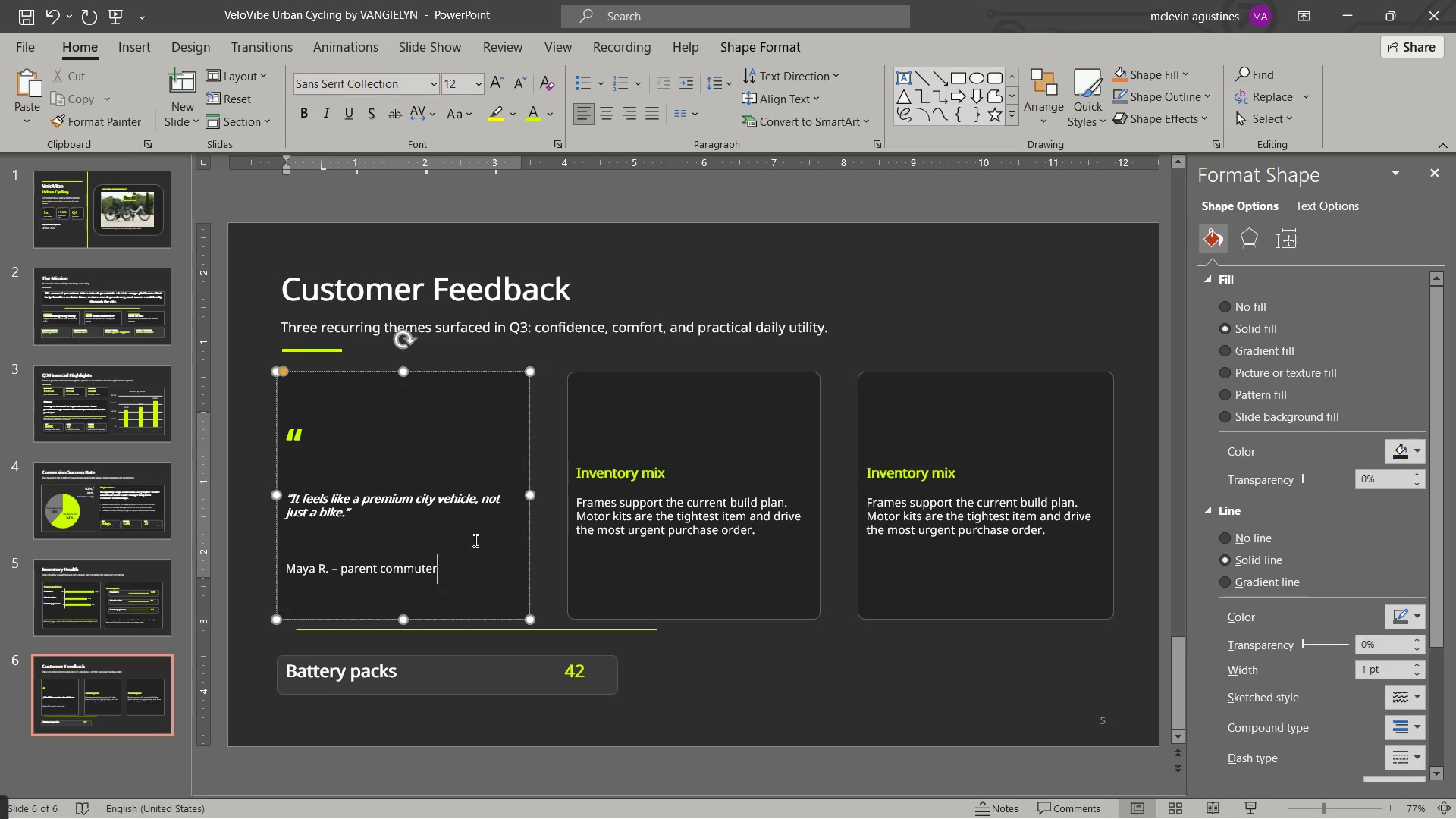 
left_click_drag(start_coordinate=[287, 497], to_coordinate=[373, 520])
 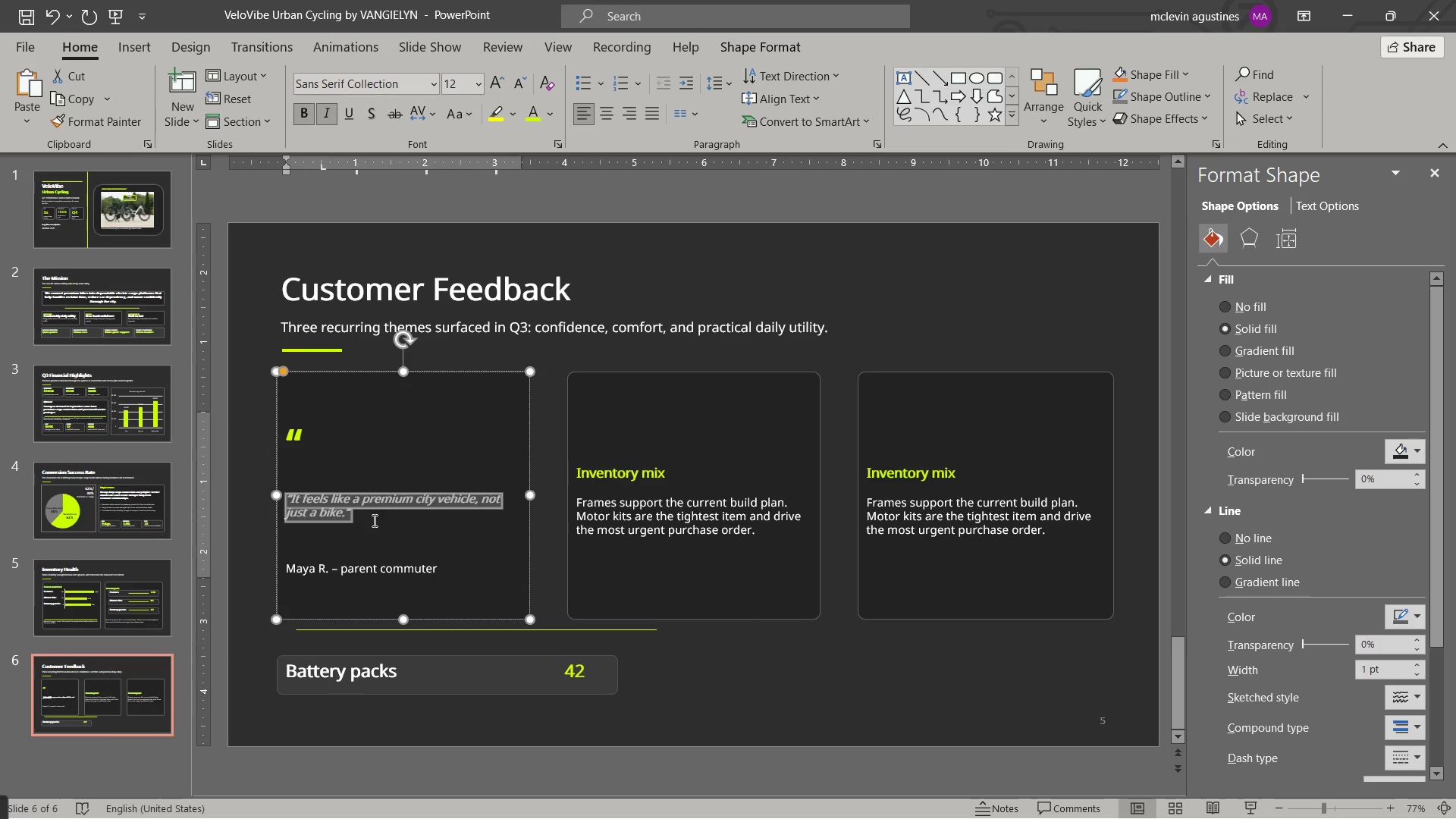 
key(Control+BracketRight)
 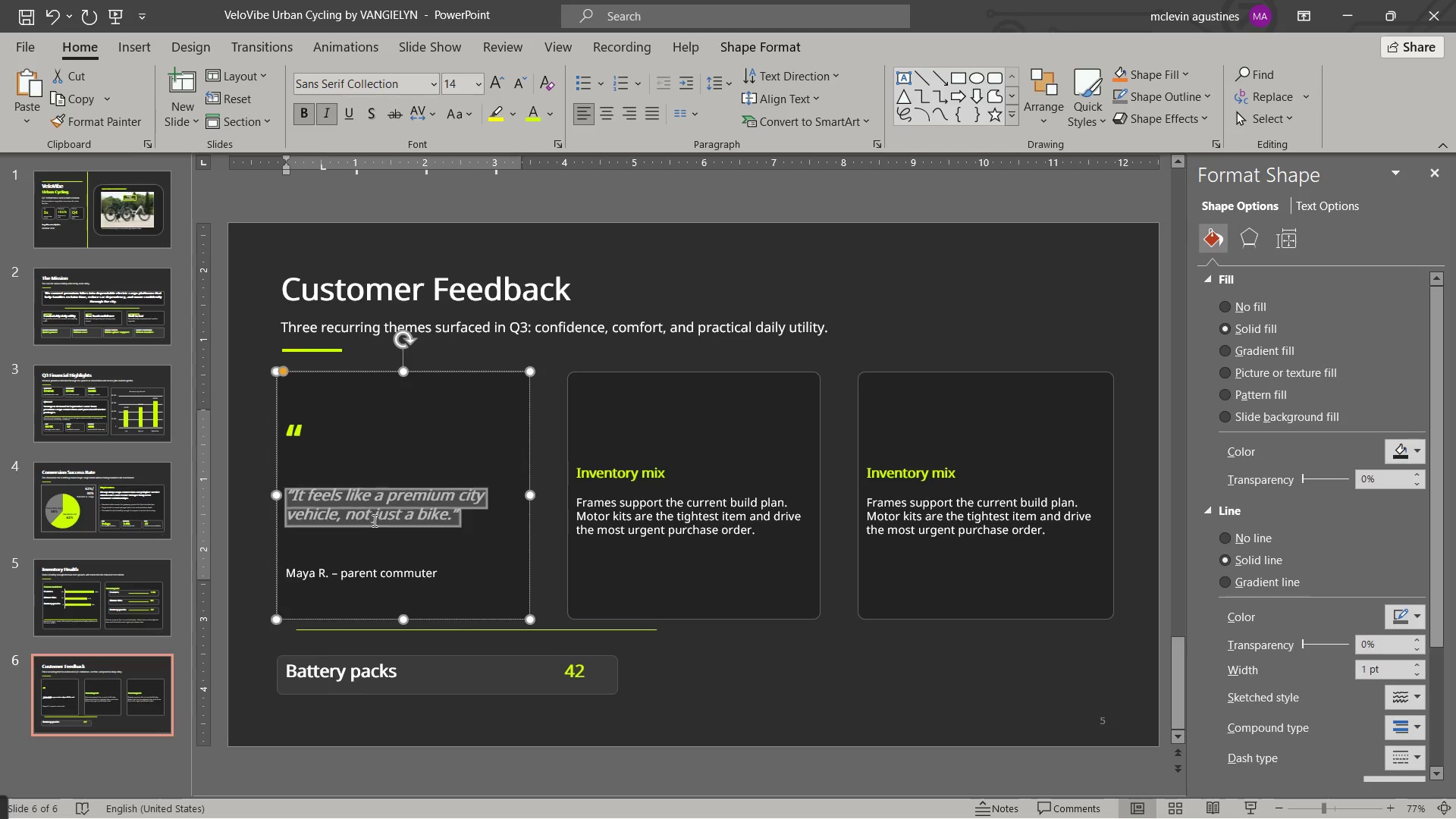 
key(Control+BracketRight)
 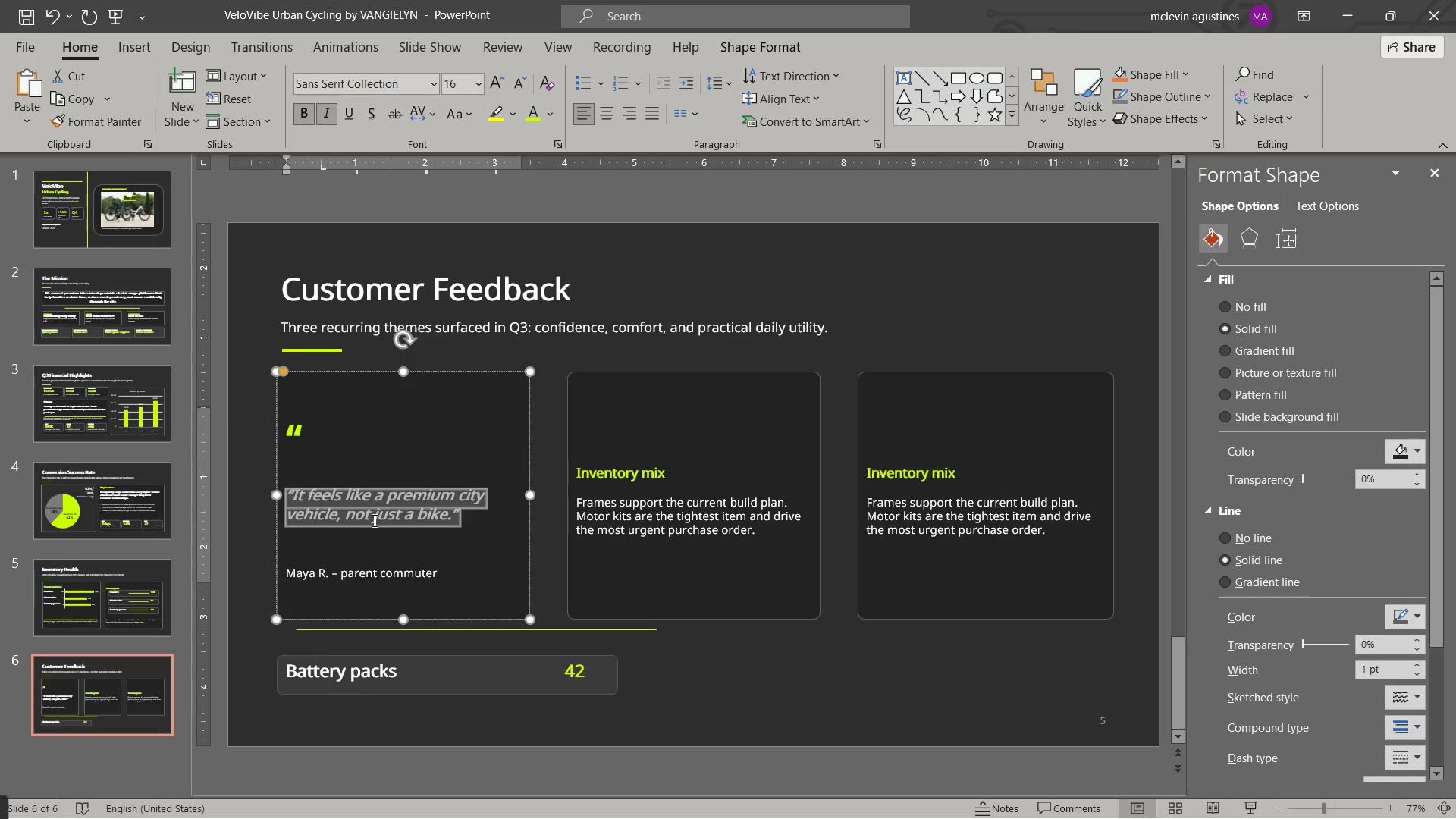 
key(Control+BracketRight)
 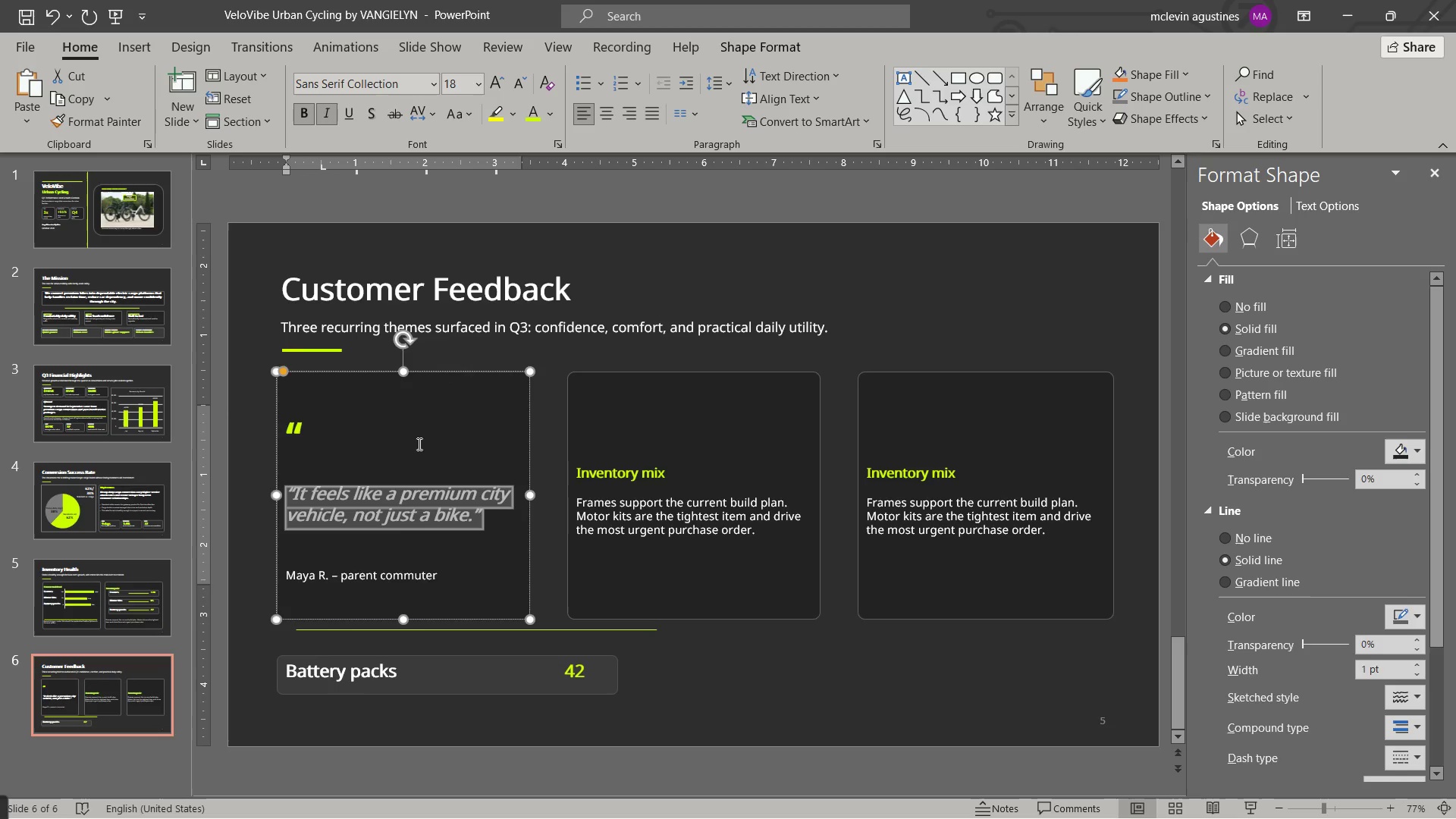 
wait(6.08)
 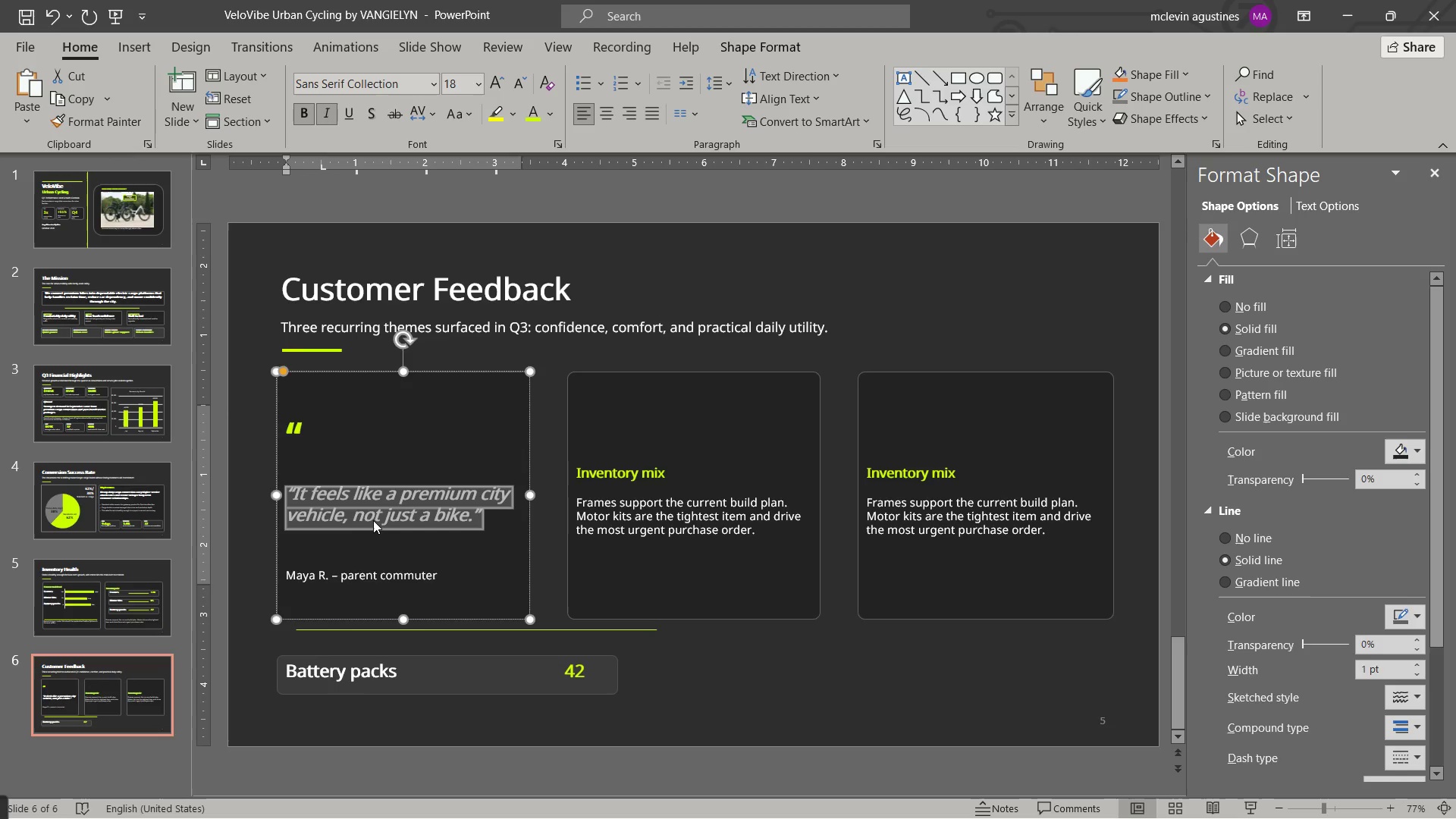 
left_click([453, 572])
 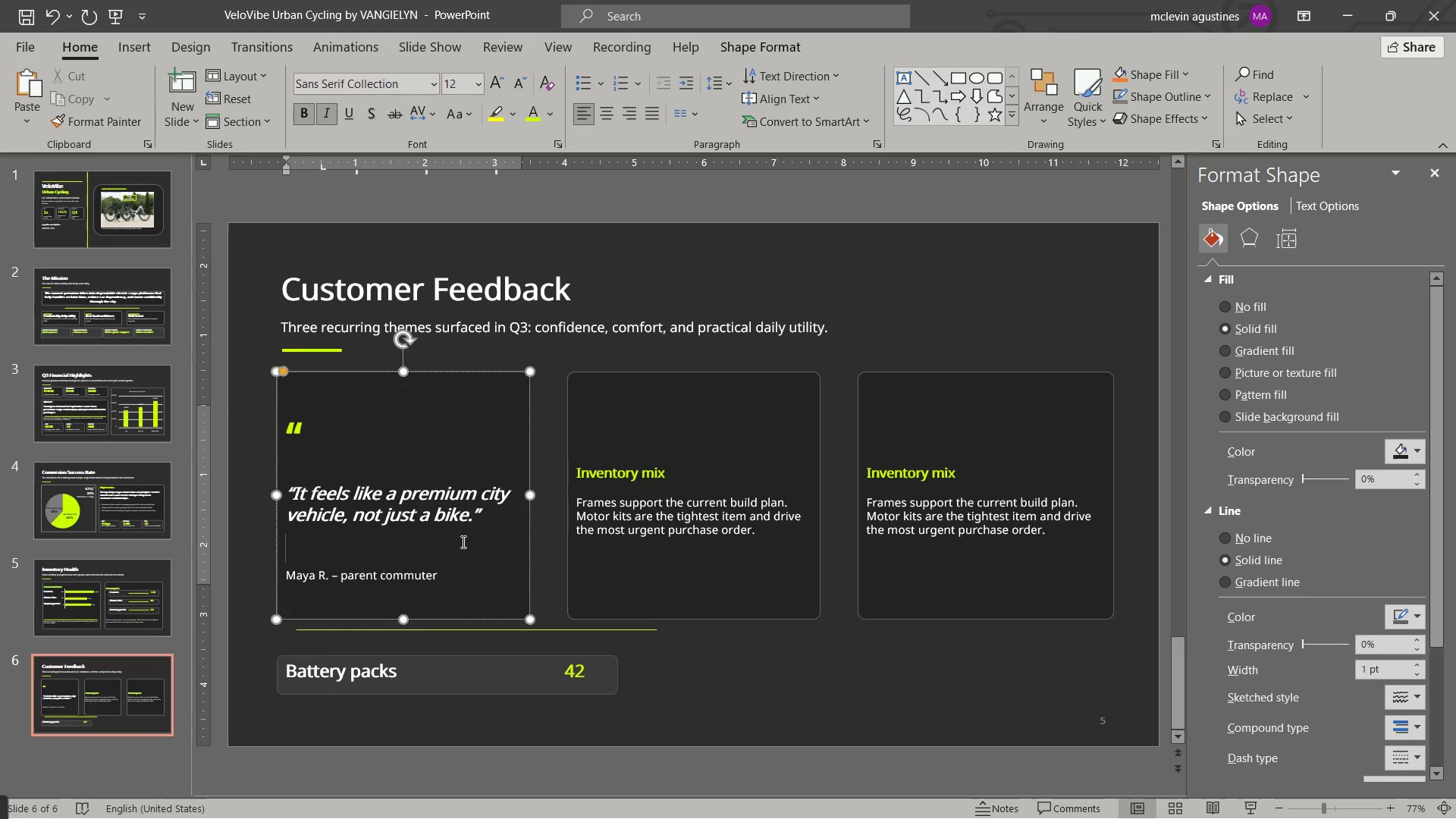 
key(Enter)
 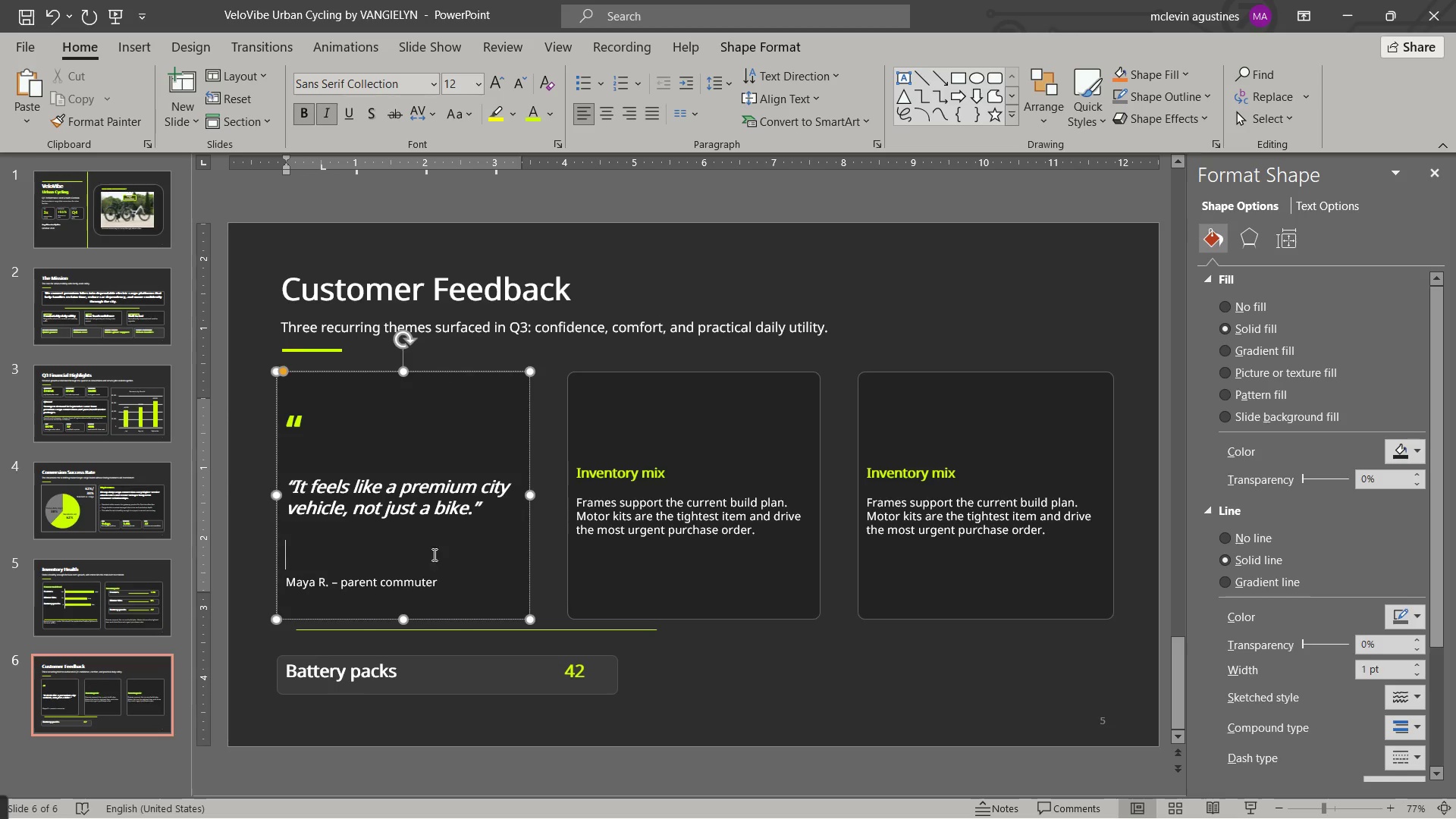 
left_click([446, 581])
 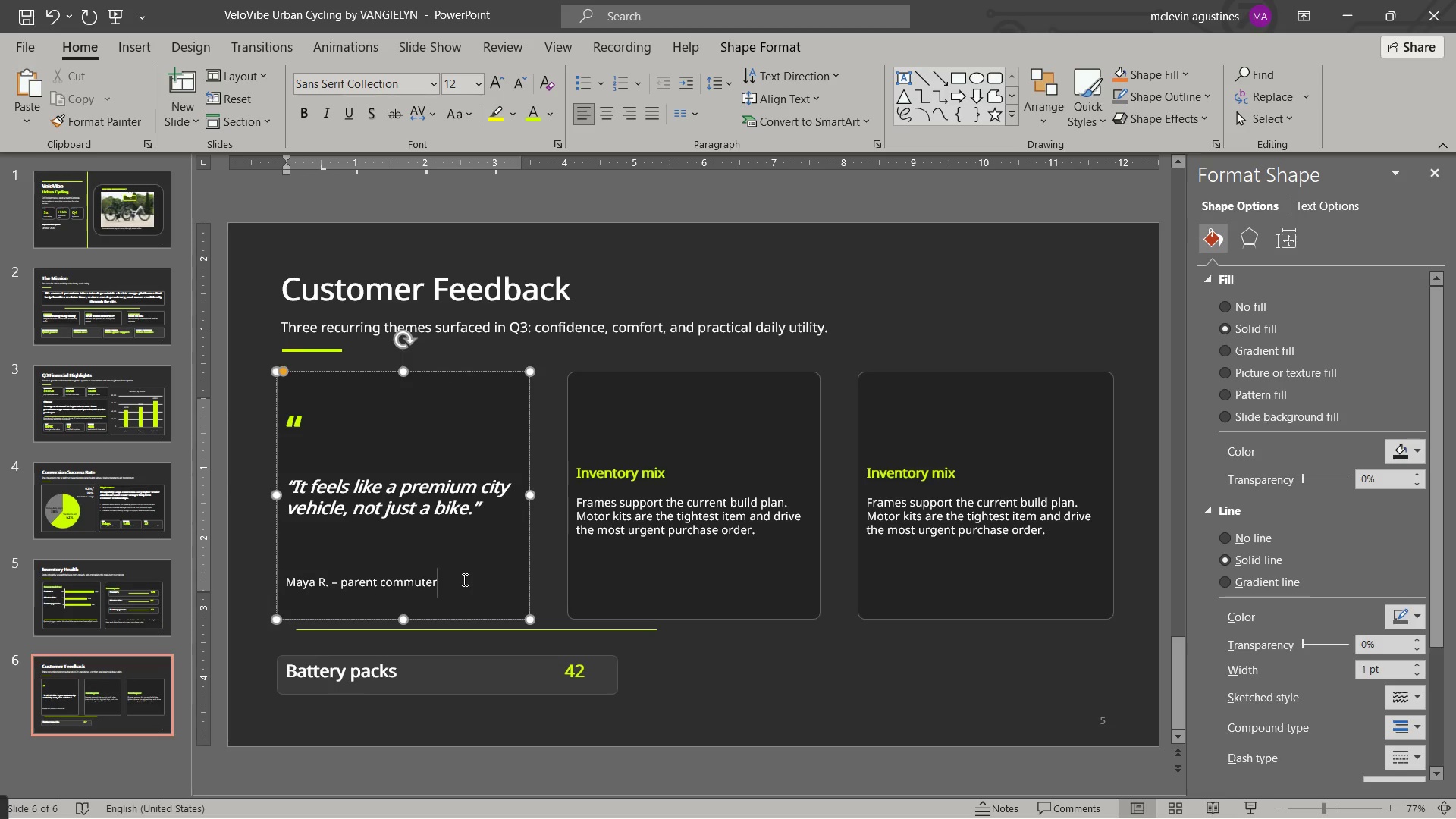 
key(Enter)
 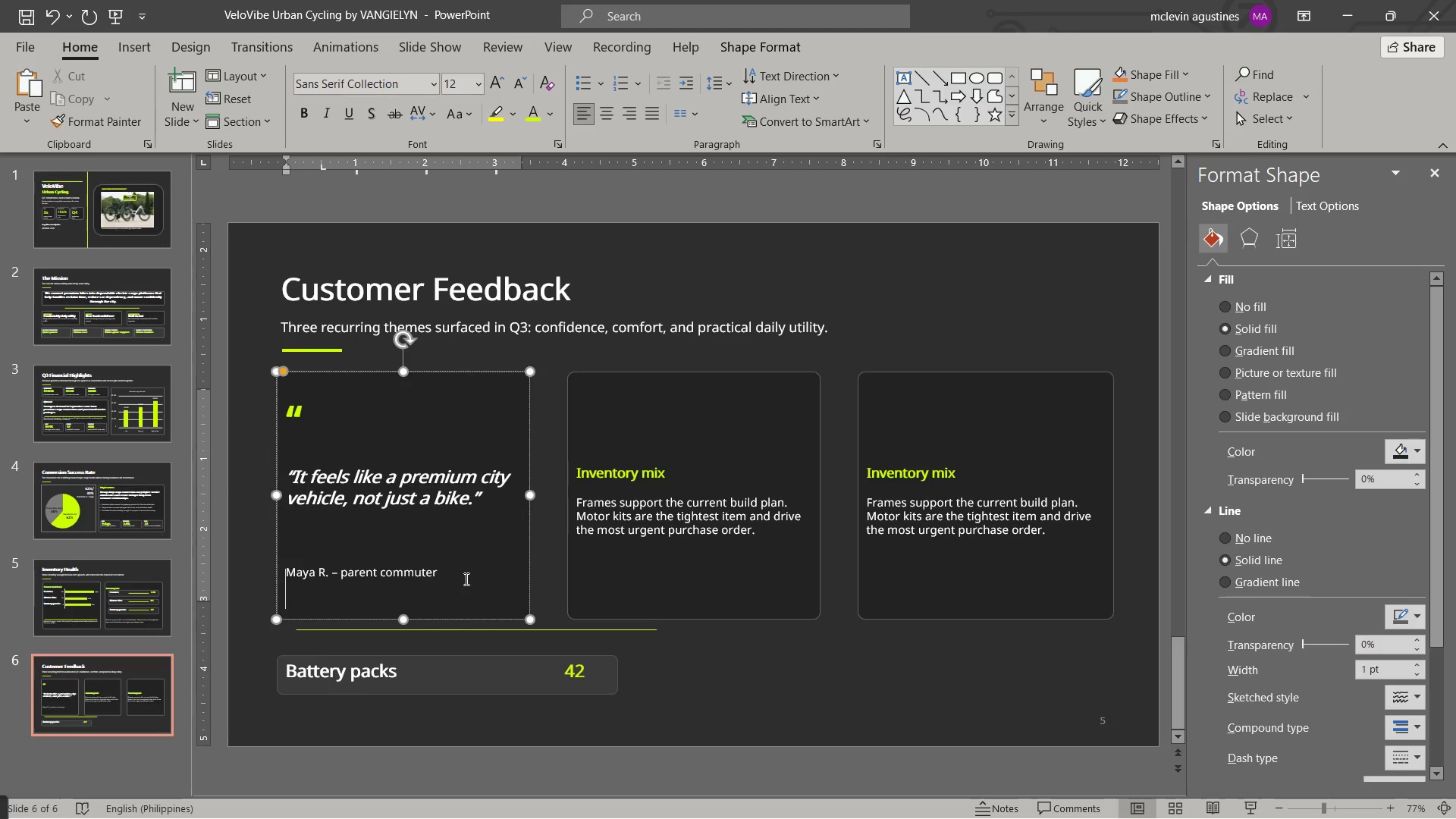 
key(Enter)
 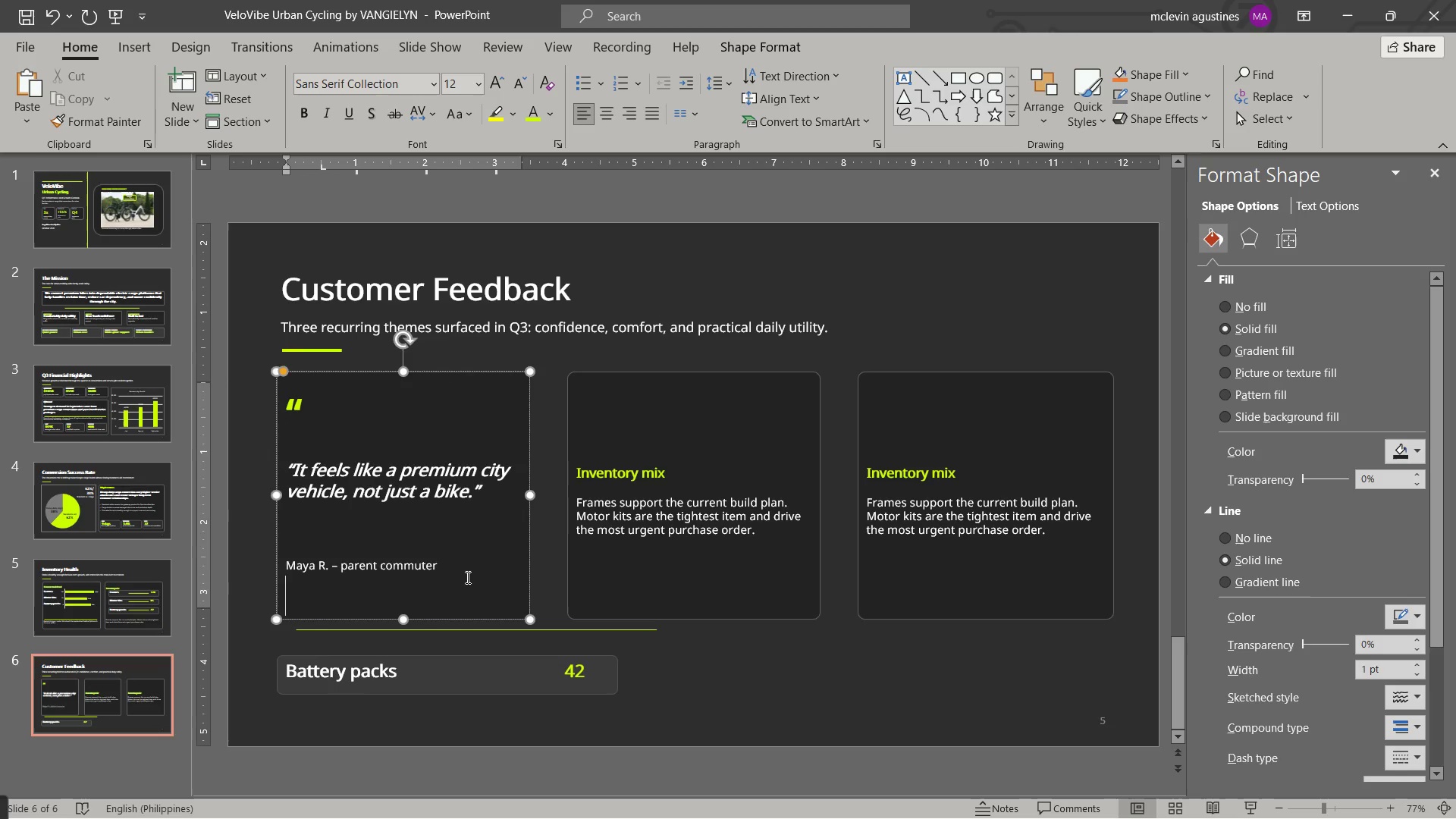 
key(Enter)
 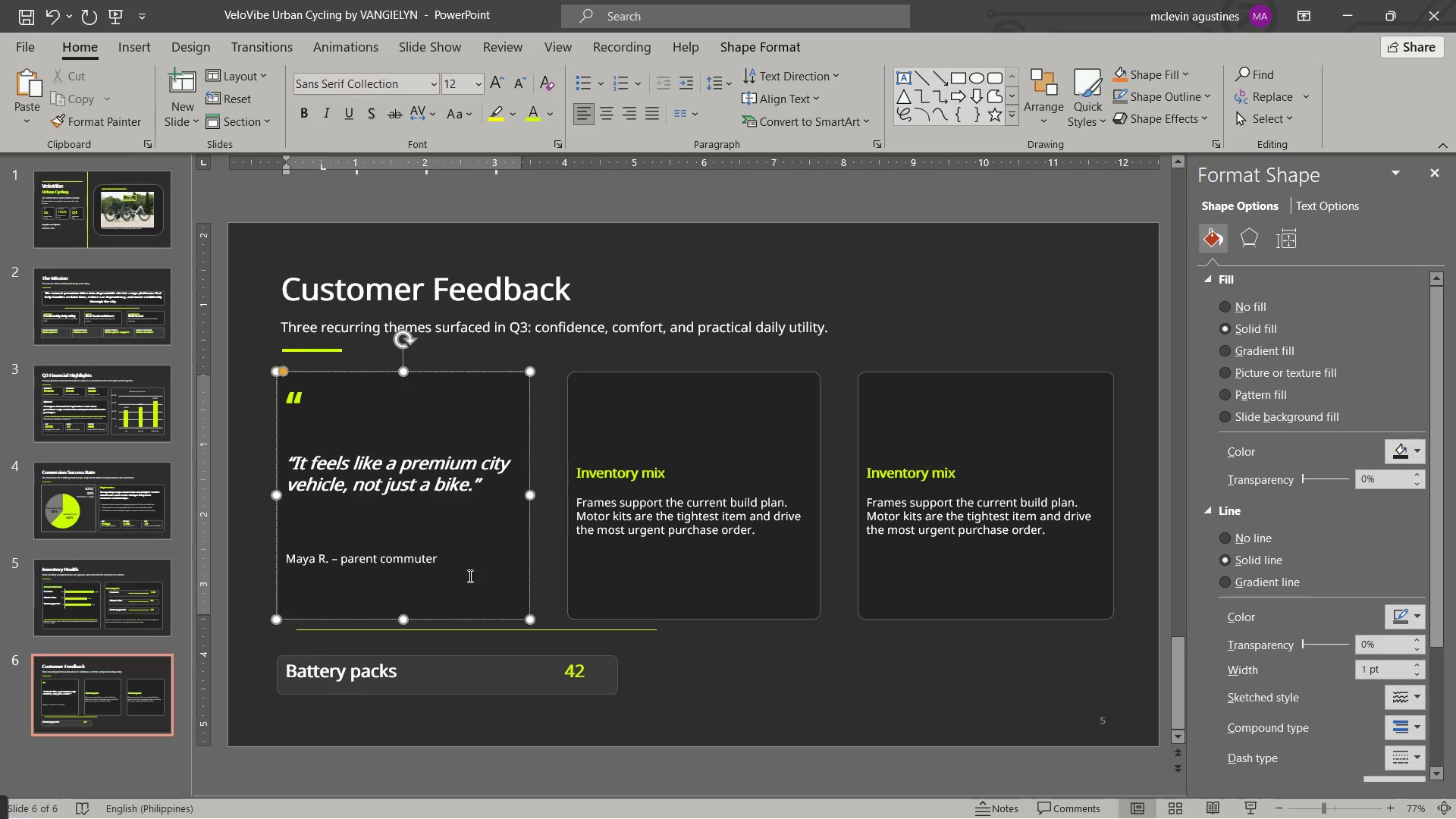 
key(Enter)
 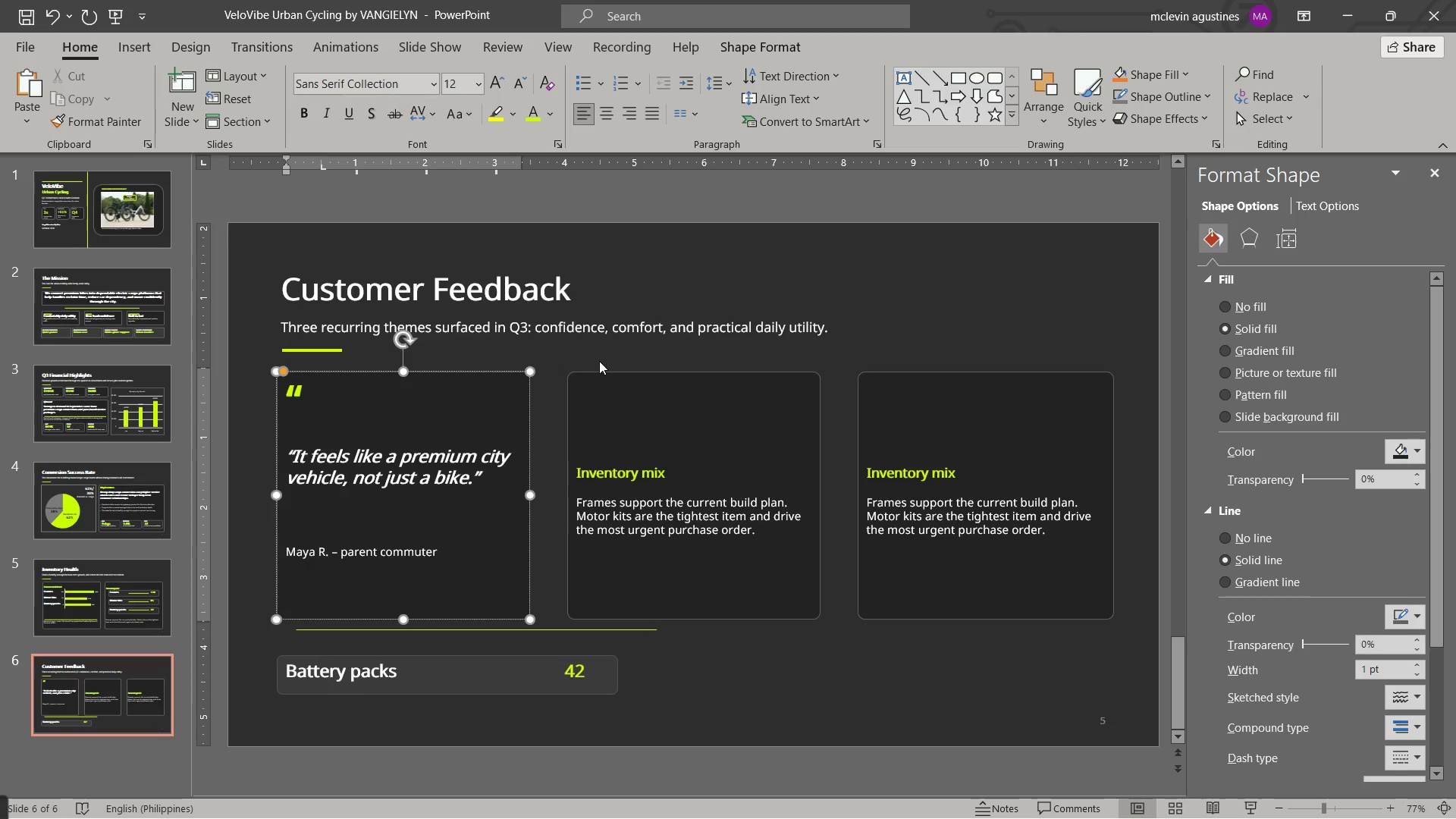 
key(Shift+ShiftLeft)
 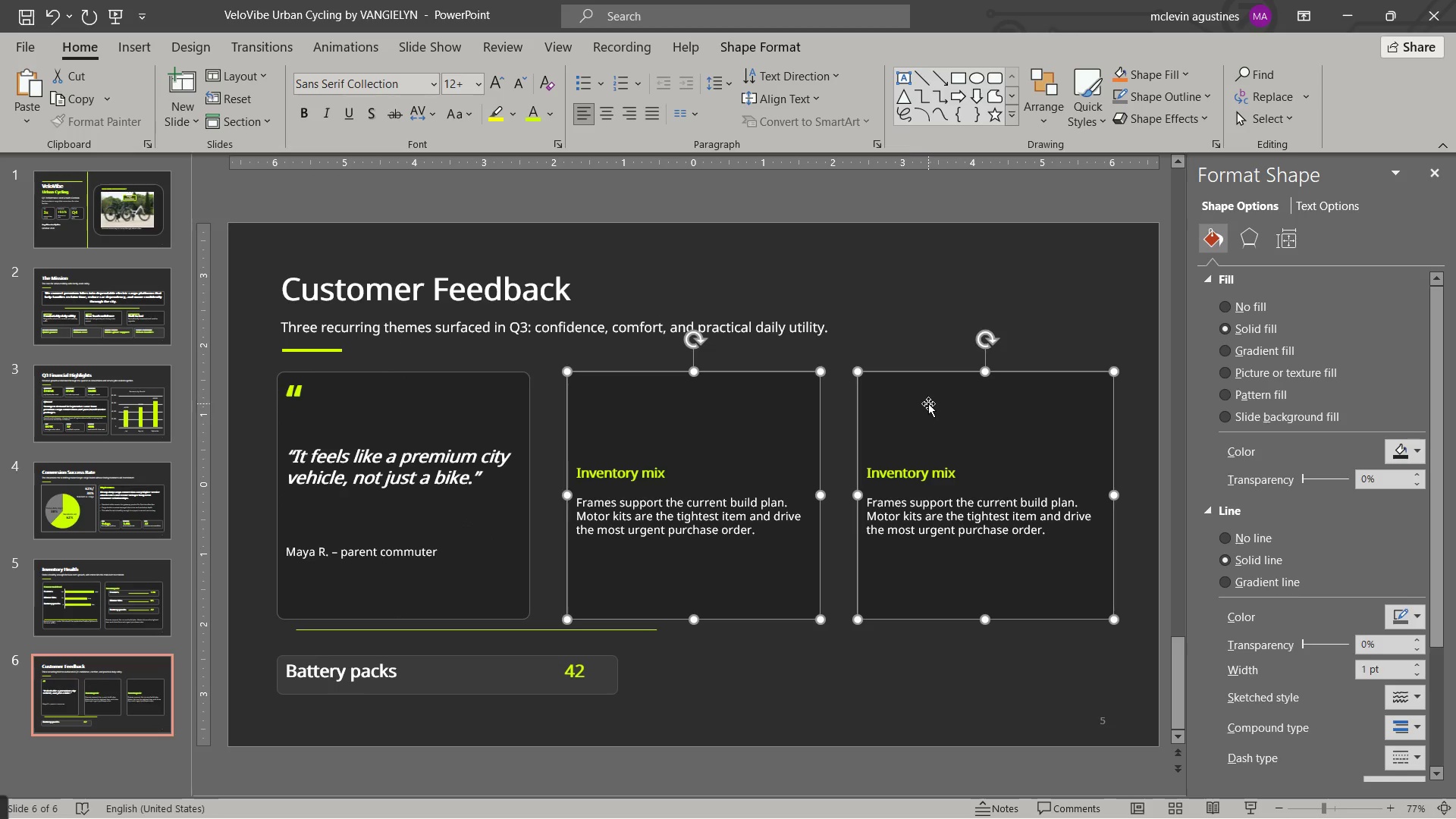 
key(Delete)
 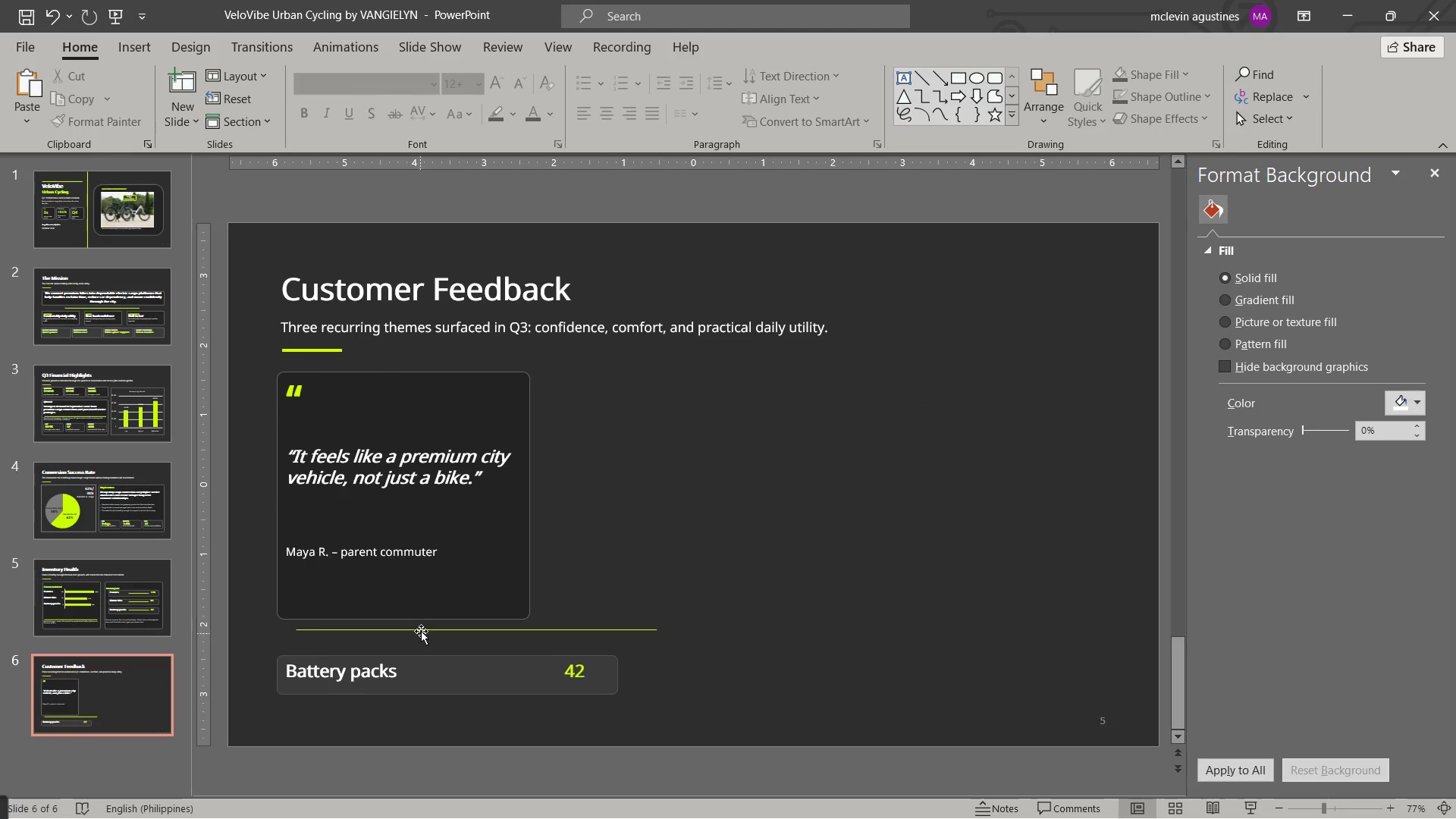 
left_click_drag(start_coordinate=[422, 629], to_coordinate=[438, 615])
 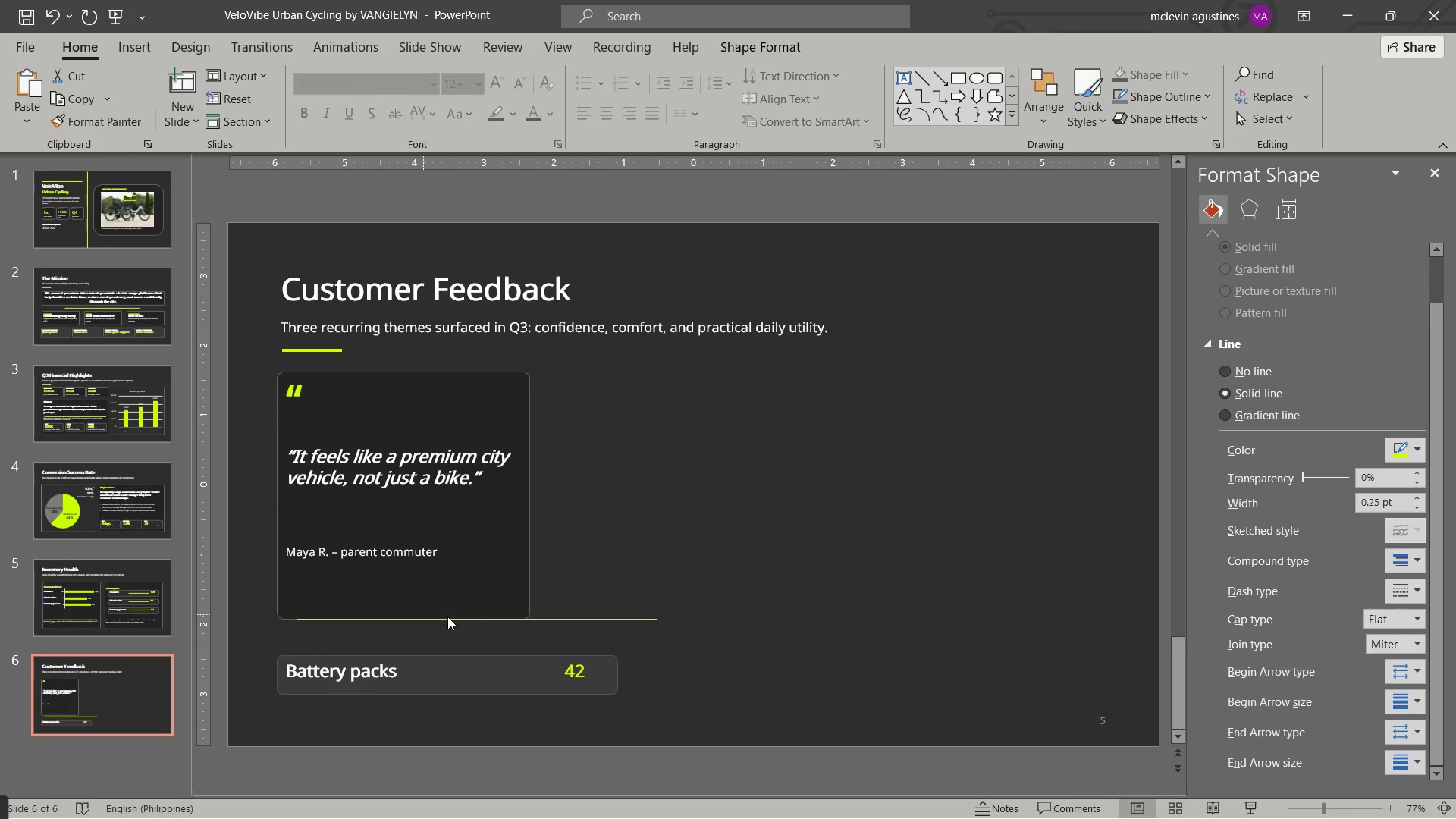 
left_click([447, 617])
 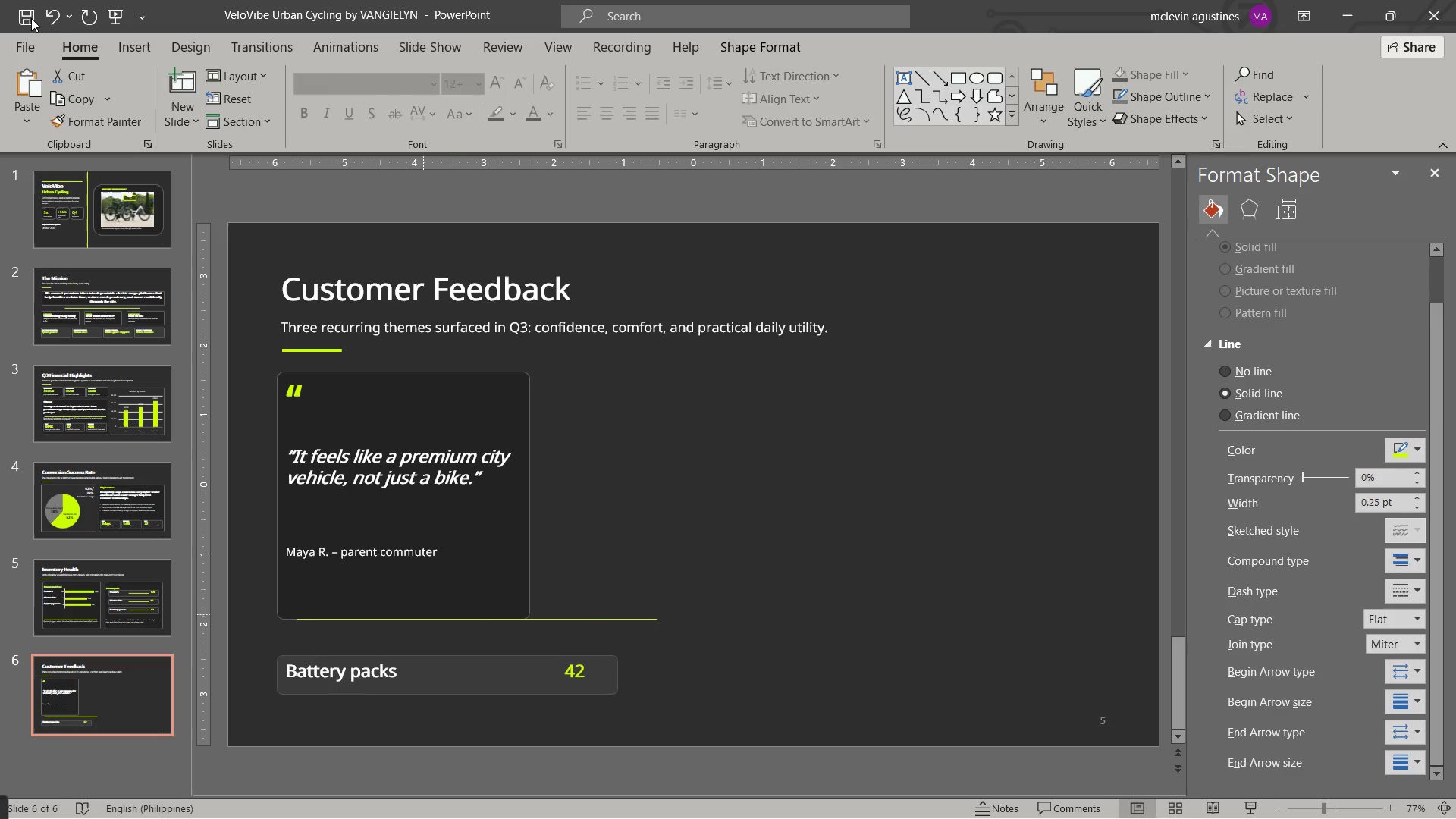 
left_click([31, 17])
 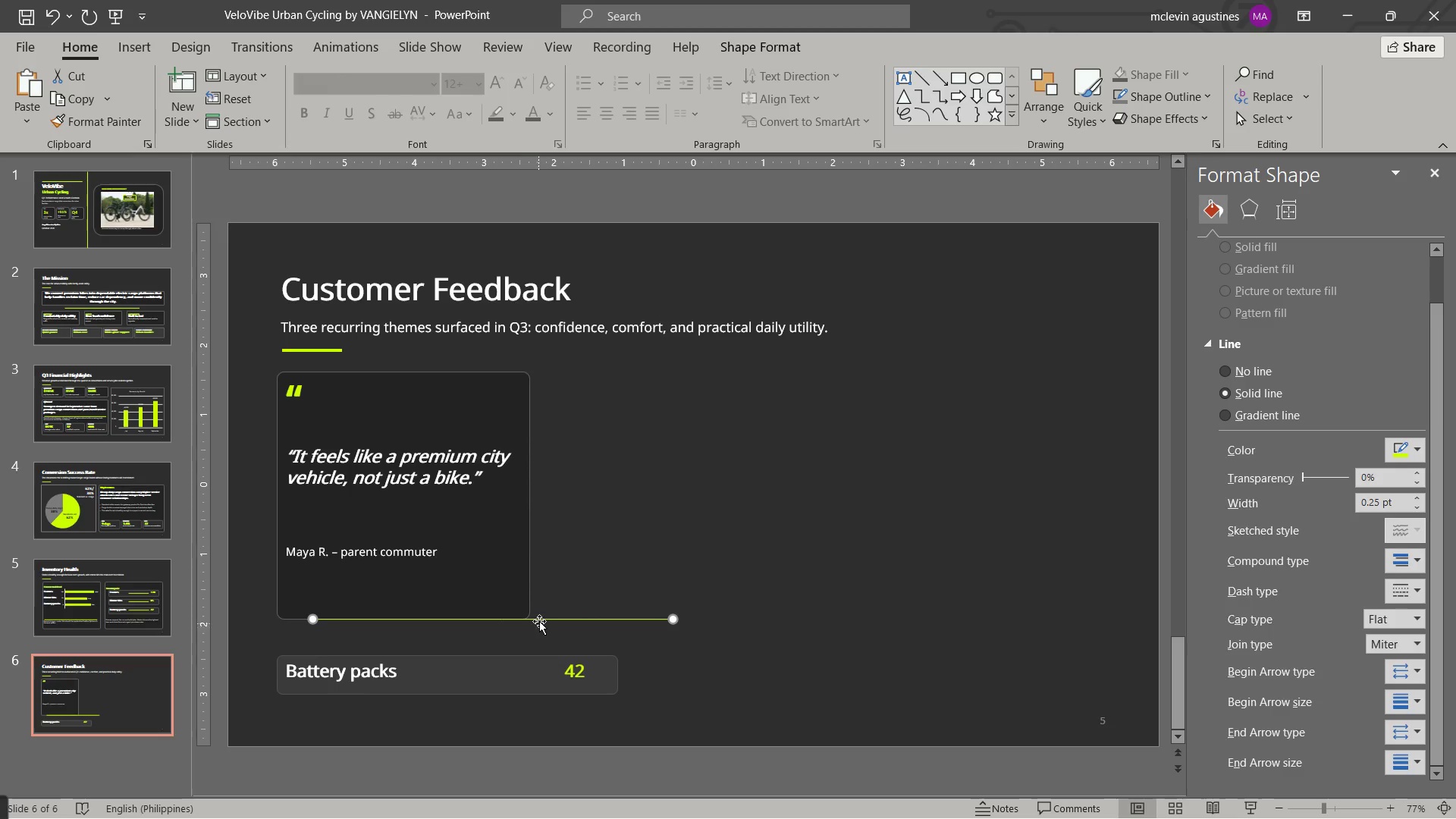 
left_click_drag(start_coordinate=[540, 620], to_coordinate=[512, 539])
 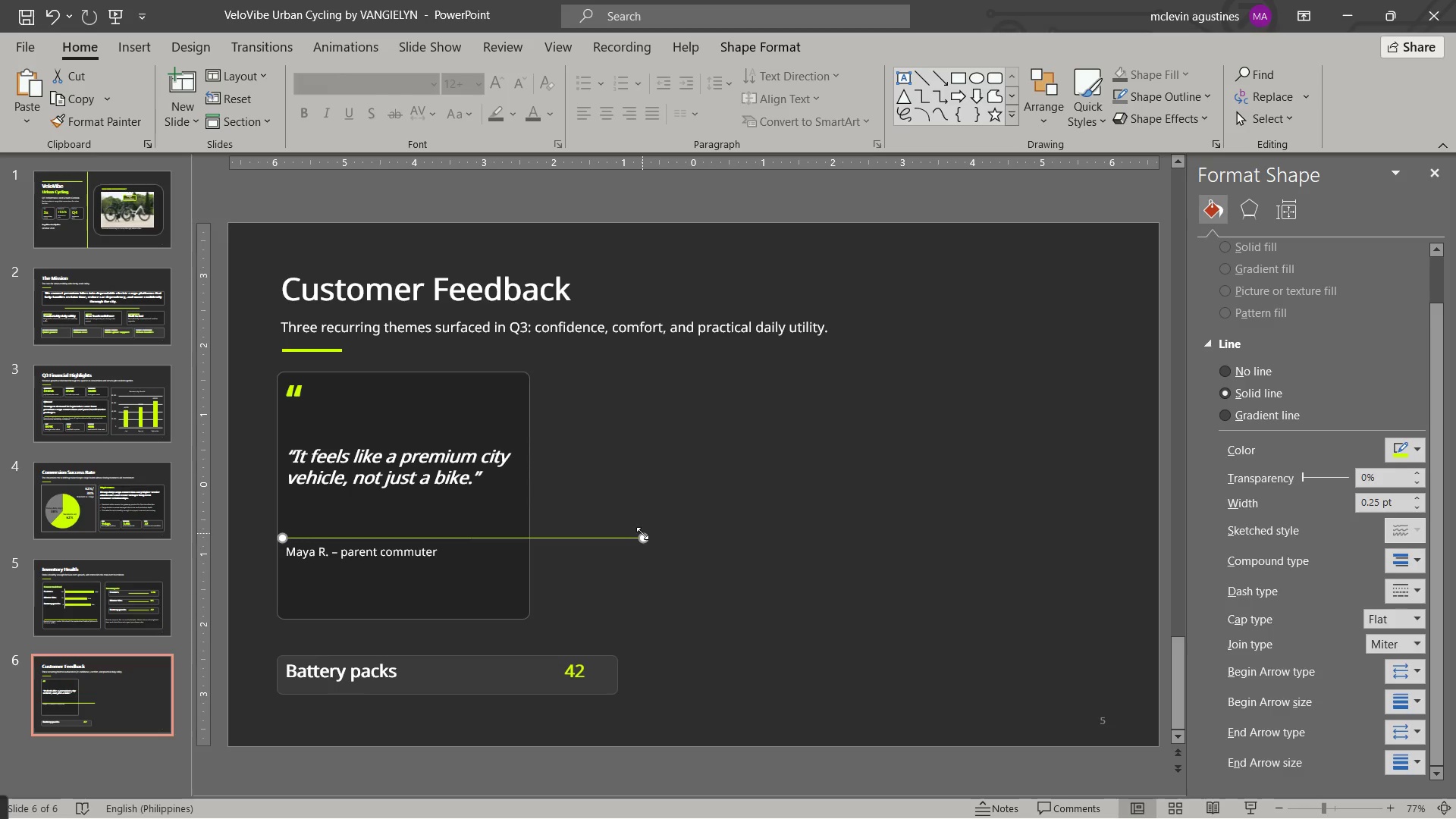 
left_click_drag(start_coordinate=[643, 535], to_coordinate=[519, 535])
 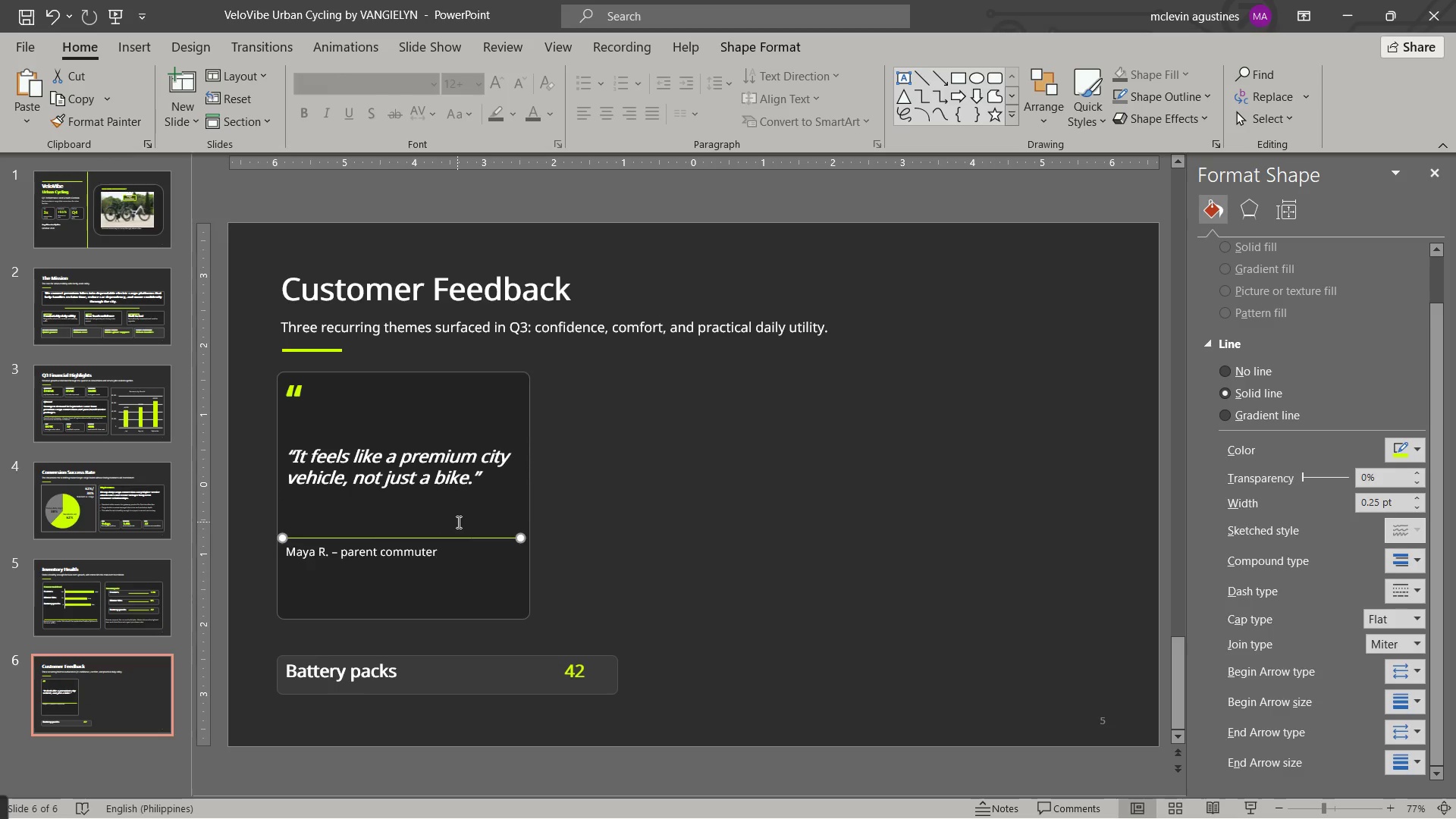 
key(ArrowRight)
 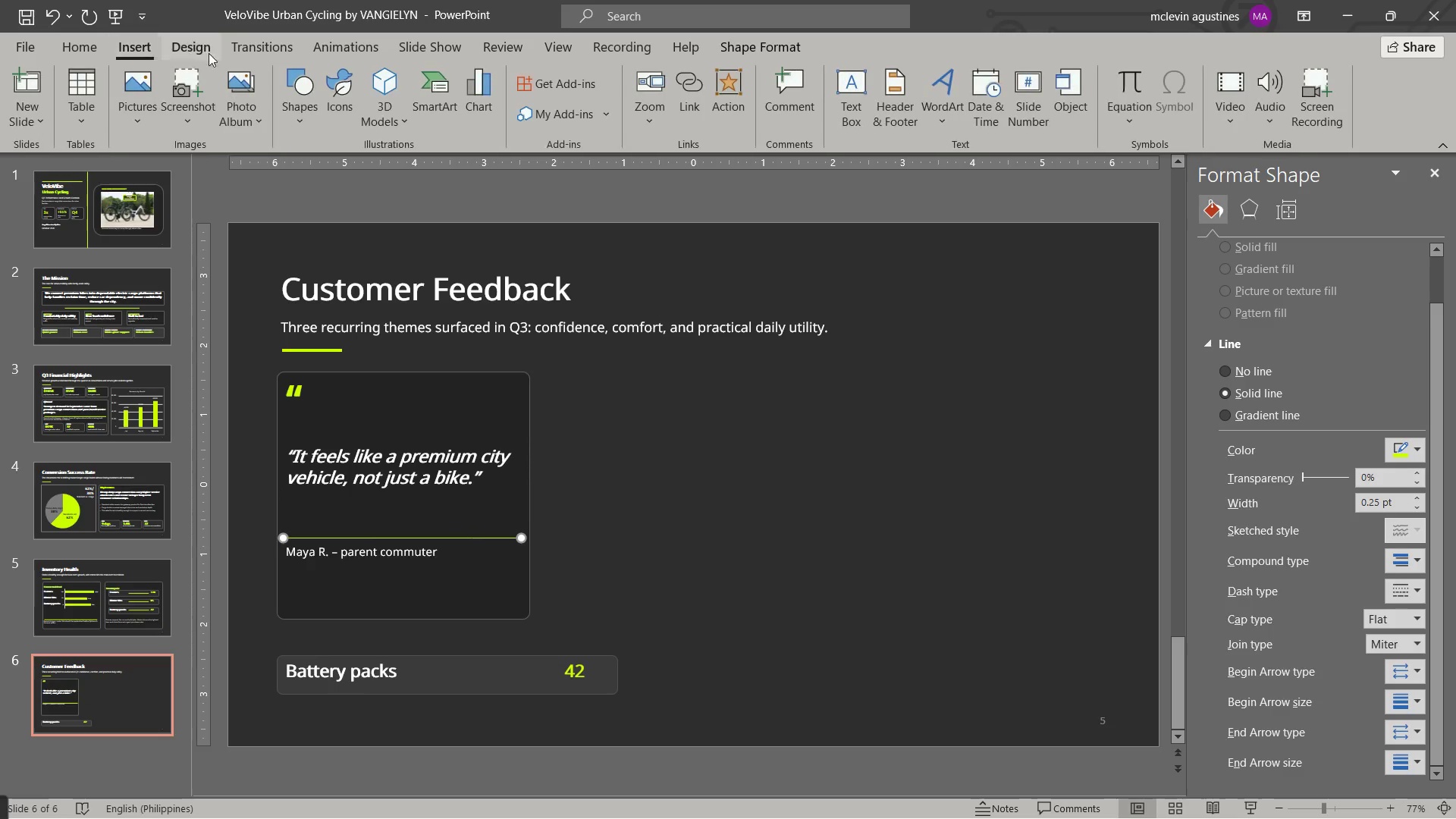 
left_click([304, 82])
 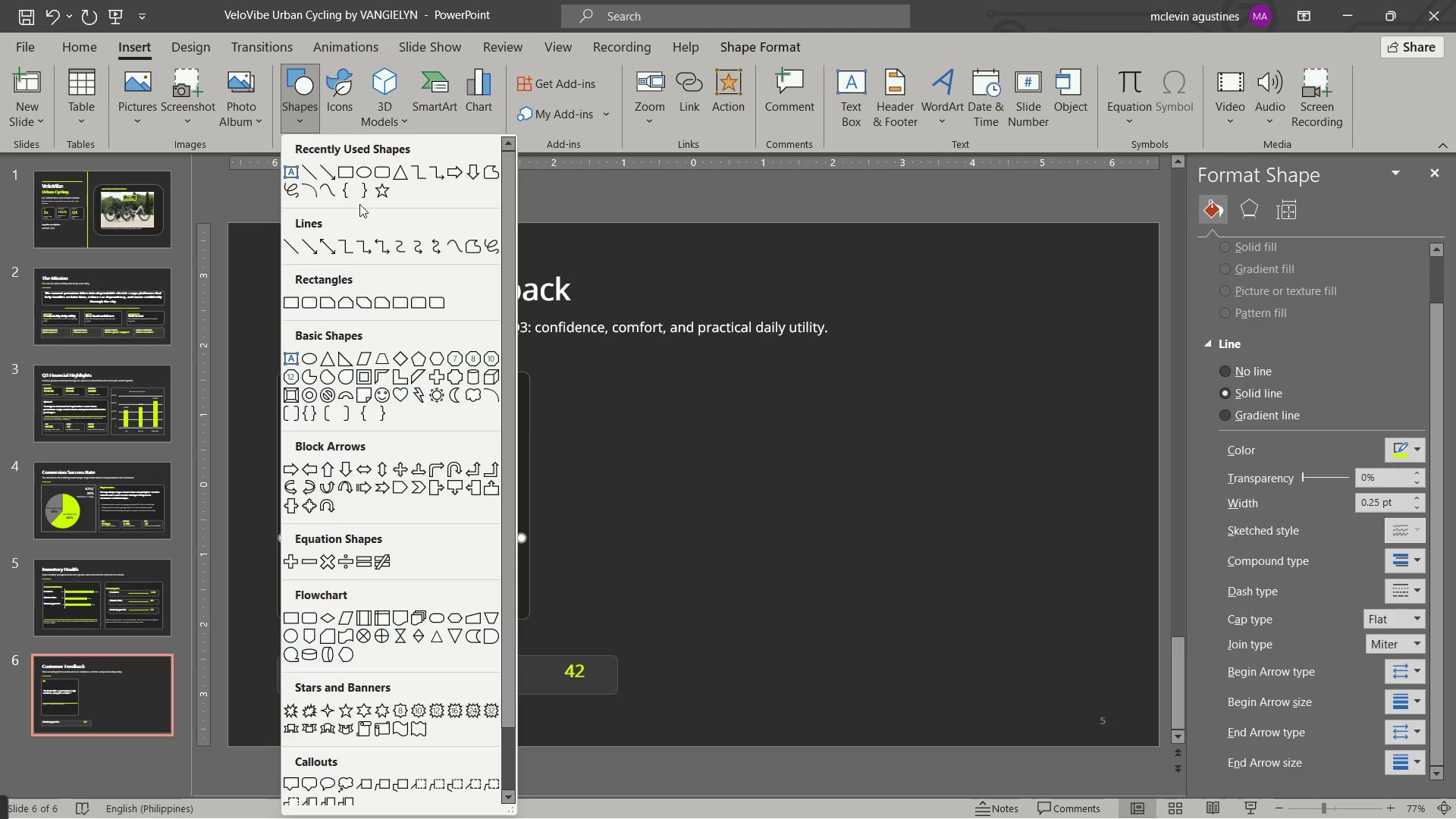 
key(Escape)
 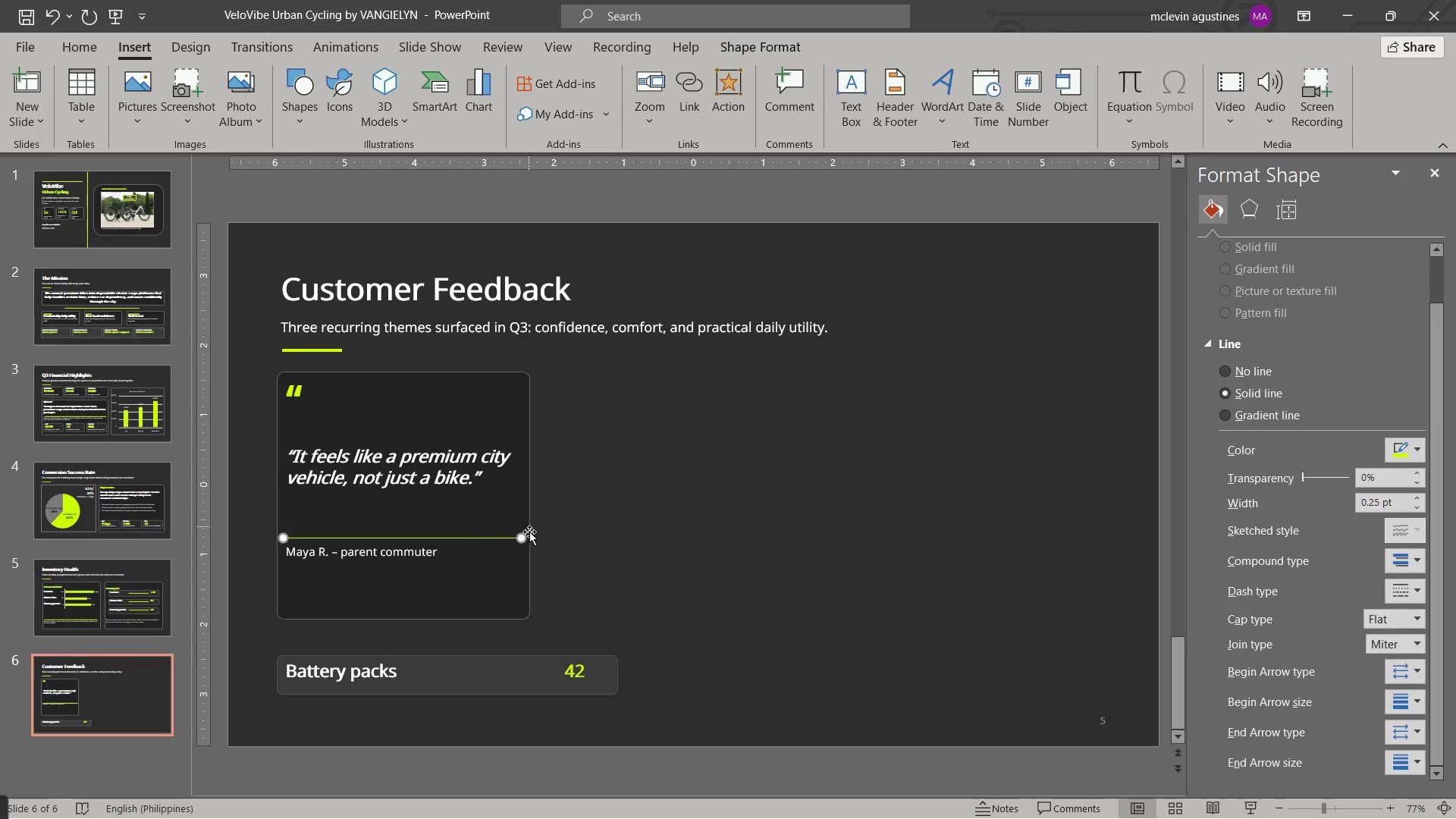 
left_click_drag(start_coordinate=[522, 539], to_coordinate=[488, 538])
 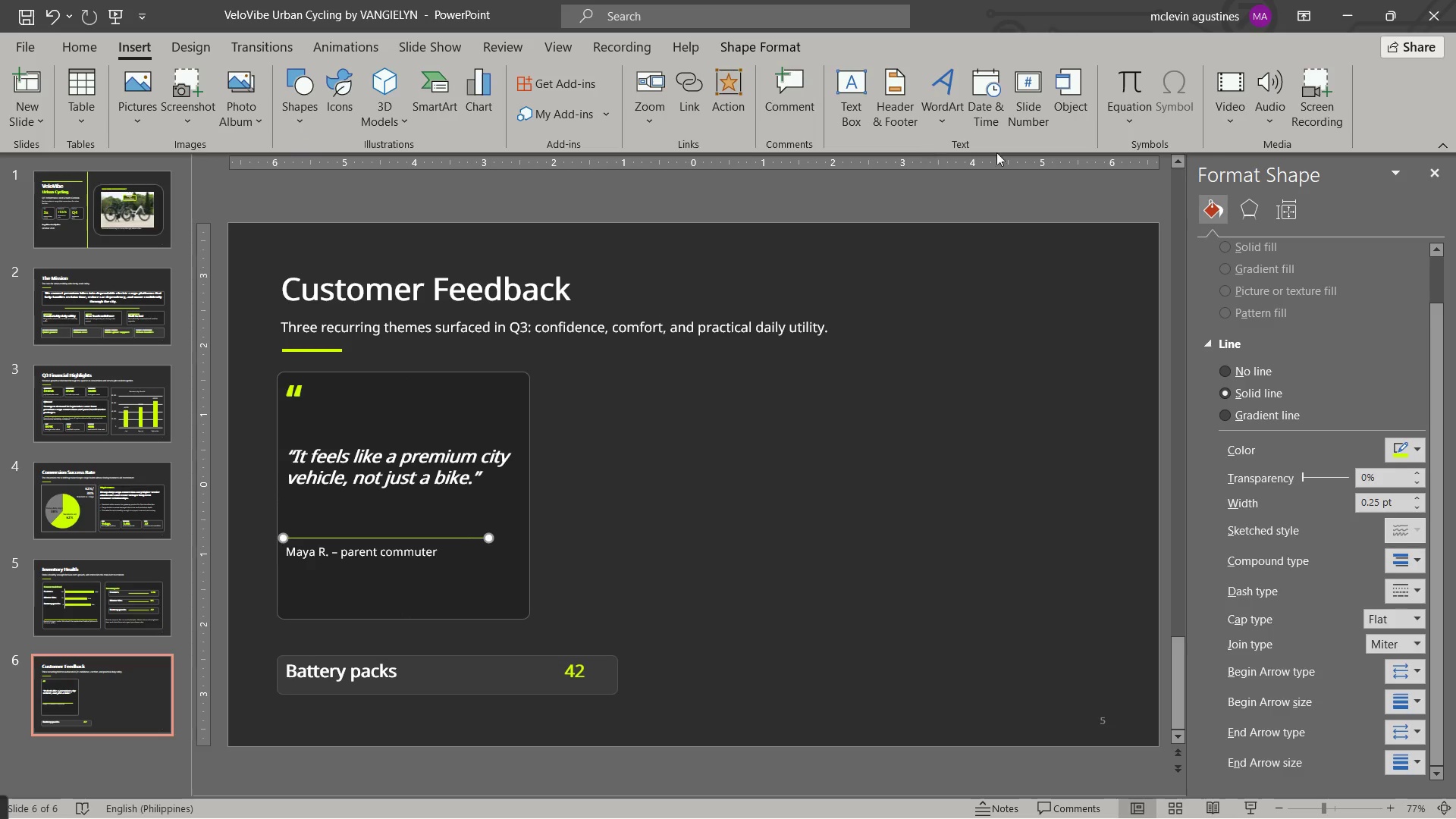 
key(Escape)
 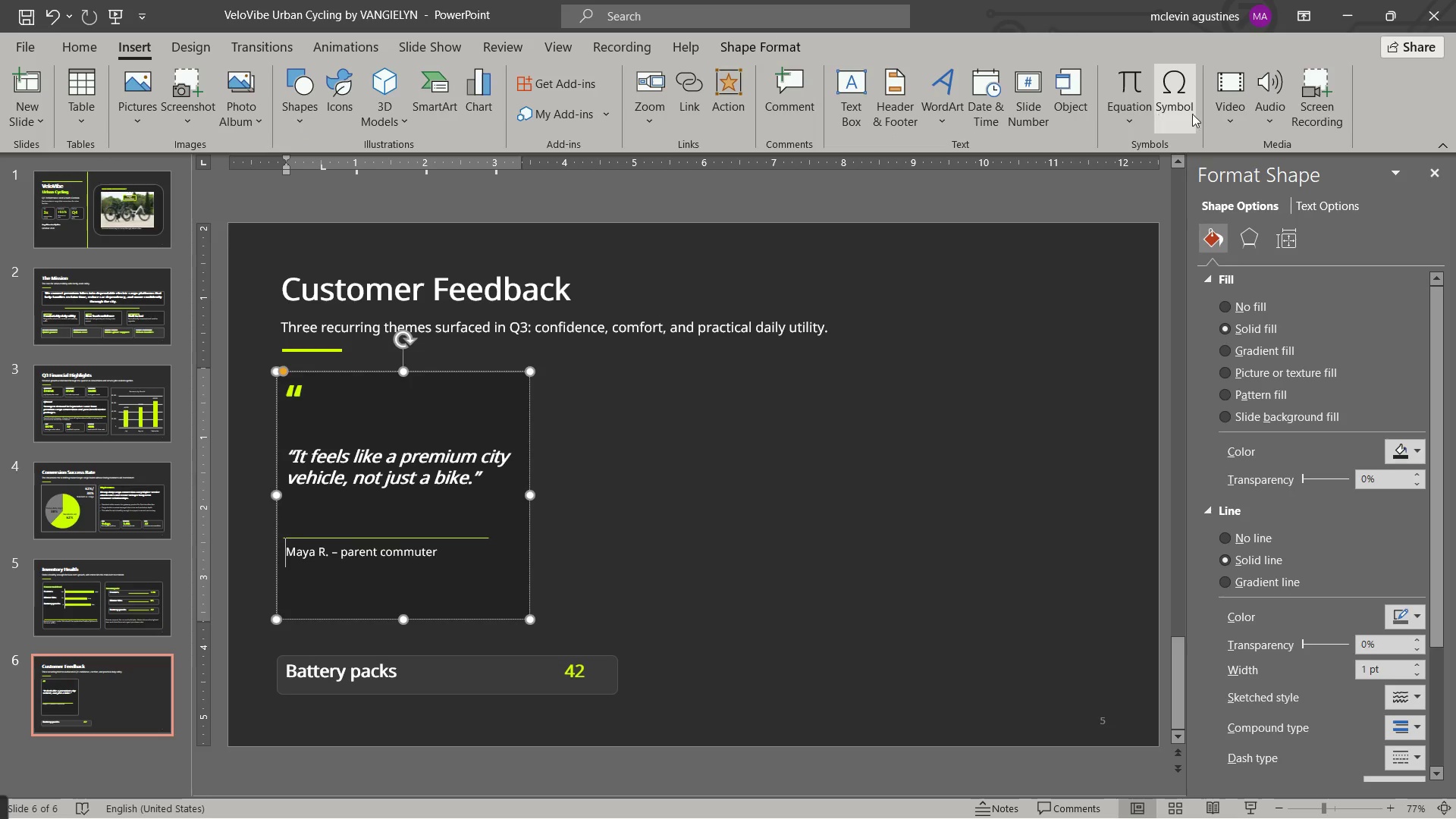 
left_click_drag(start_coordinate=[1228, 97], to_coordinate=[1166, 104])
 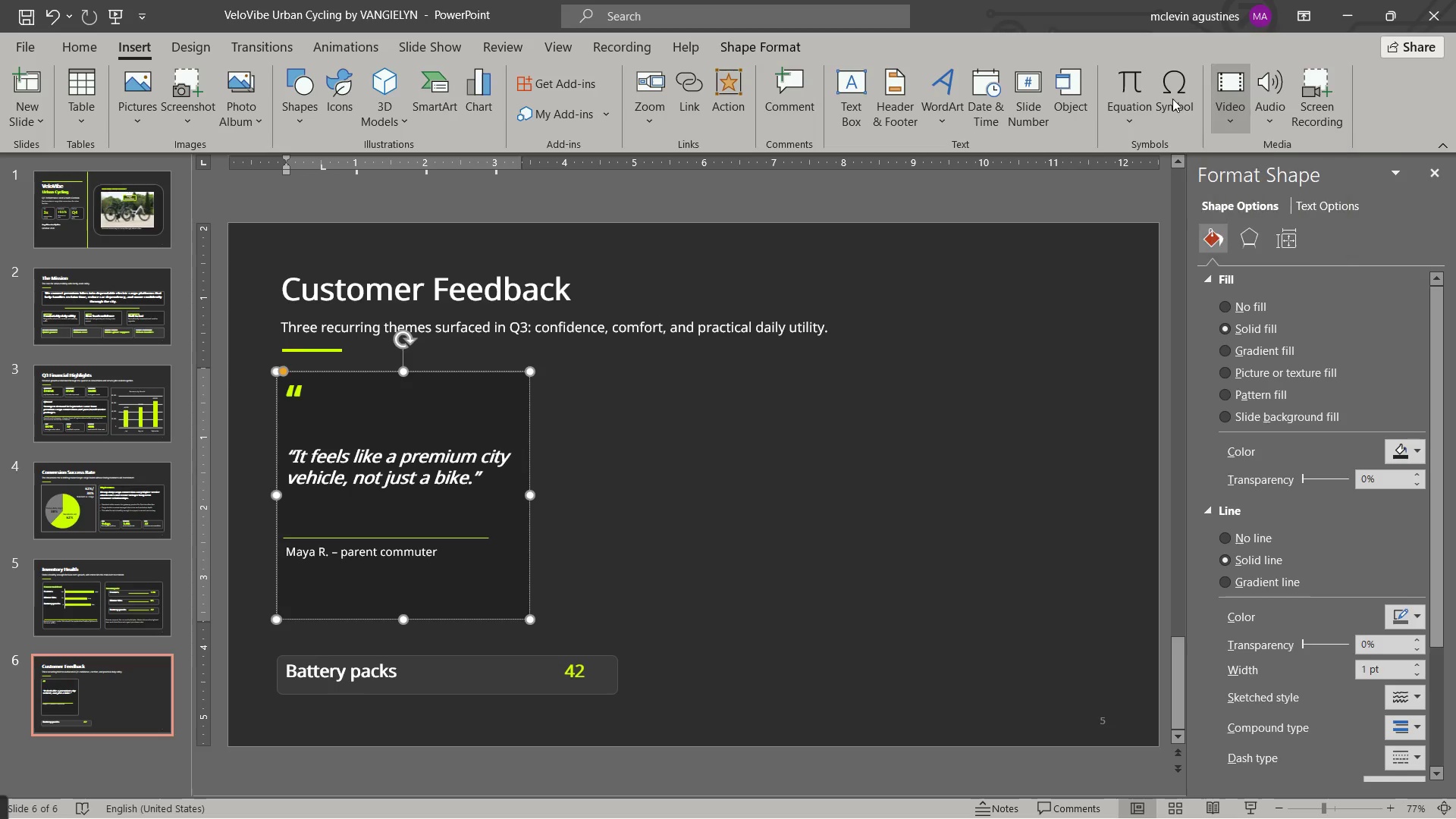 
left_click([1172, 99])
 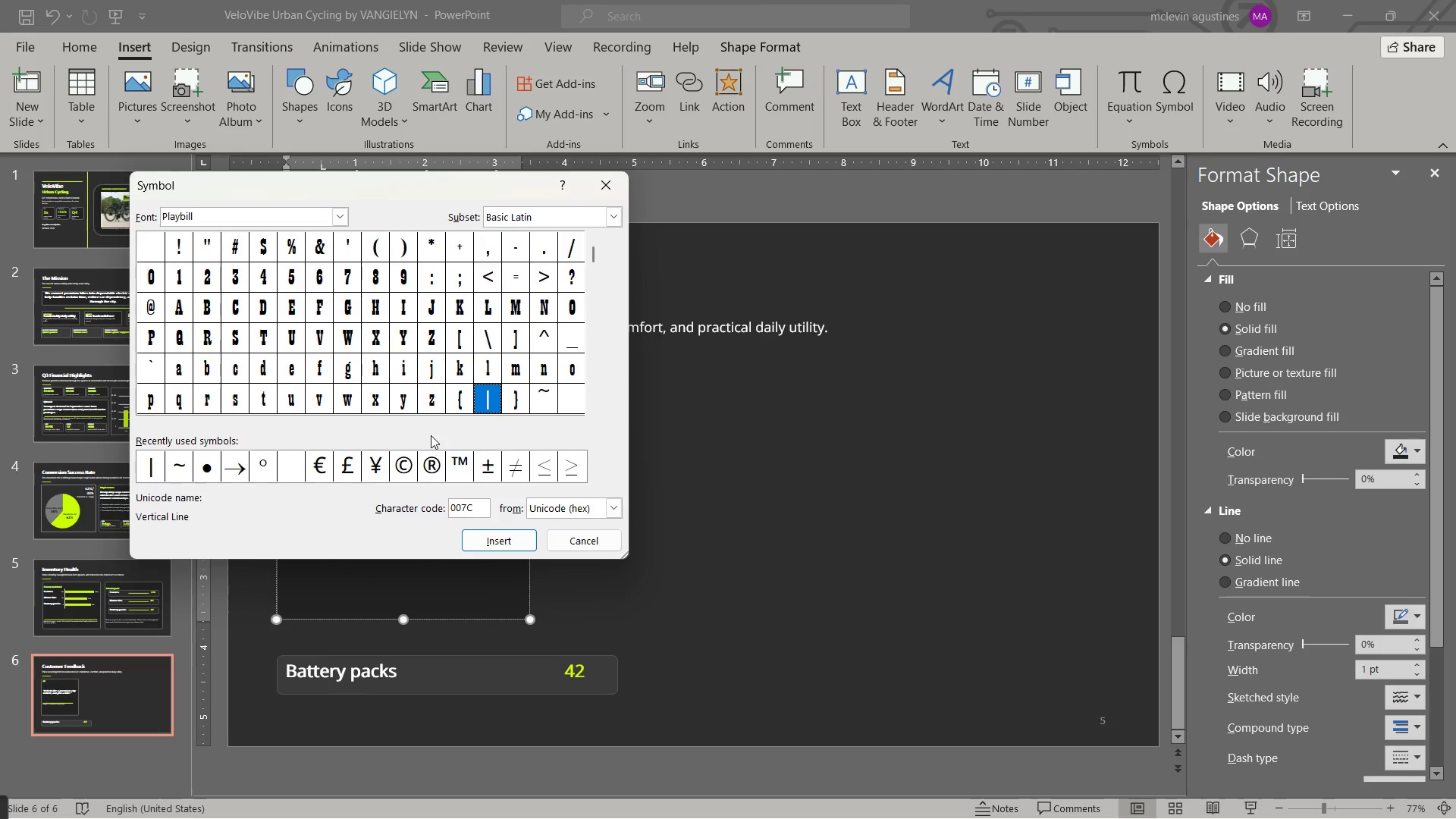 
left_click_drag(start_coordinate=[356, 227], to_coordinate=[352, 228])
 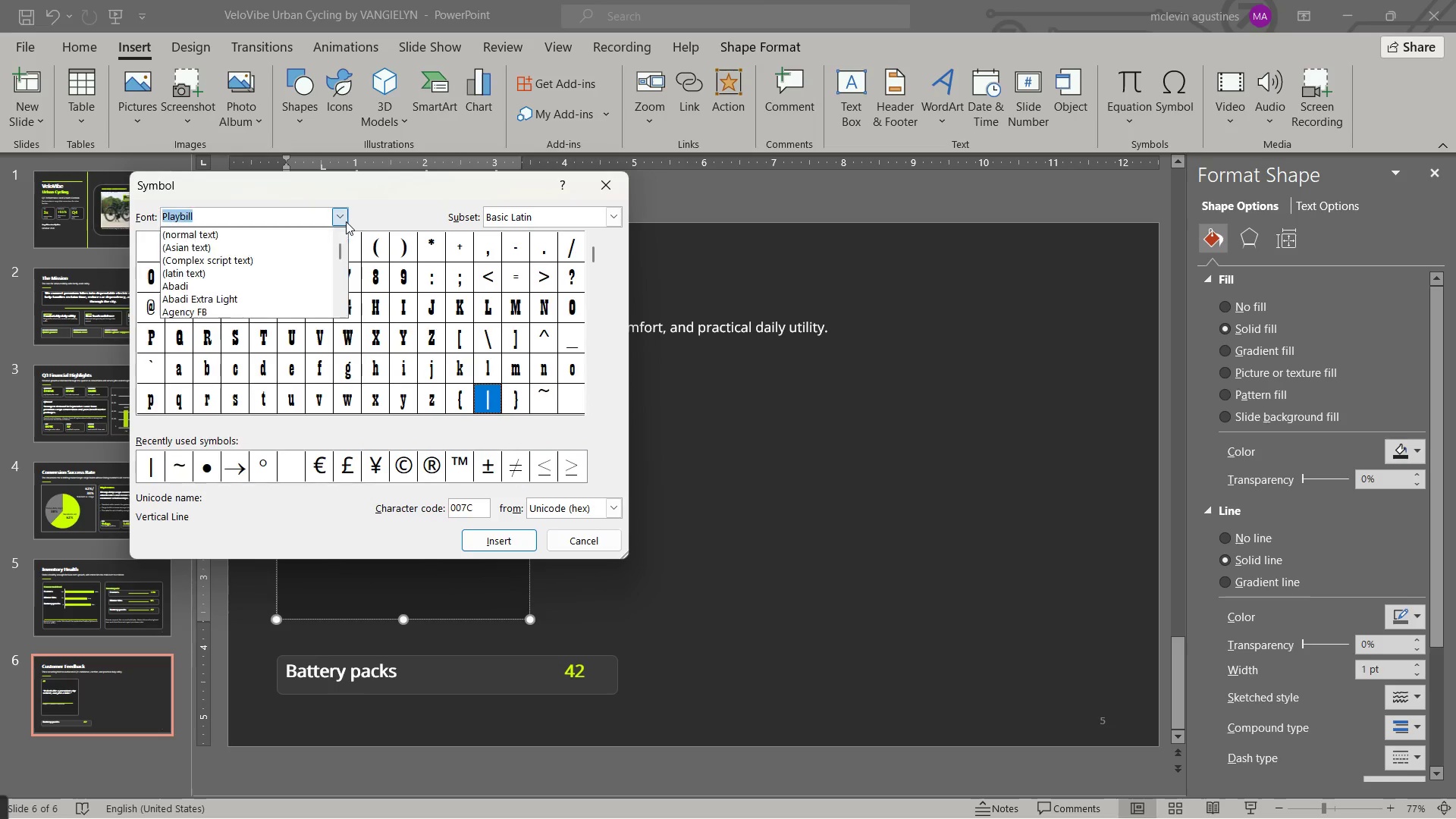 
double_click([346, 221])
 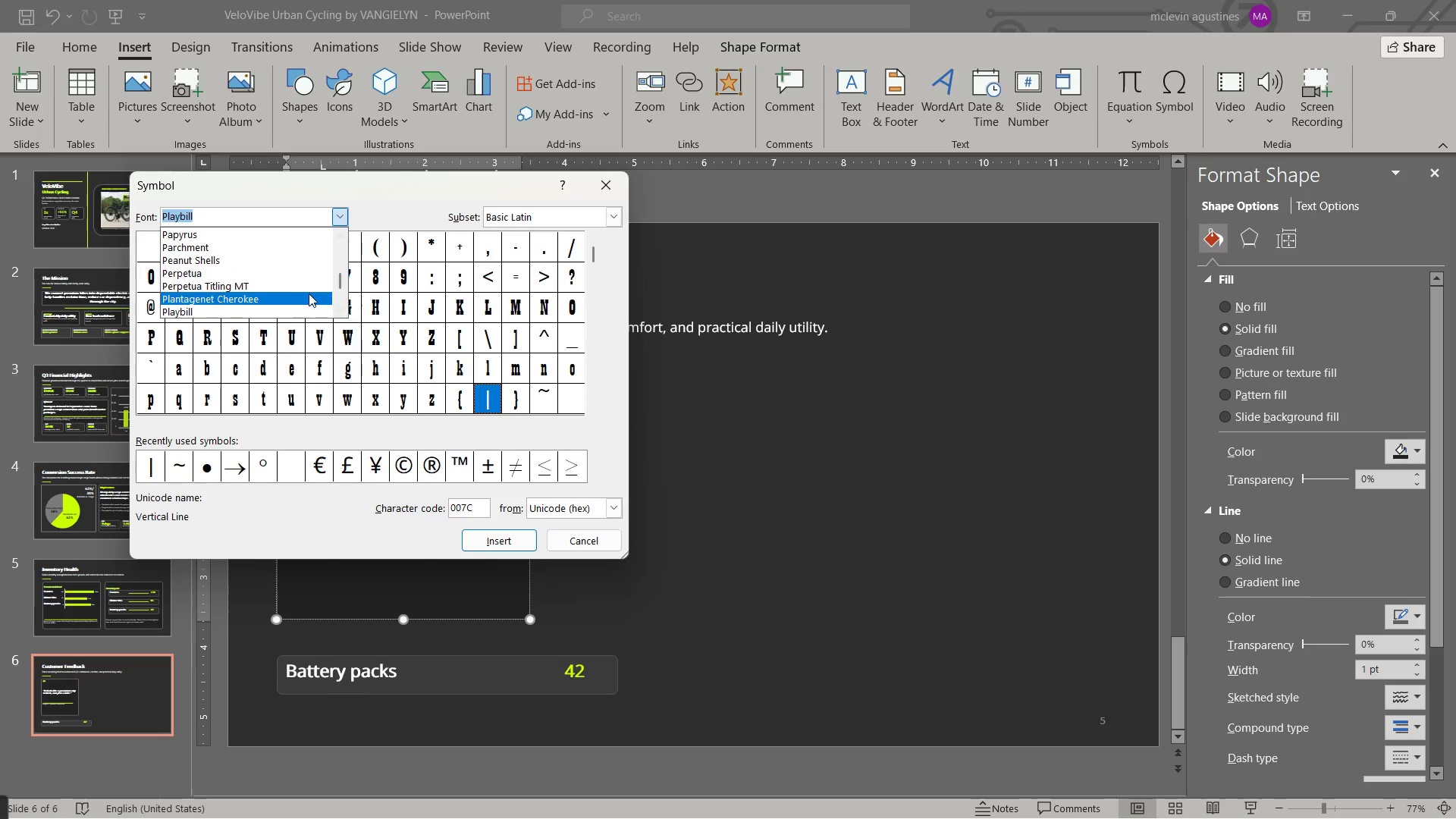 
scroll: coordinate [240, 271], scroll_direction: down, amount: 55.0
 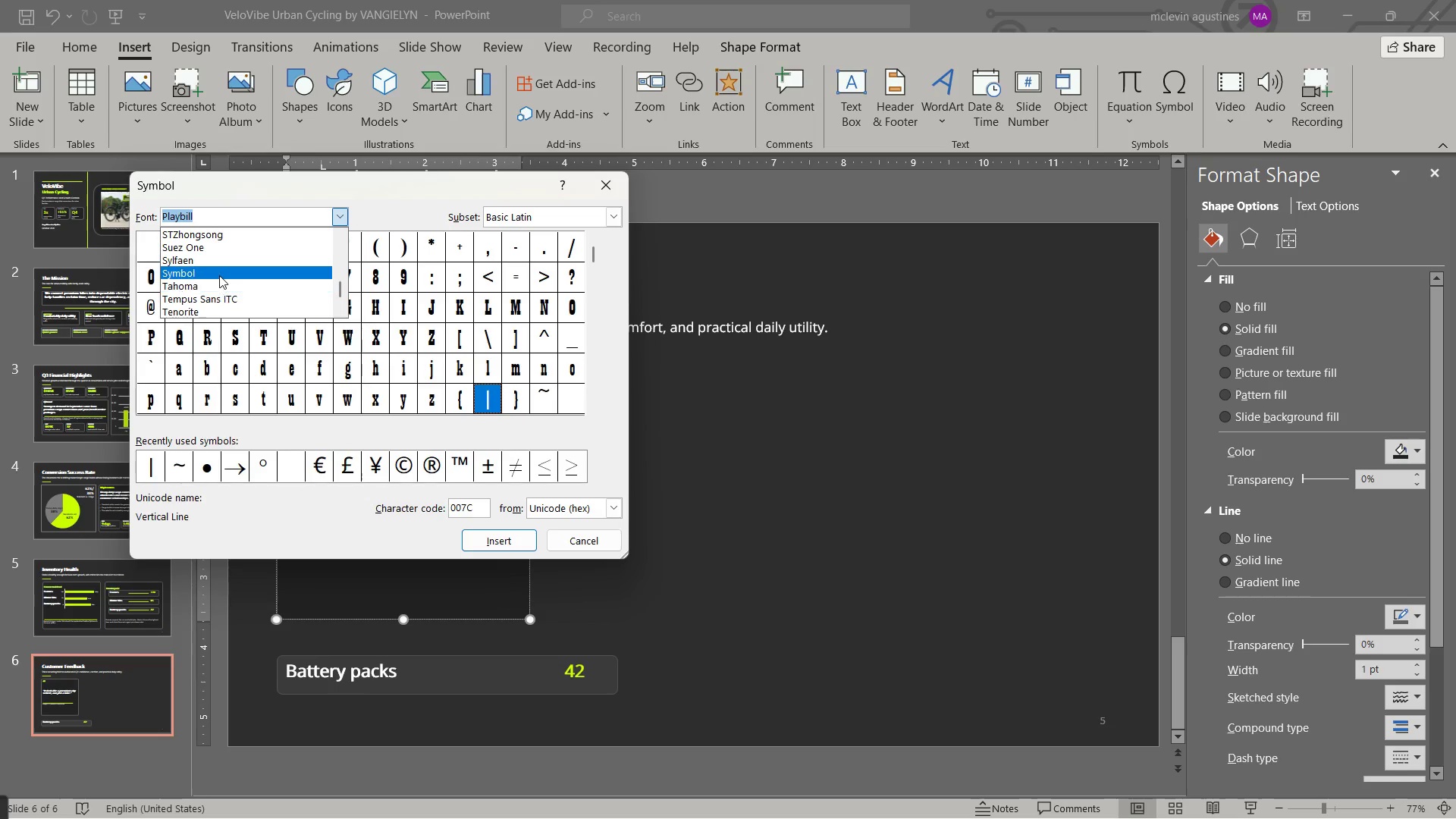 
left_click([219, 275])
 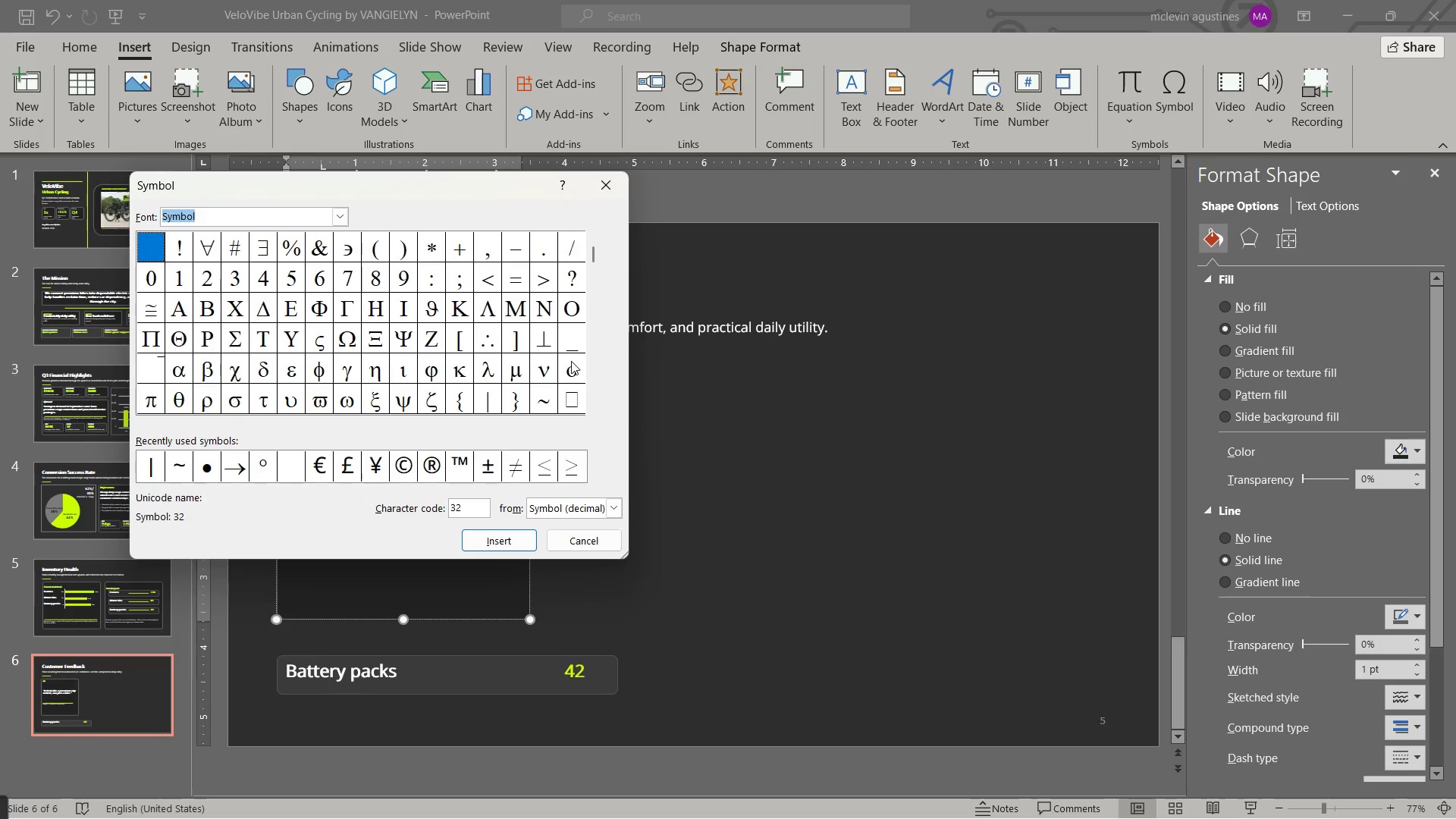 
wait(6.83)
 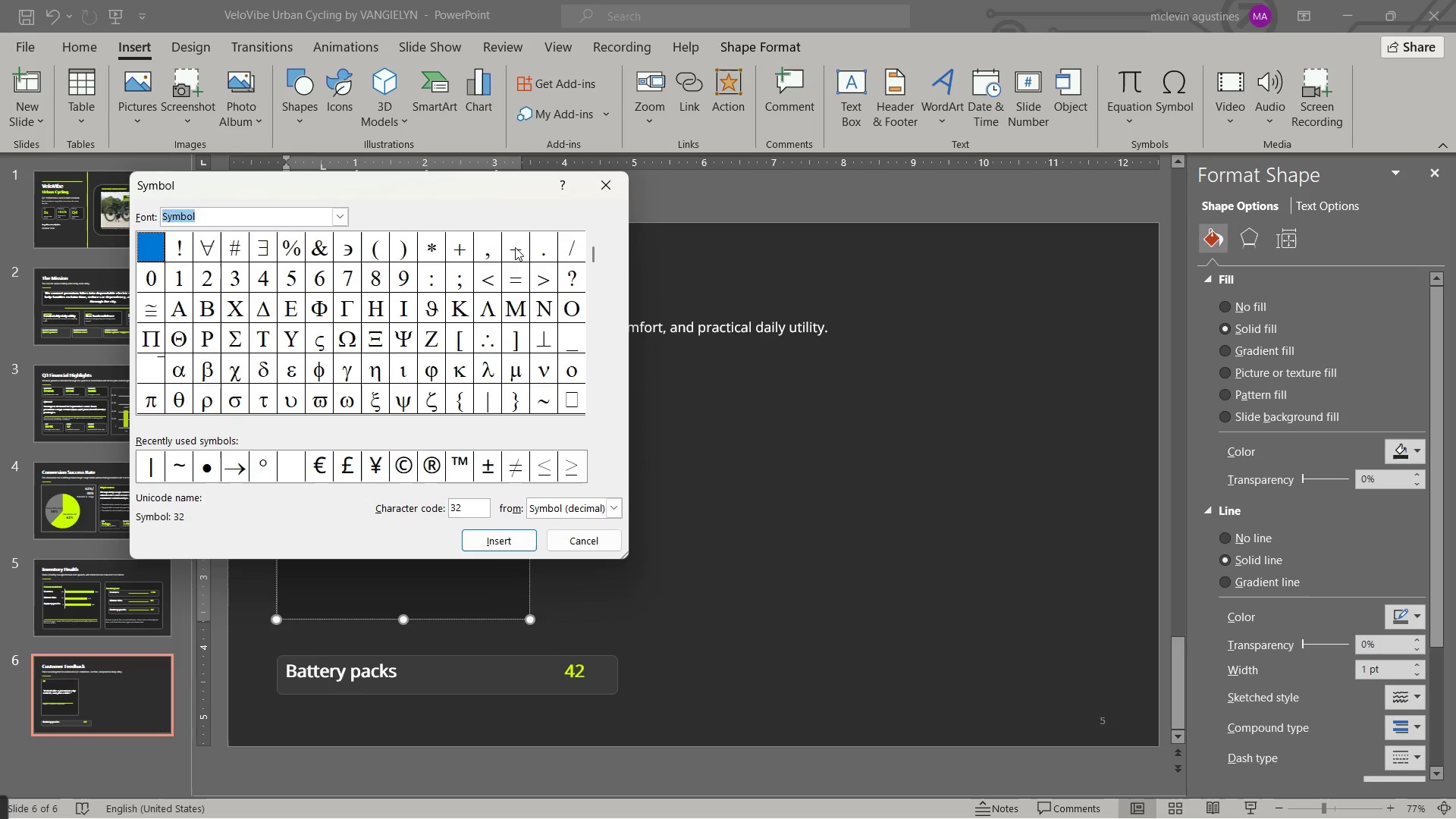 
scroll: coordinate [578, 271], scroll_direction: down, amount: 2.0
 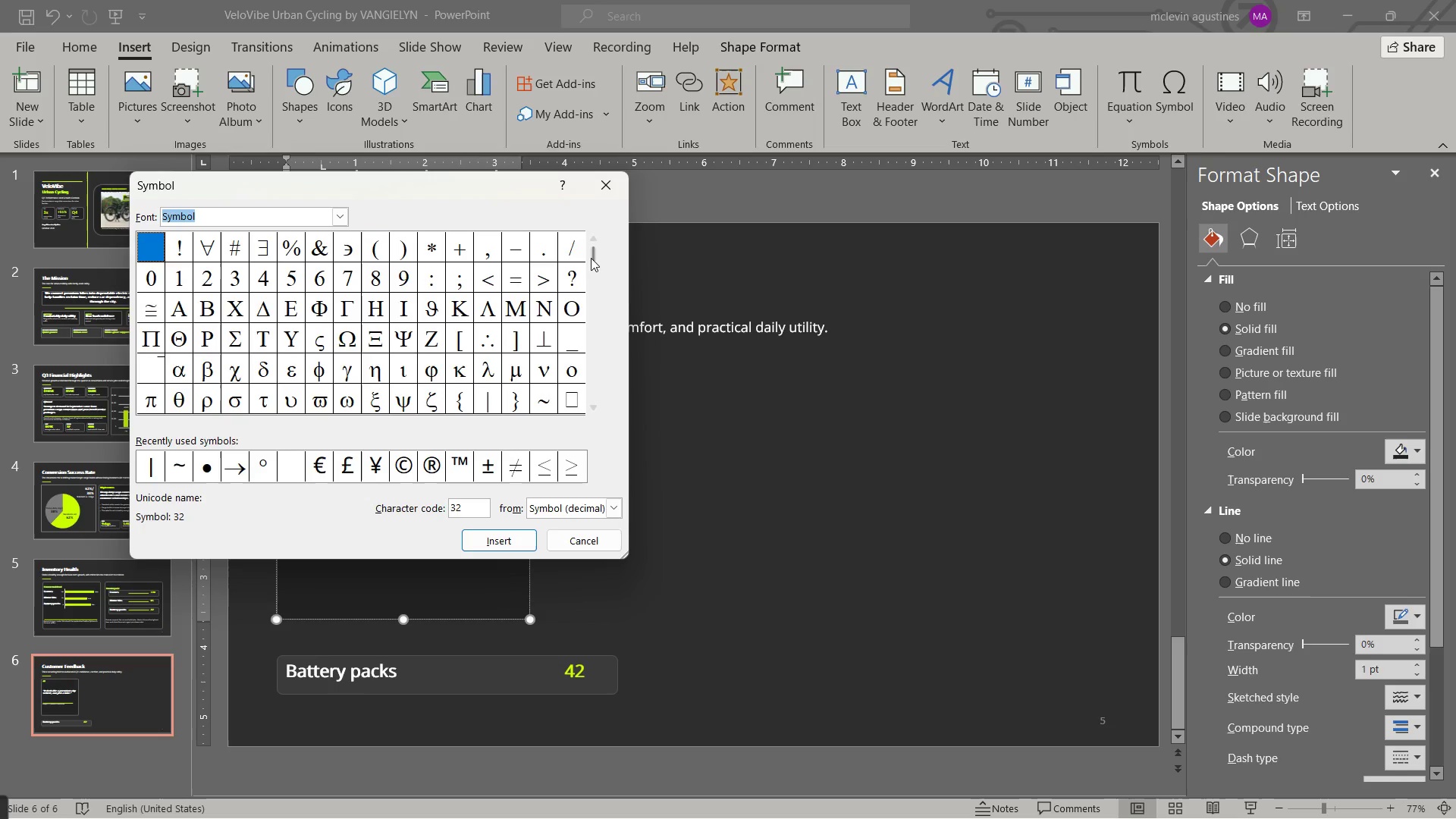 
left_click_drag(start_coordinate=[595, 257], to_coordinate=[601, 244])
 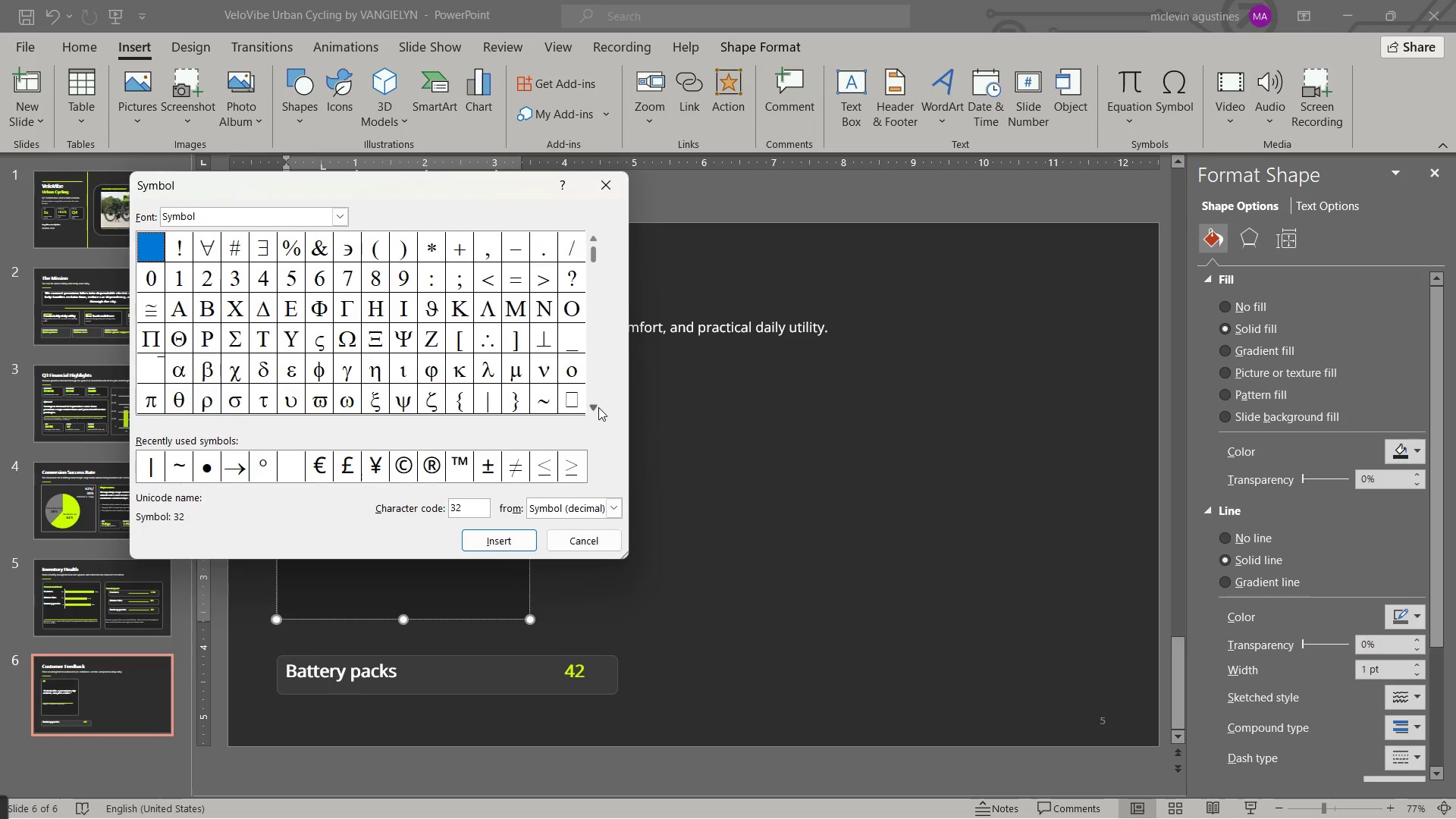 
left_click([598, 407])
 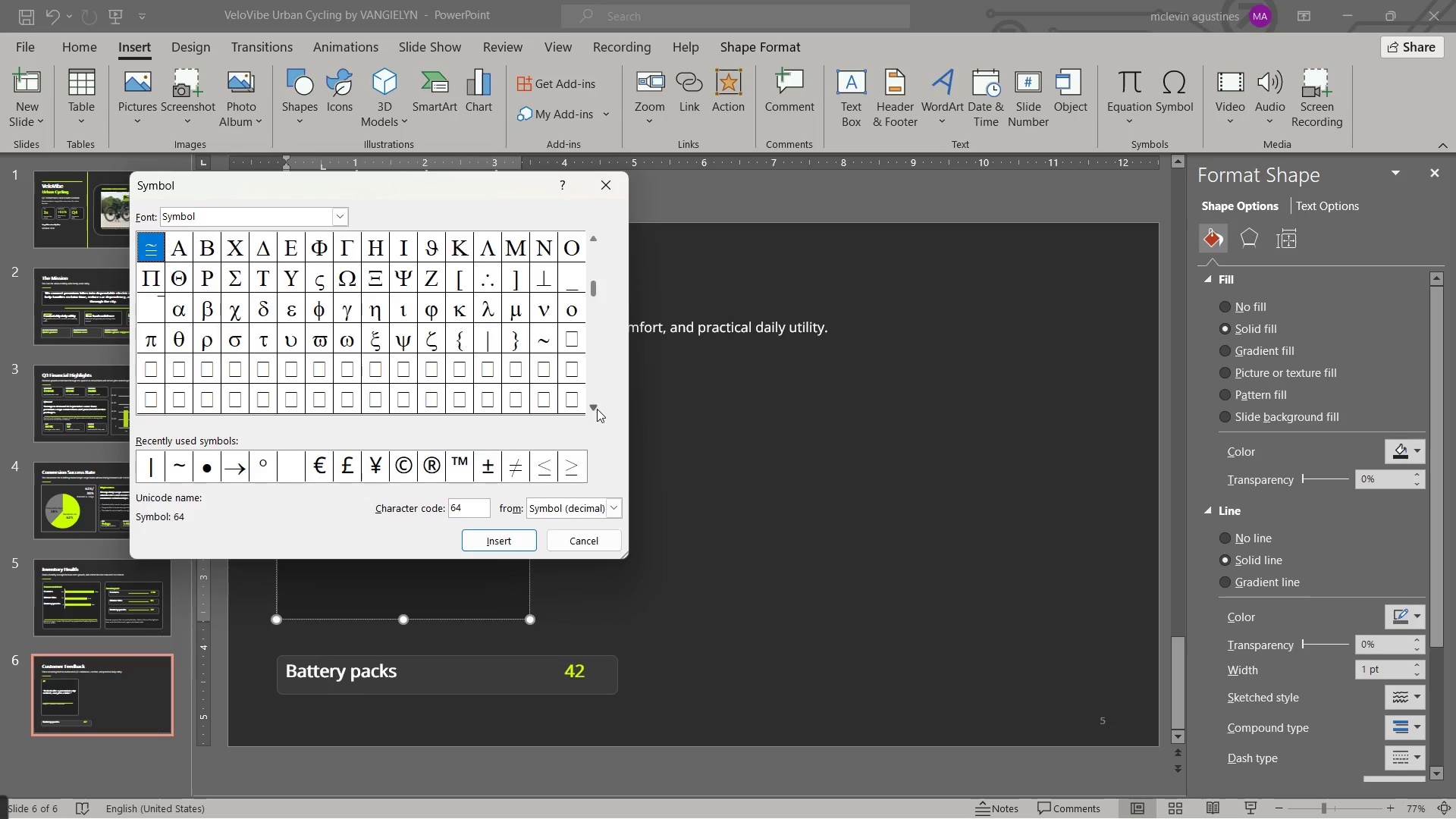 
triple_click([597, 409])
 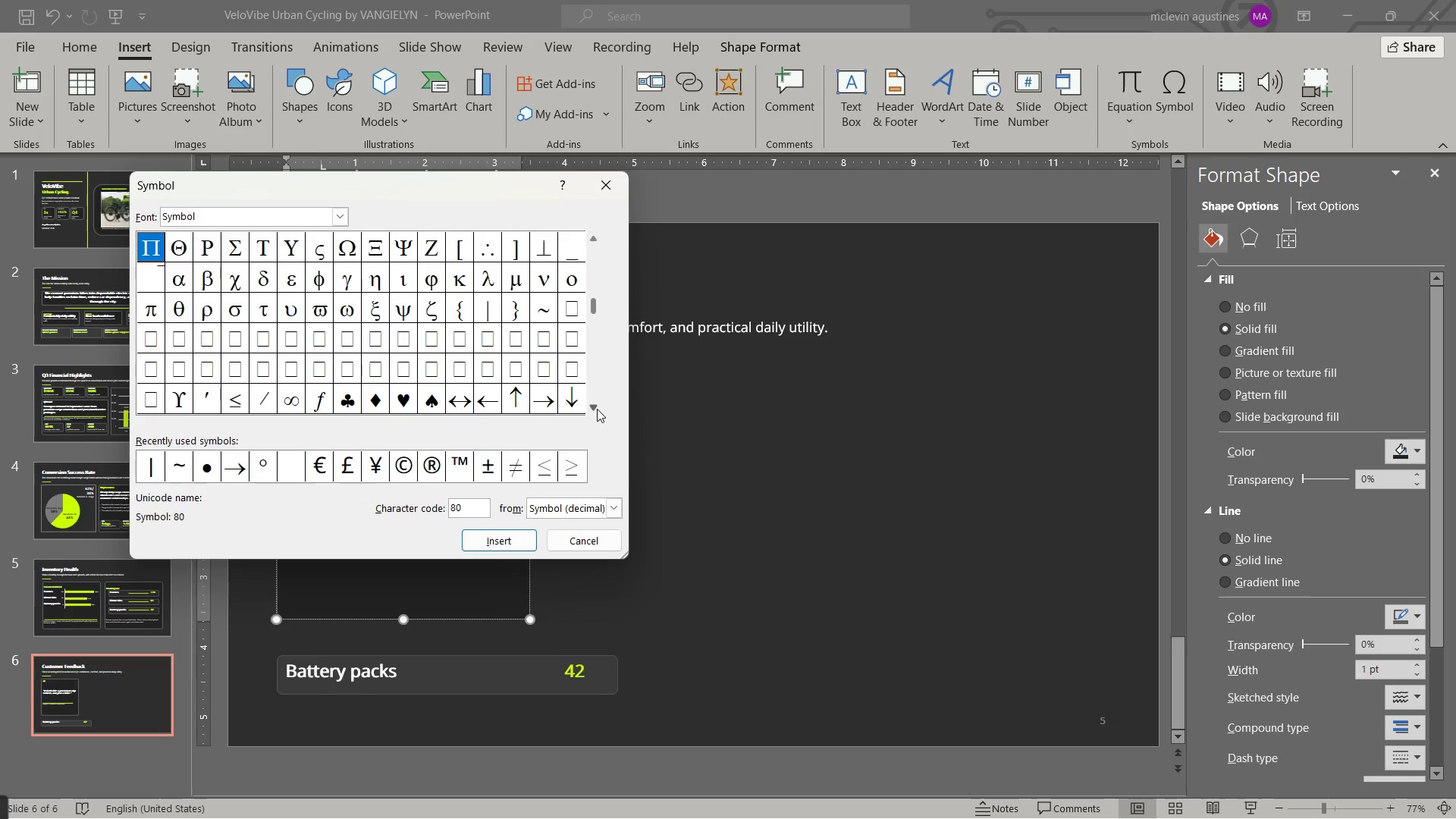 
triple_click([597, 409])
 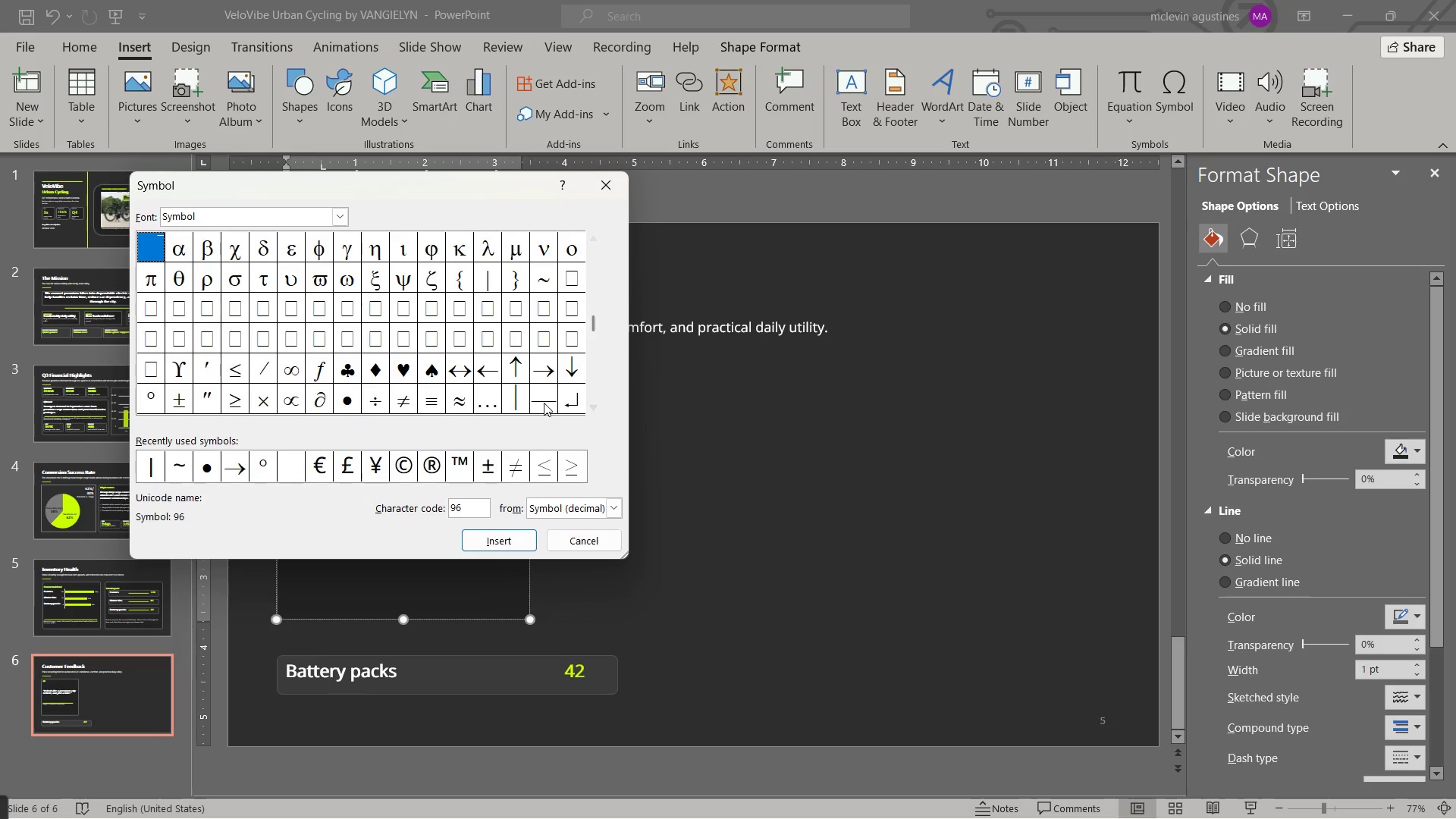 
left_click([544, 403])
 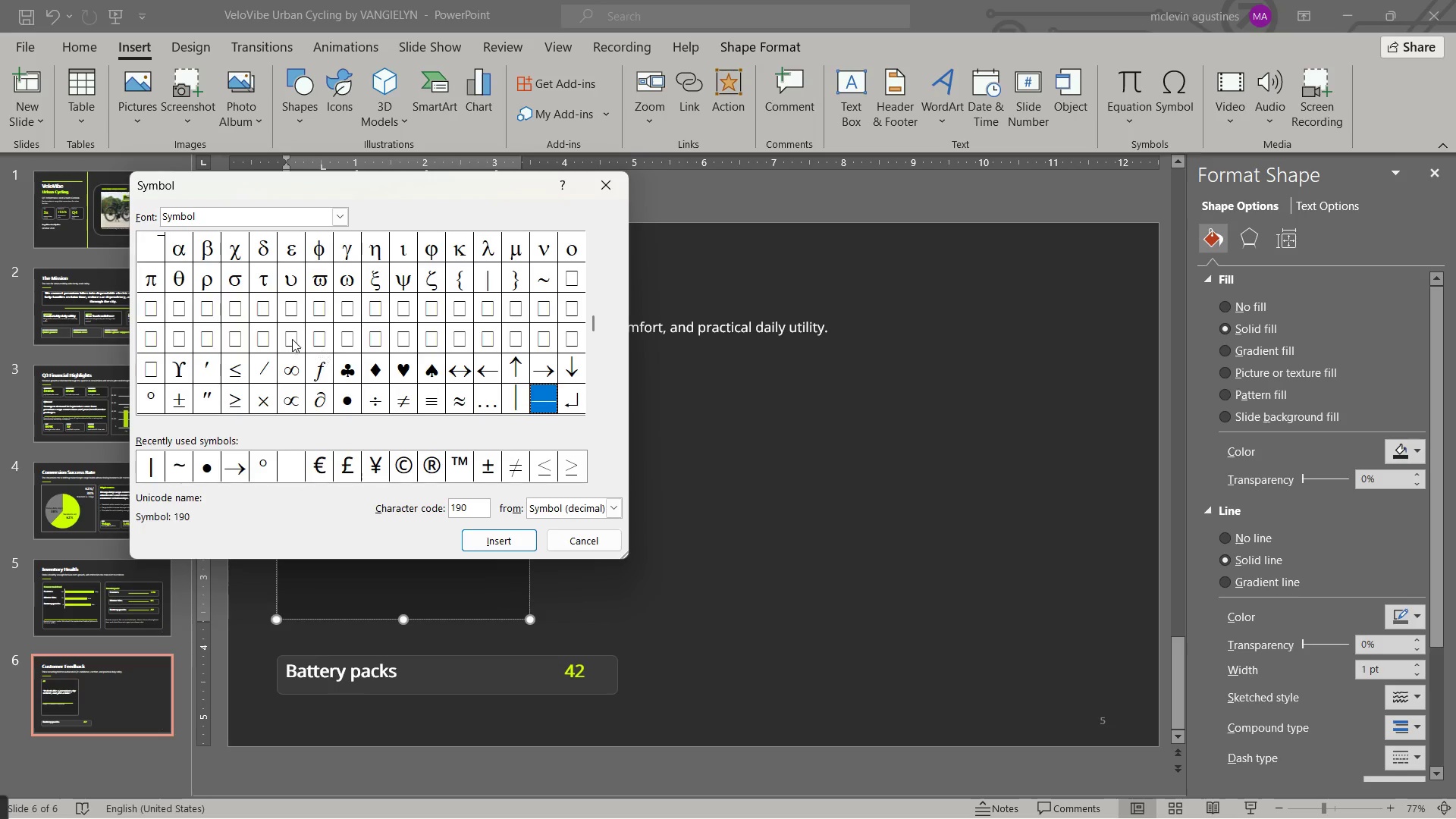 
wait(5.16)
 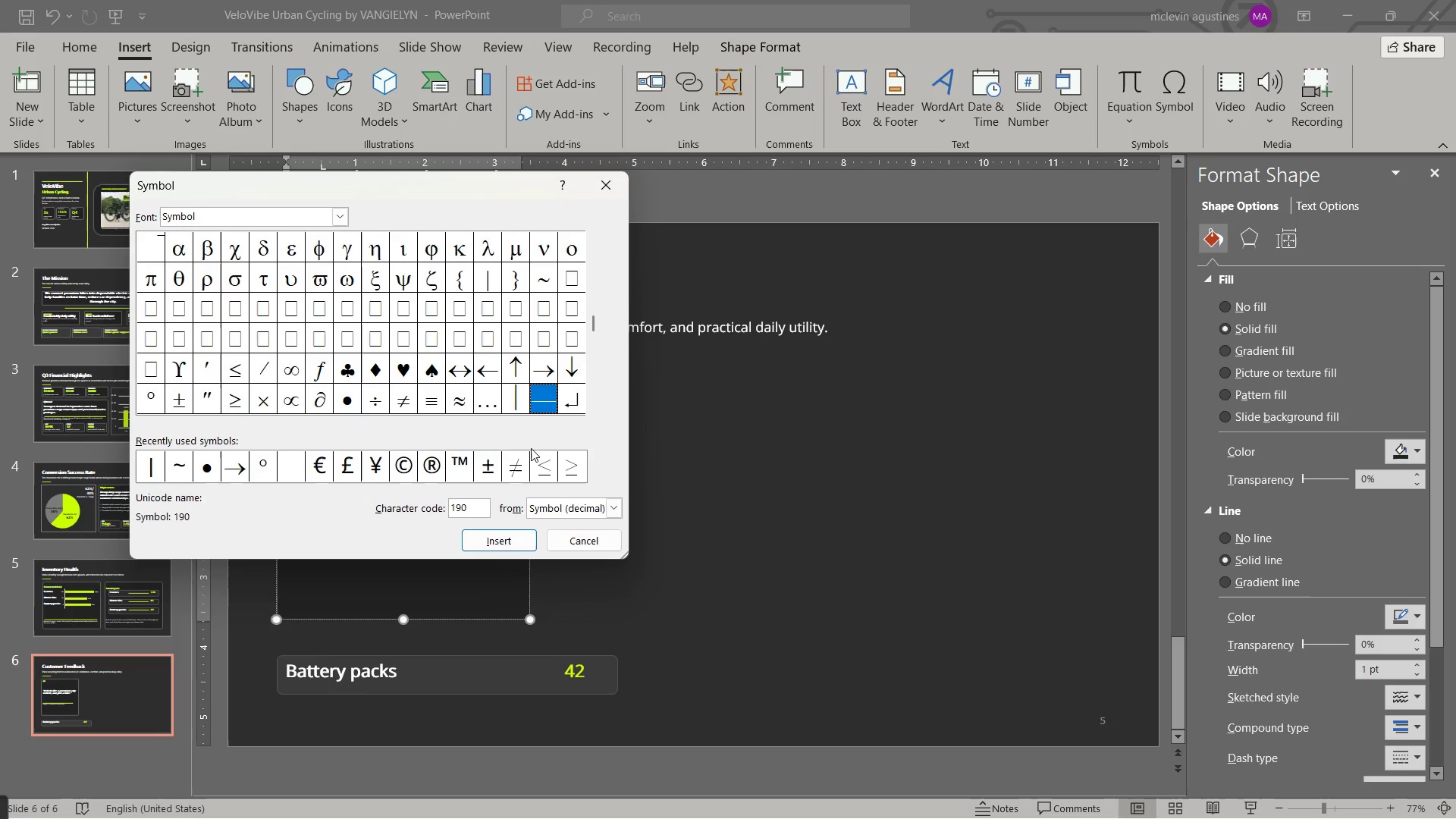 
scroll: coordinate [475, 321], scroll_direction: up, amount: 2.0
 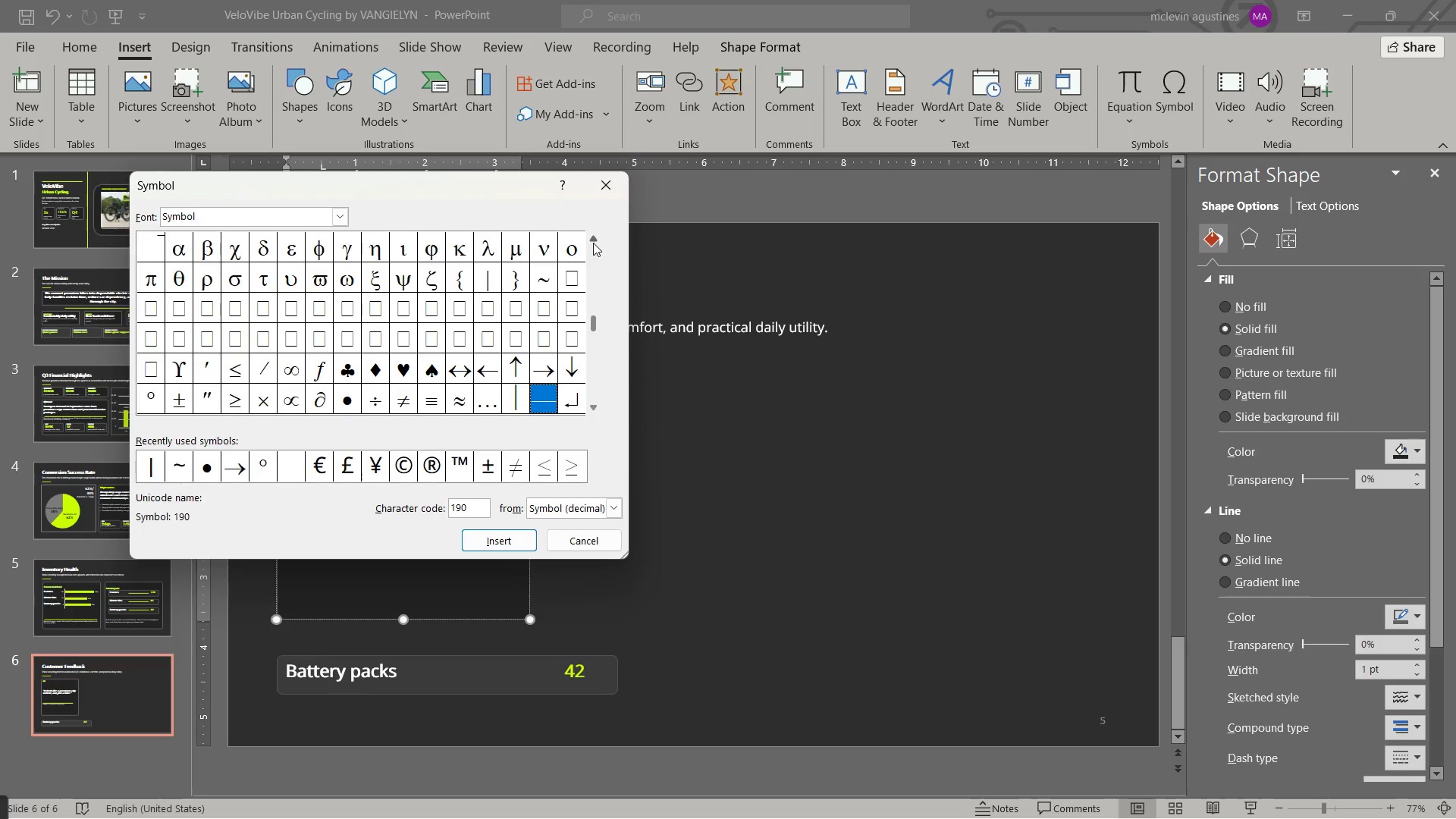 
double_click([593, 243])
 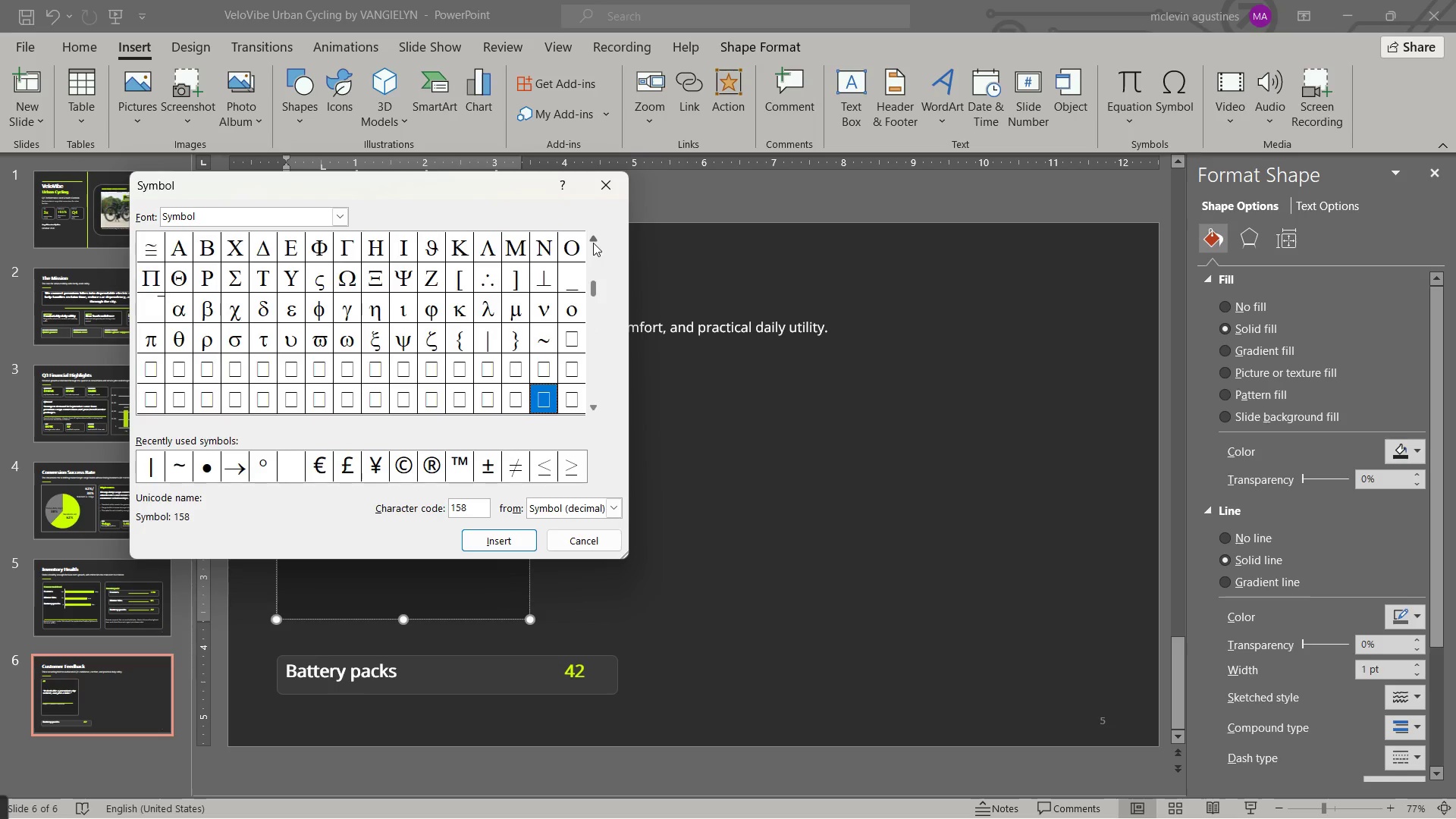 
triple_click([593, 243])
 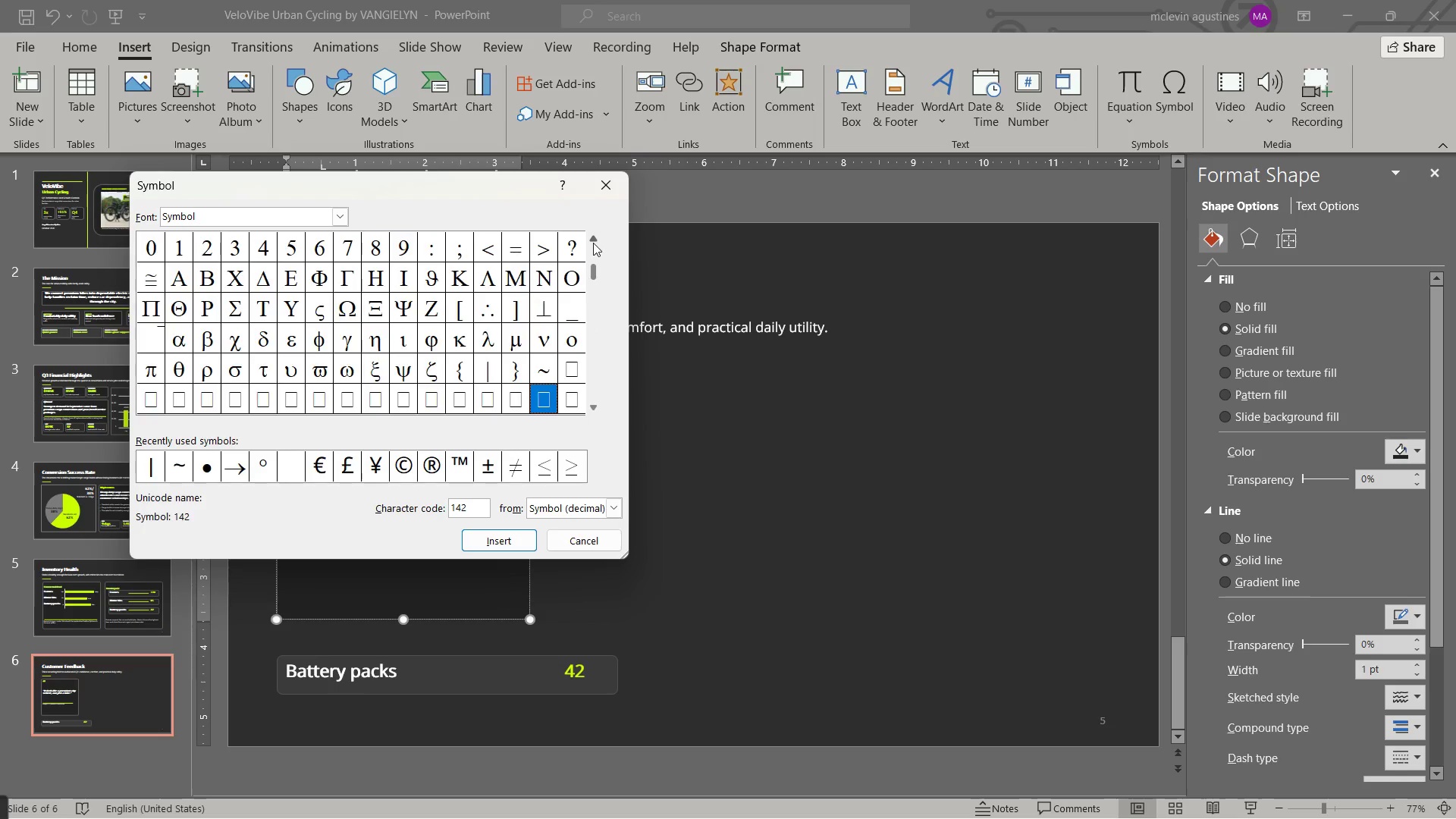 
triple_click([593, 243])
 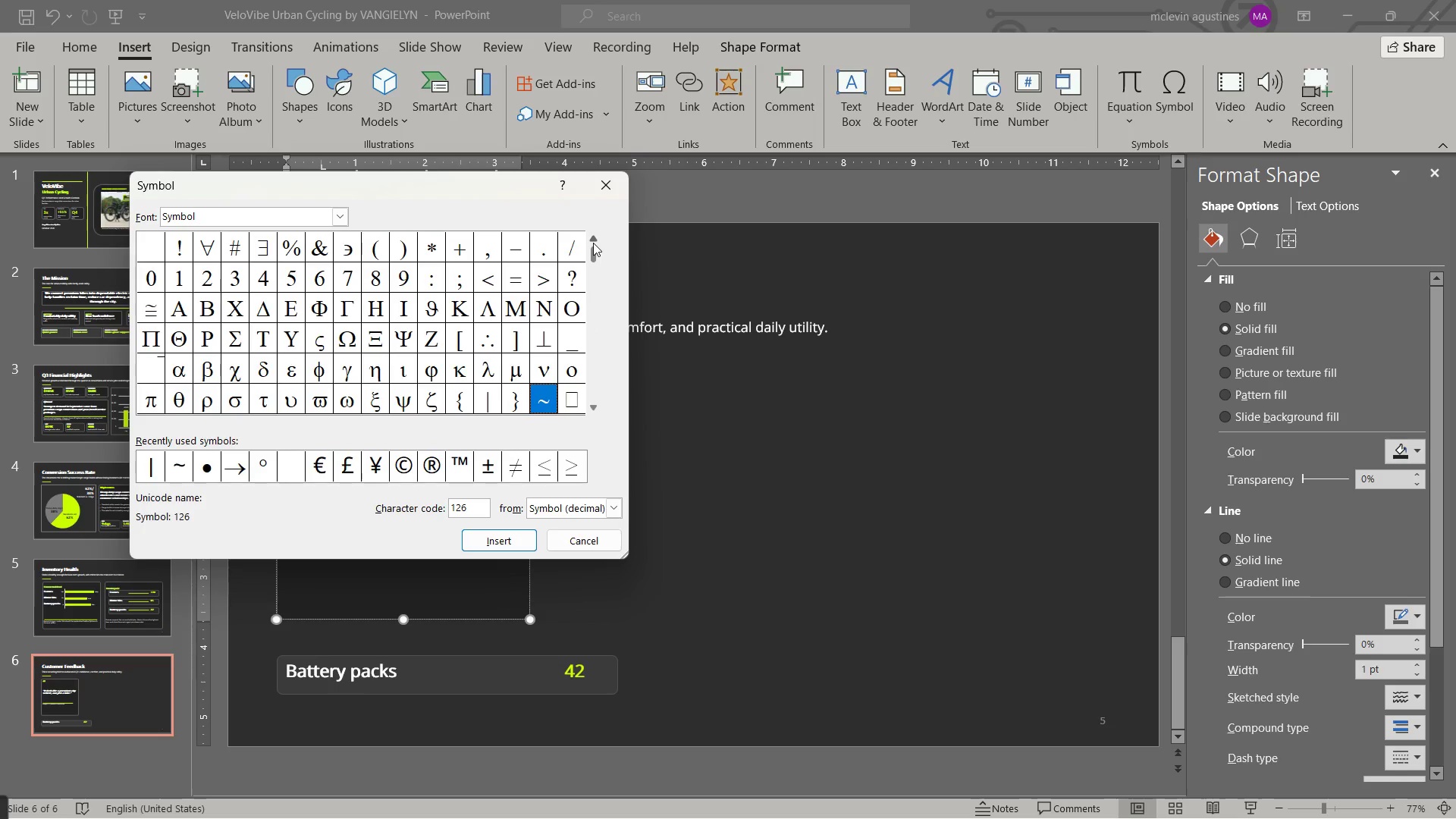 
triple_click([593, 243])
 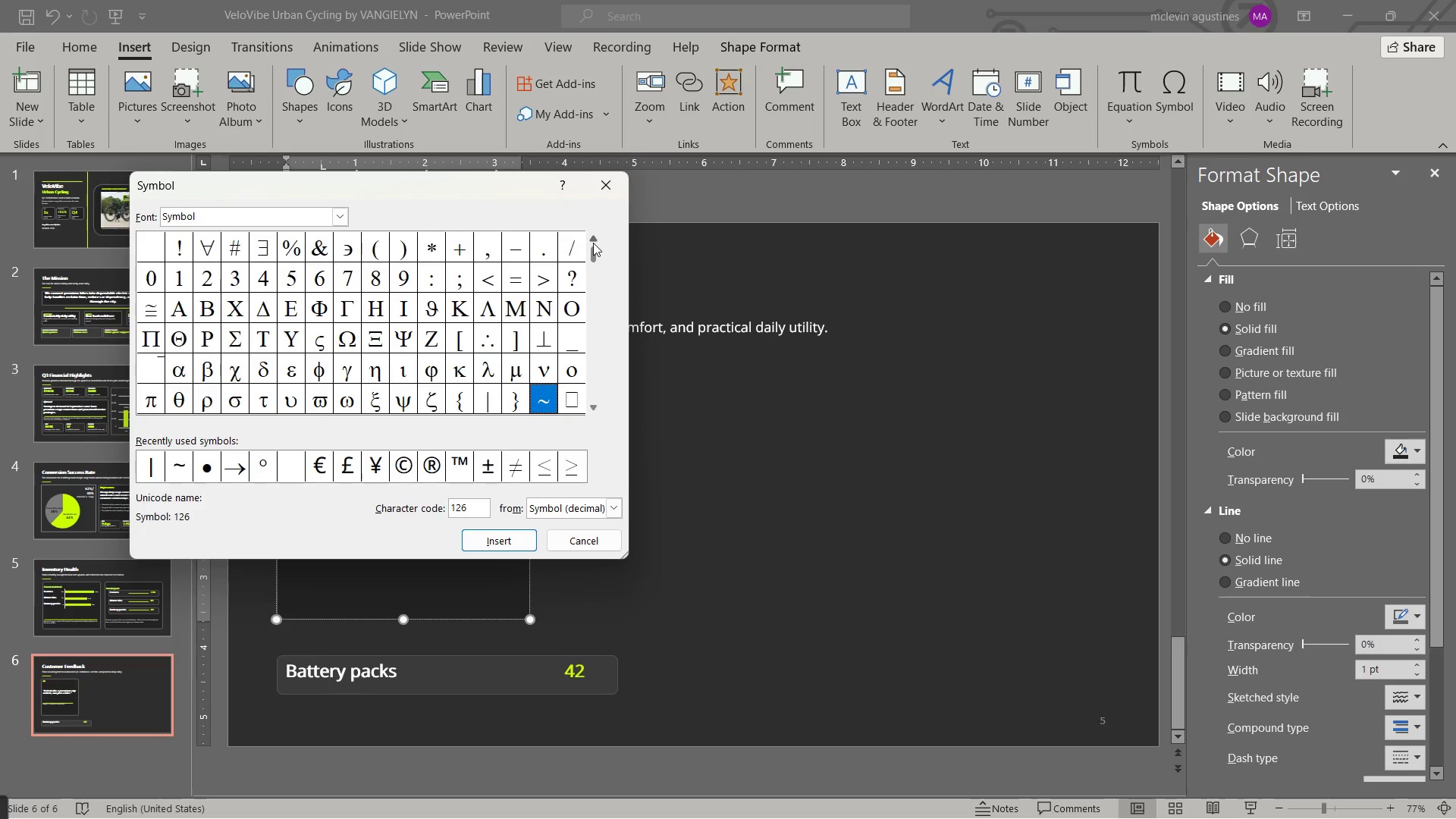 
triple_click([593, 243])
 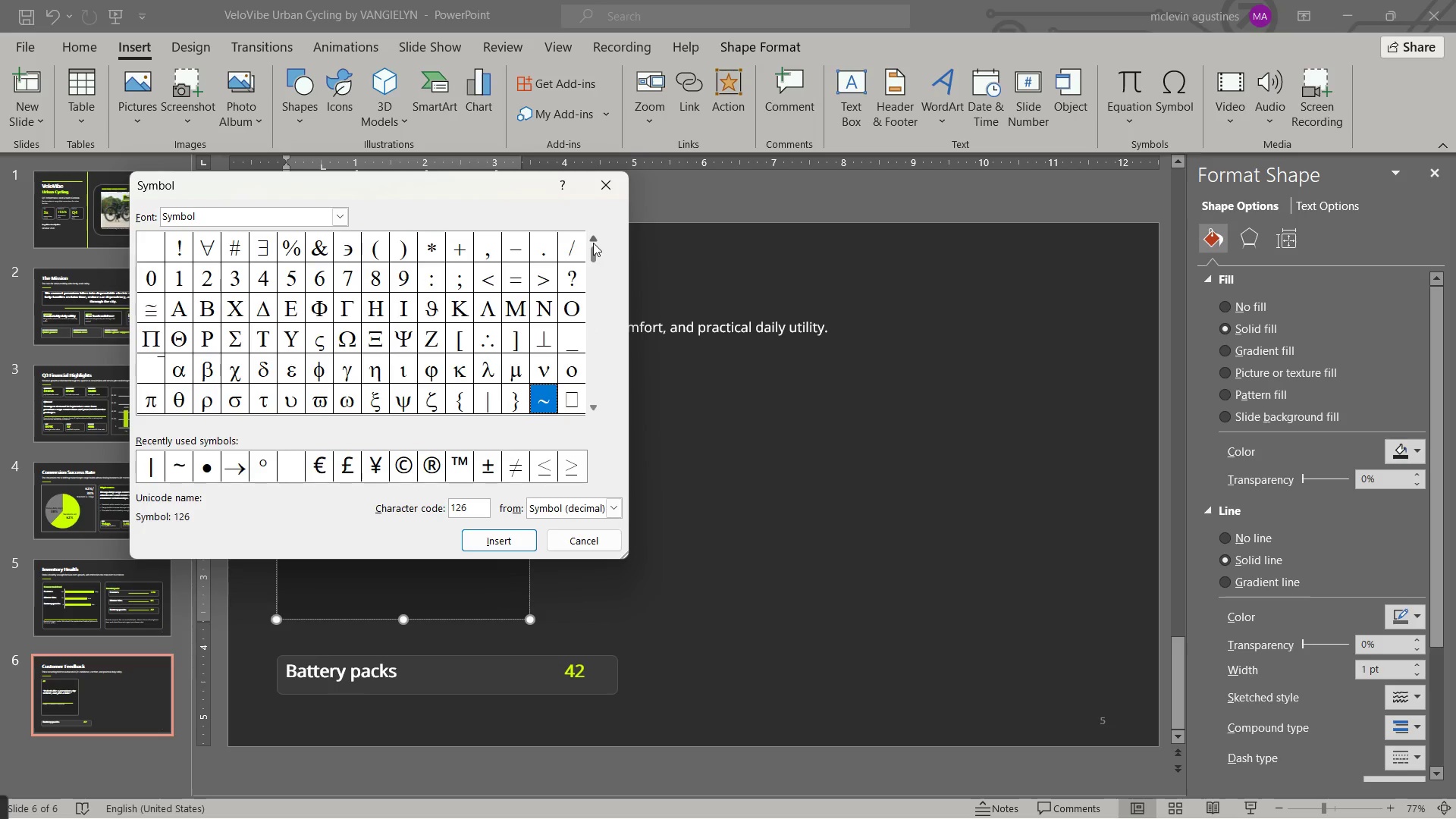 
triple_click([593, 243])
 